 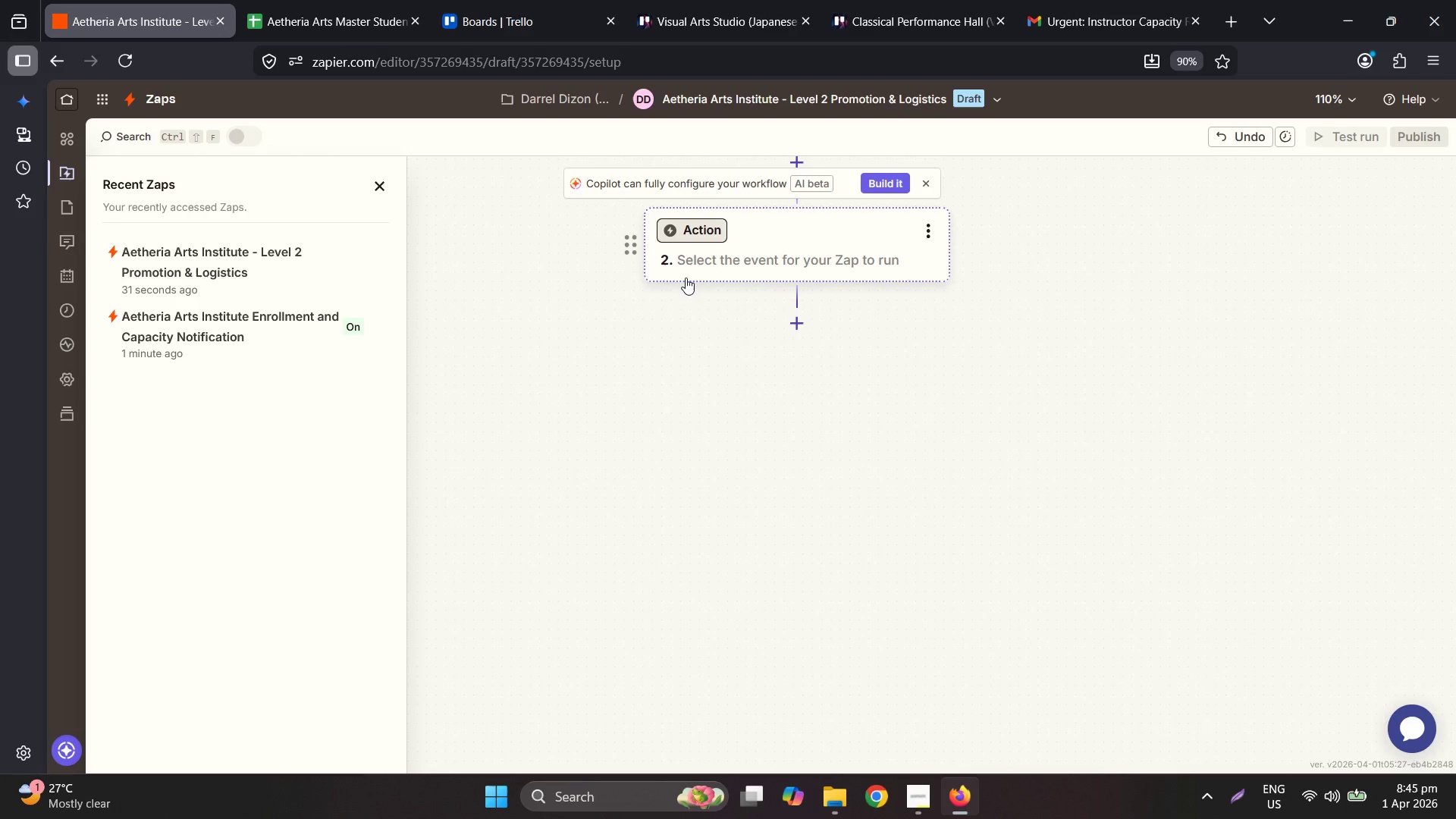 
left_click([1200, 360])
 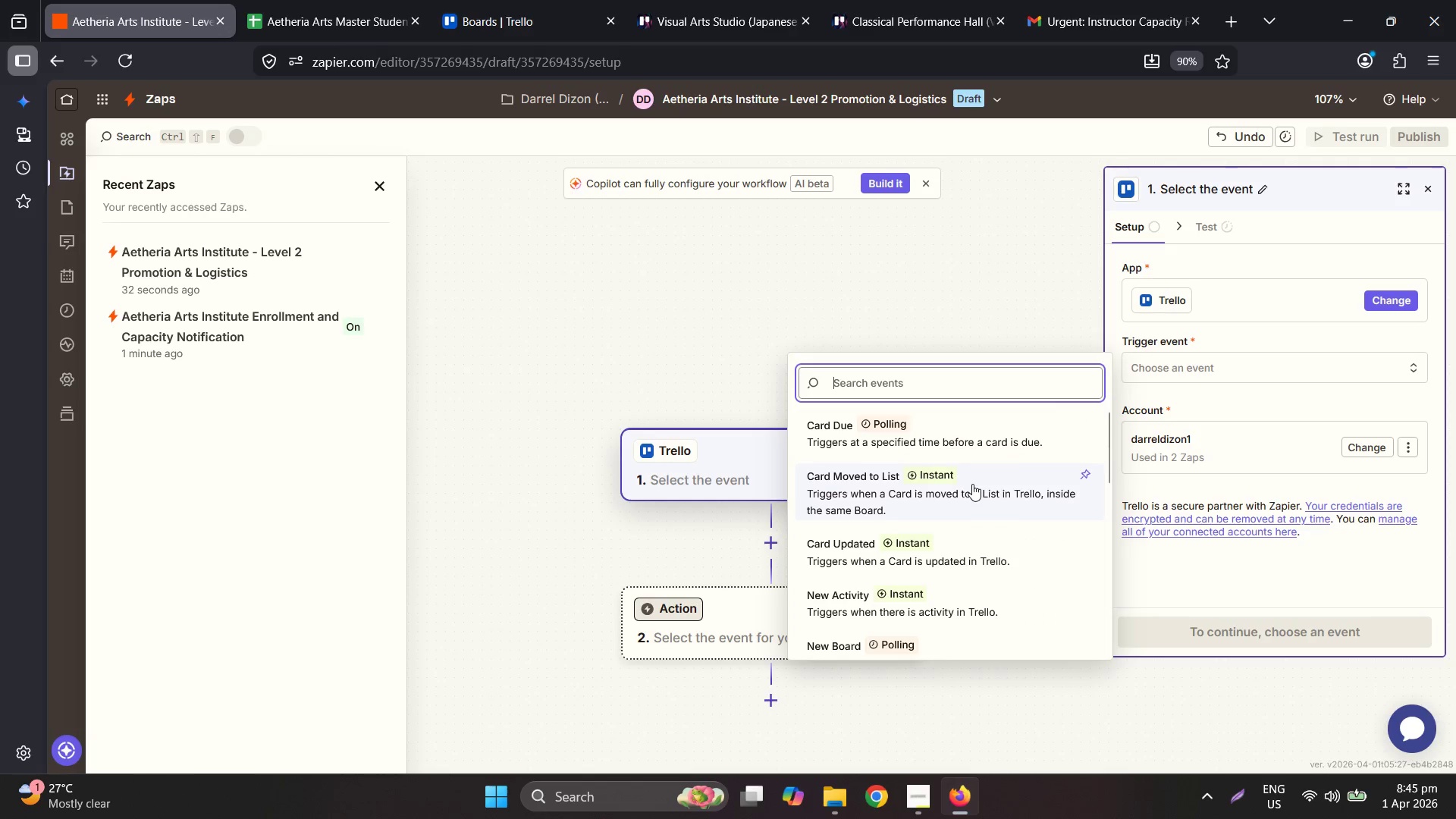 
left_click([972, 483])
 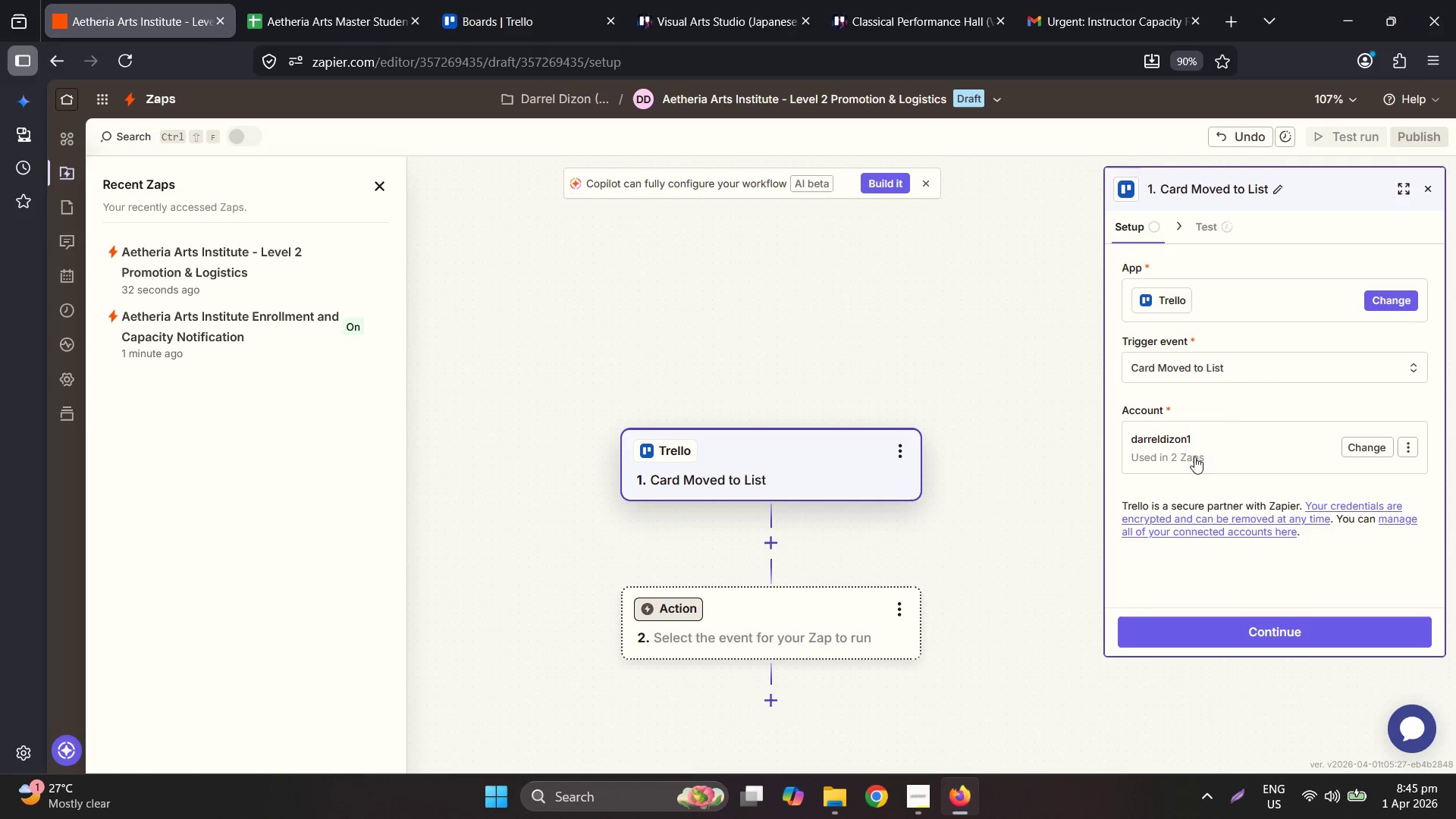 
left_click([1214, 365])
 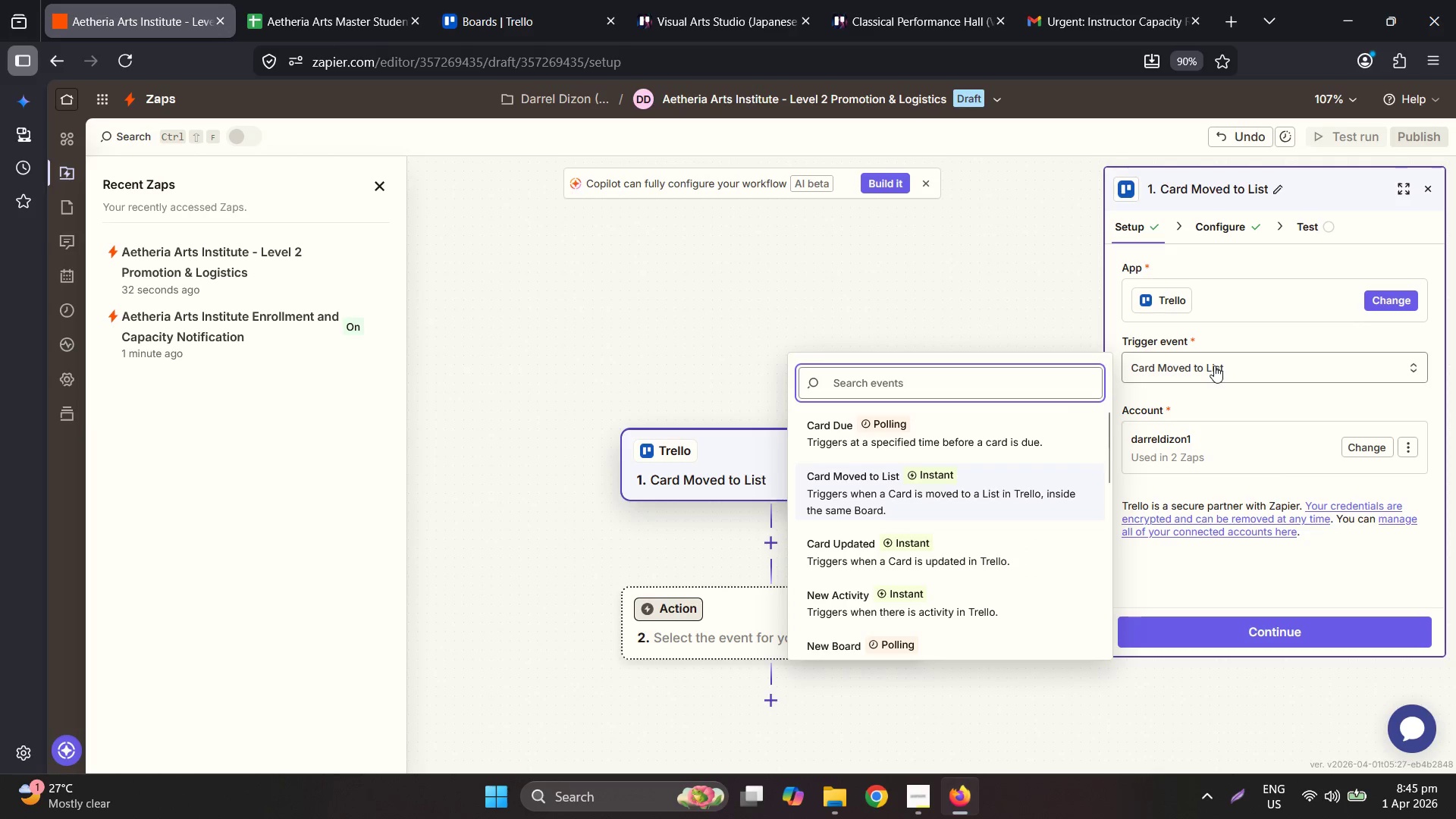 
left_click([1214, 366])
 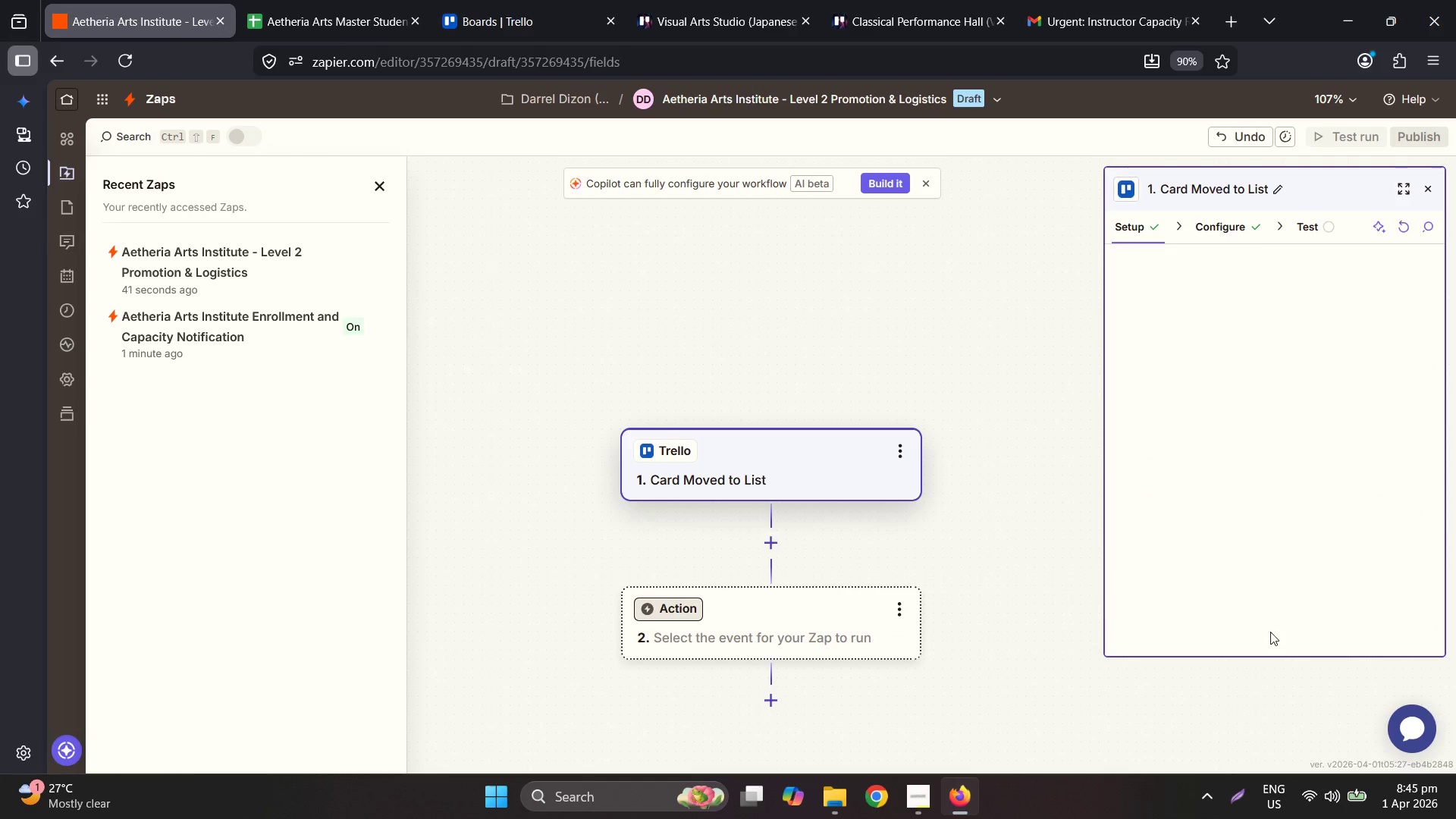 
mouse_move([1233, 287])
 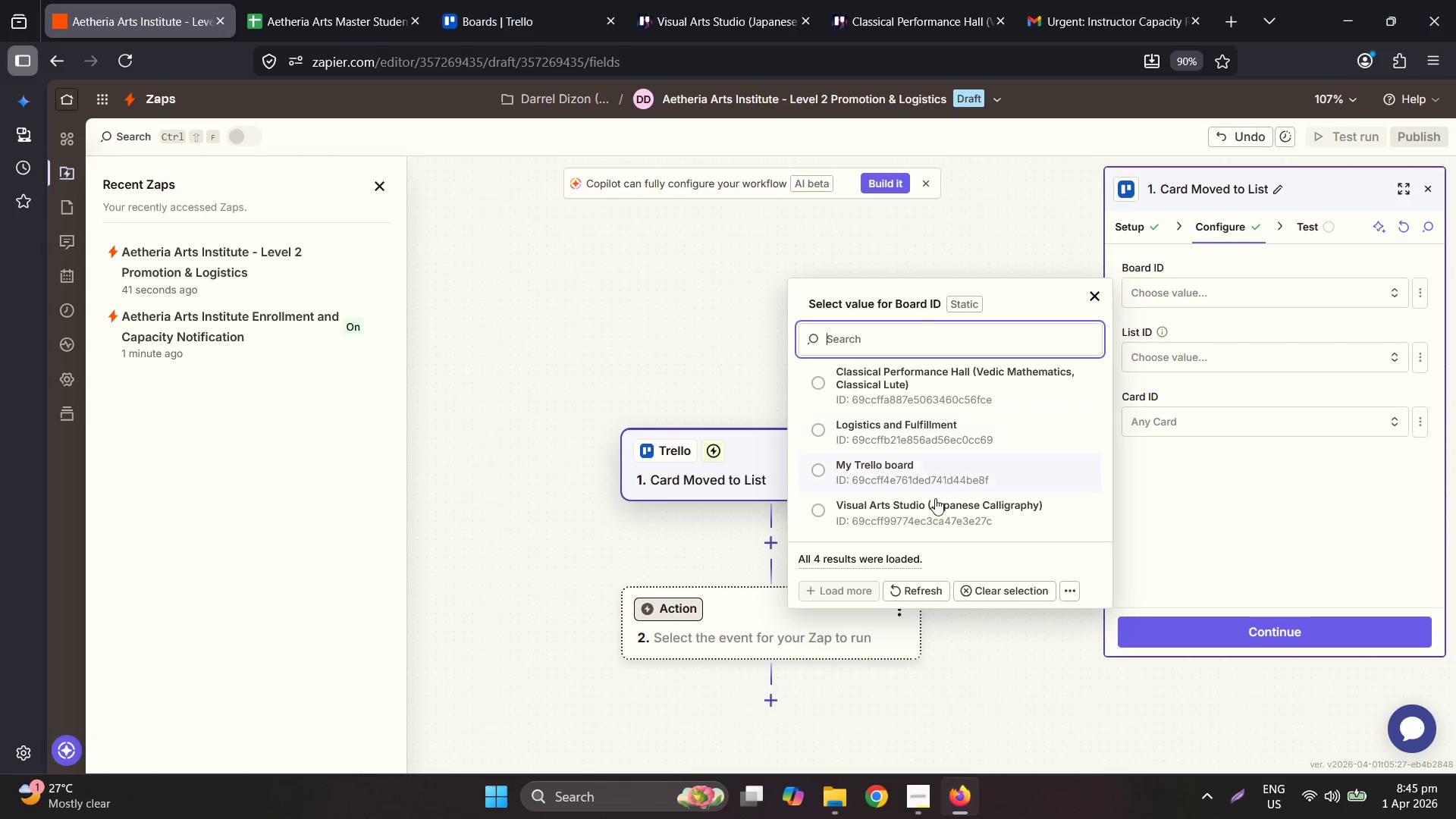 
wait(6.75)
 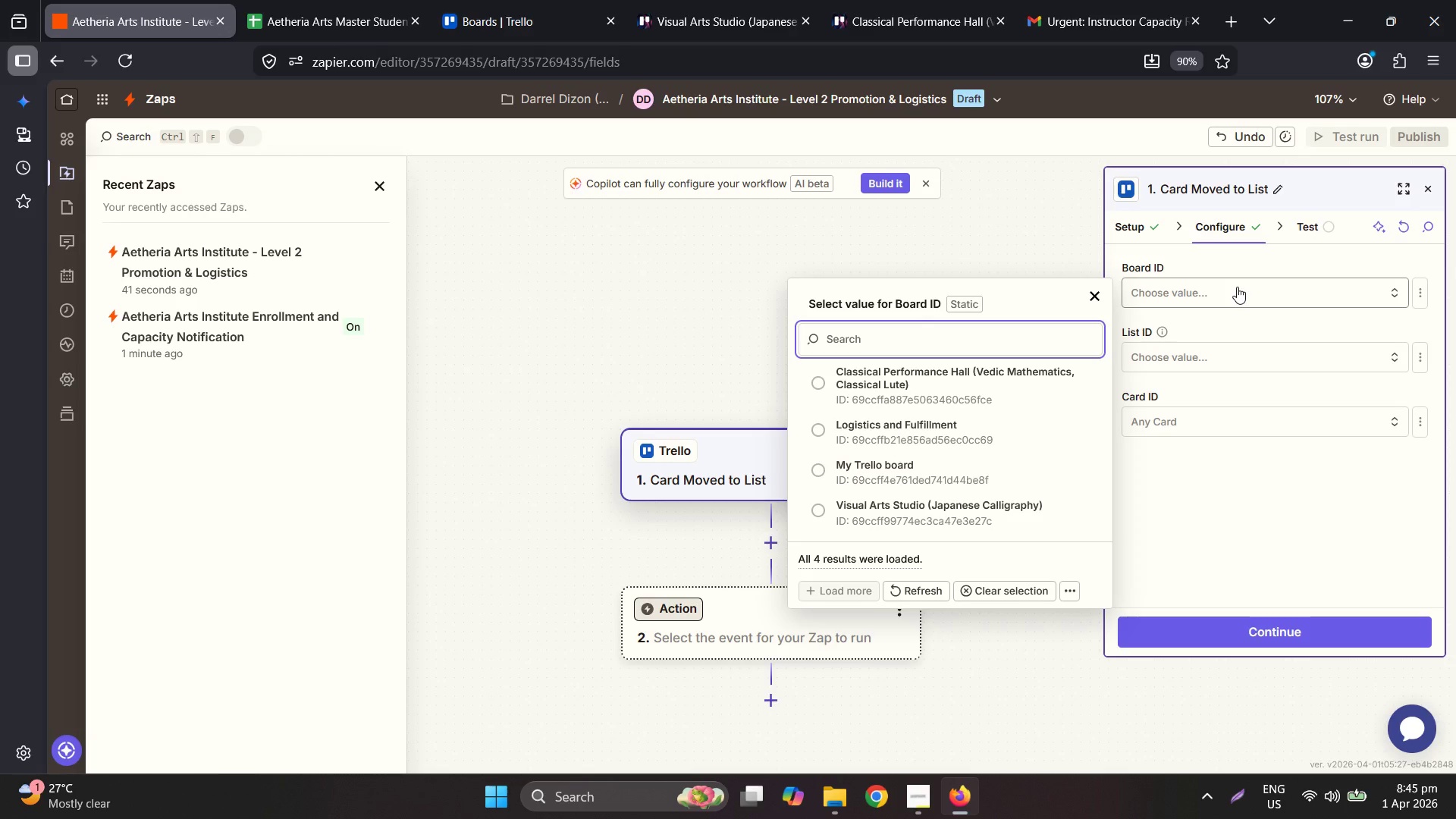 
left_click([1246, 356])
 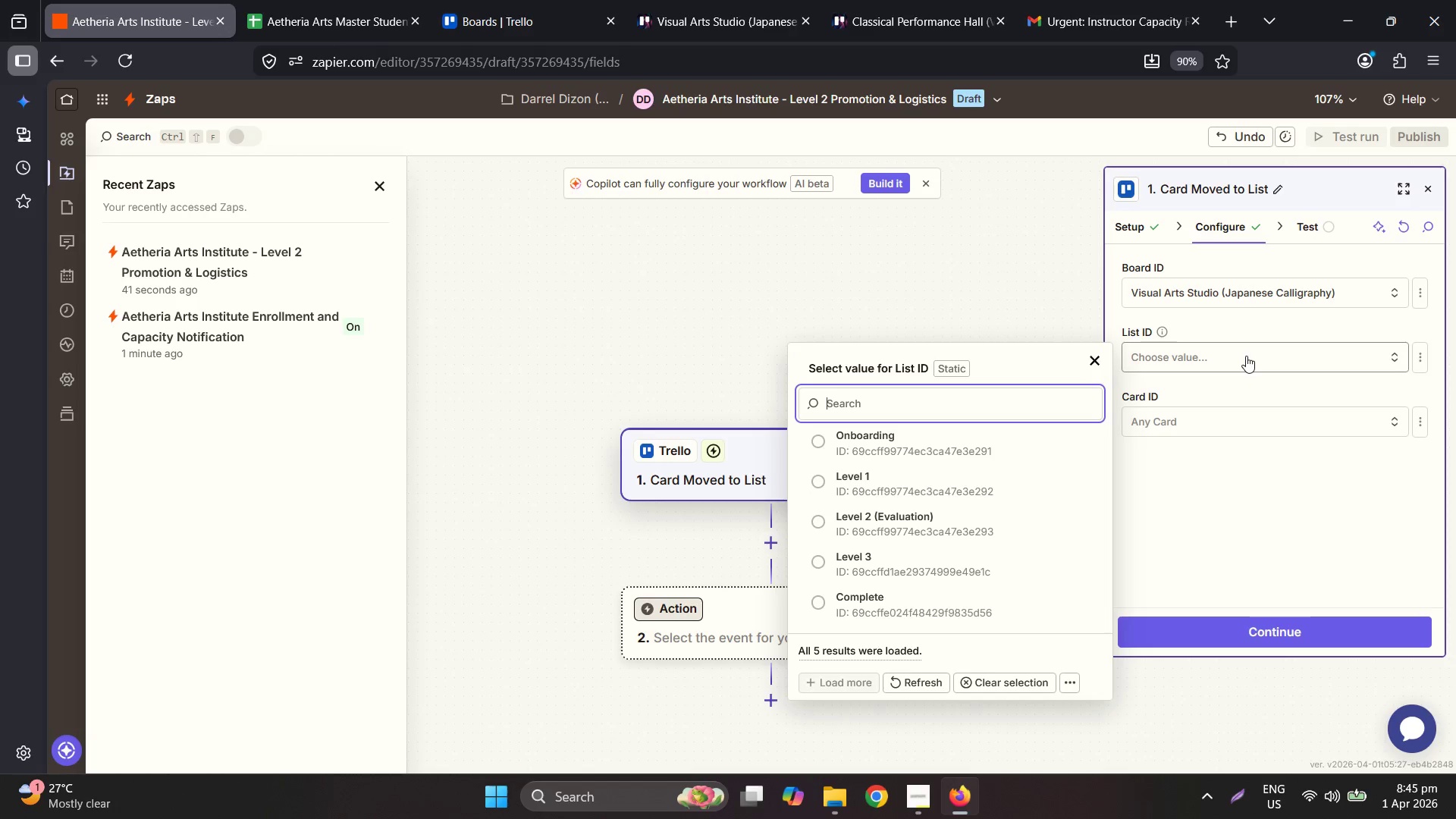 
left_click([881, 516])
 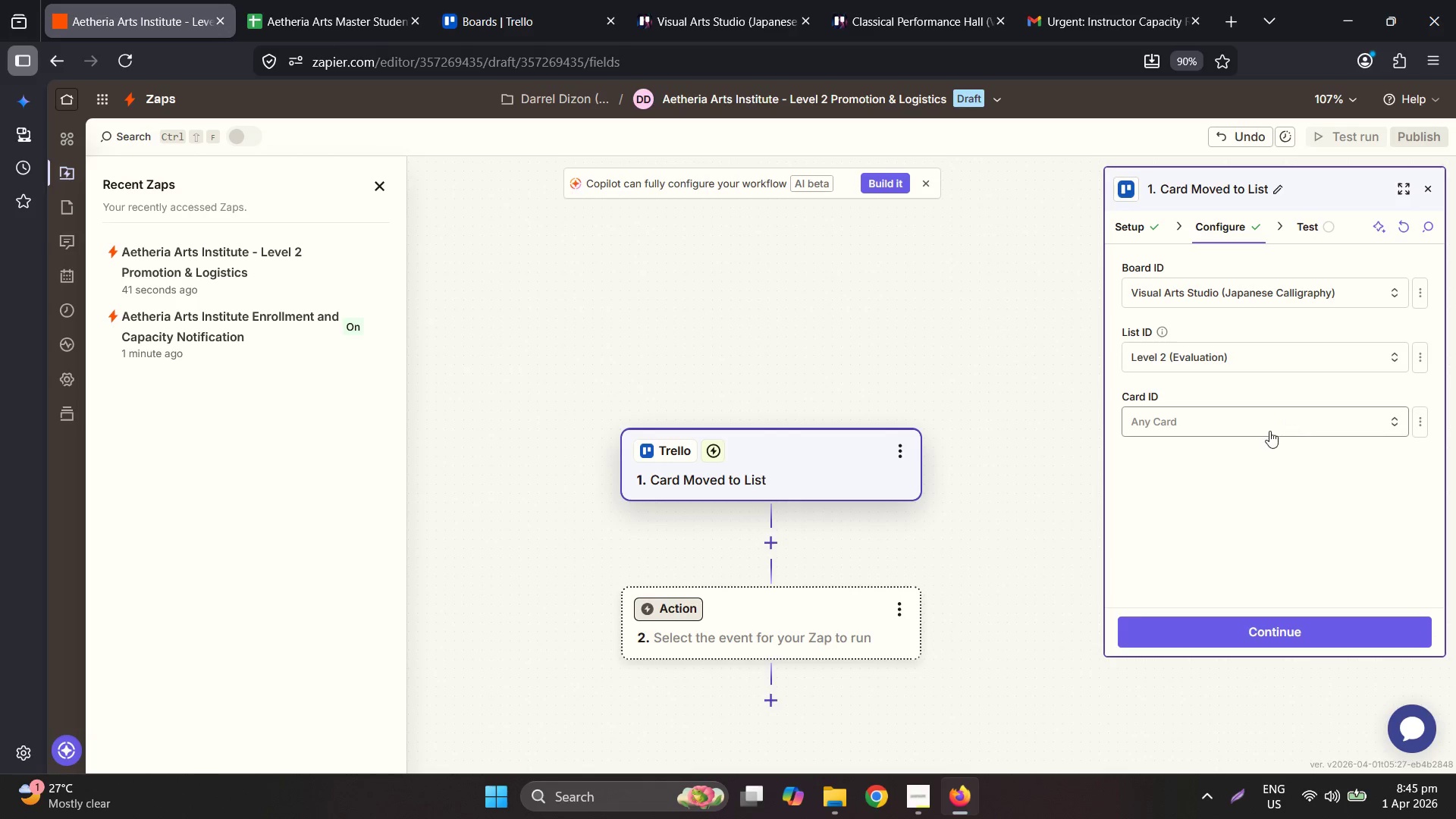 
left_click([1262, 429])
 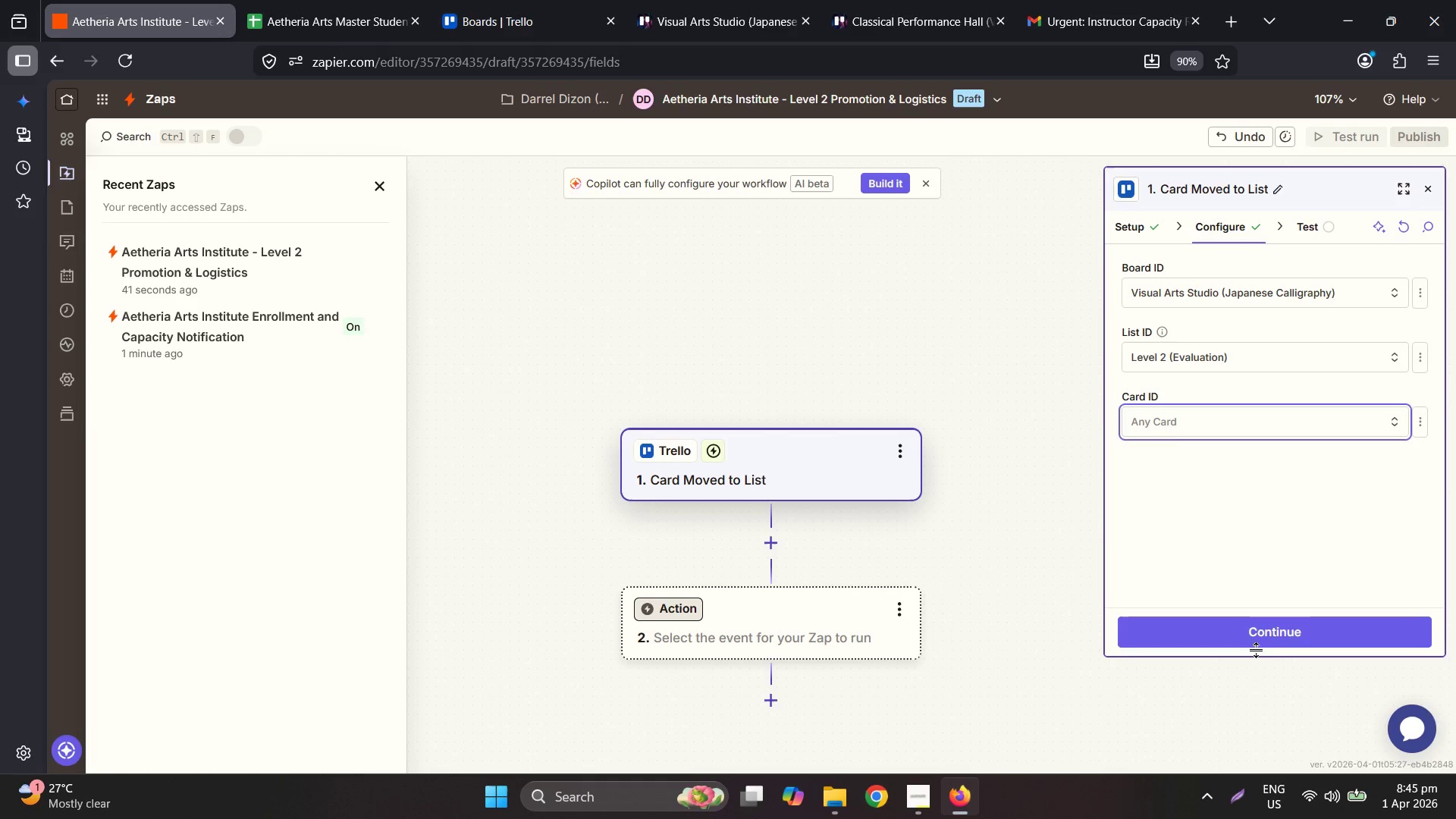 
double_click([1256, 639])
 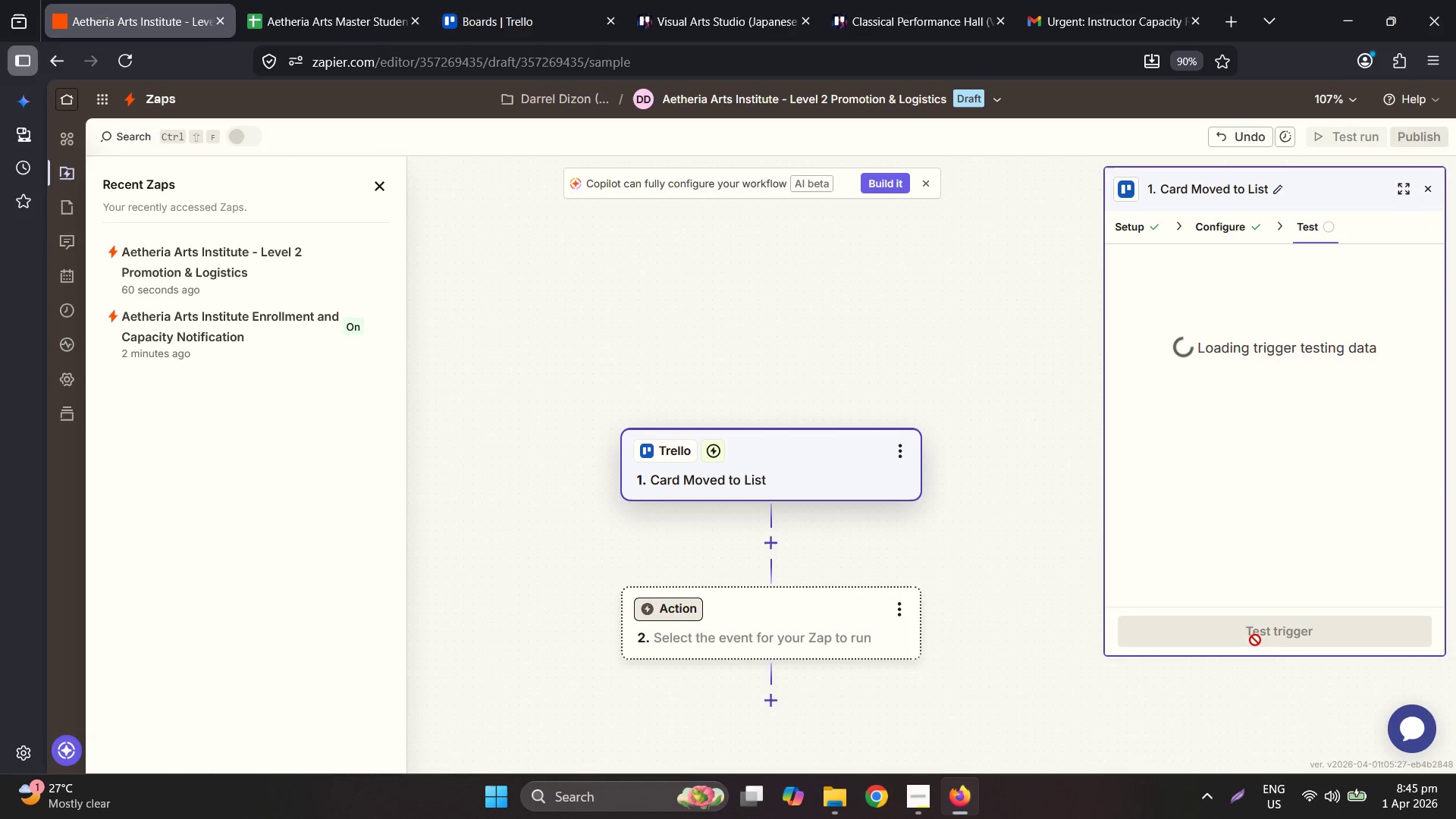 
left_click([1255, 639])
 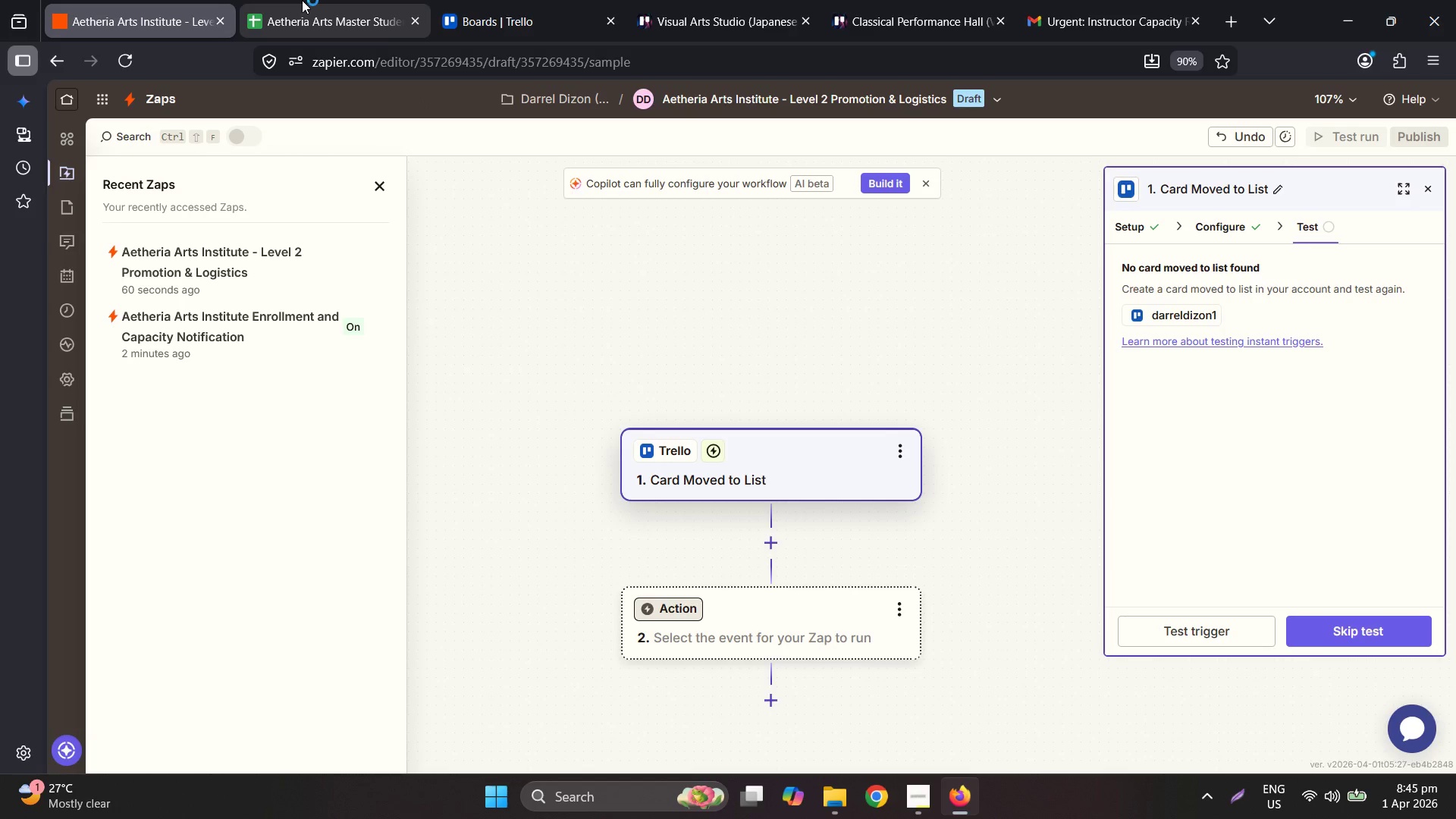 
left_click([805, 0])
 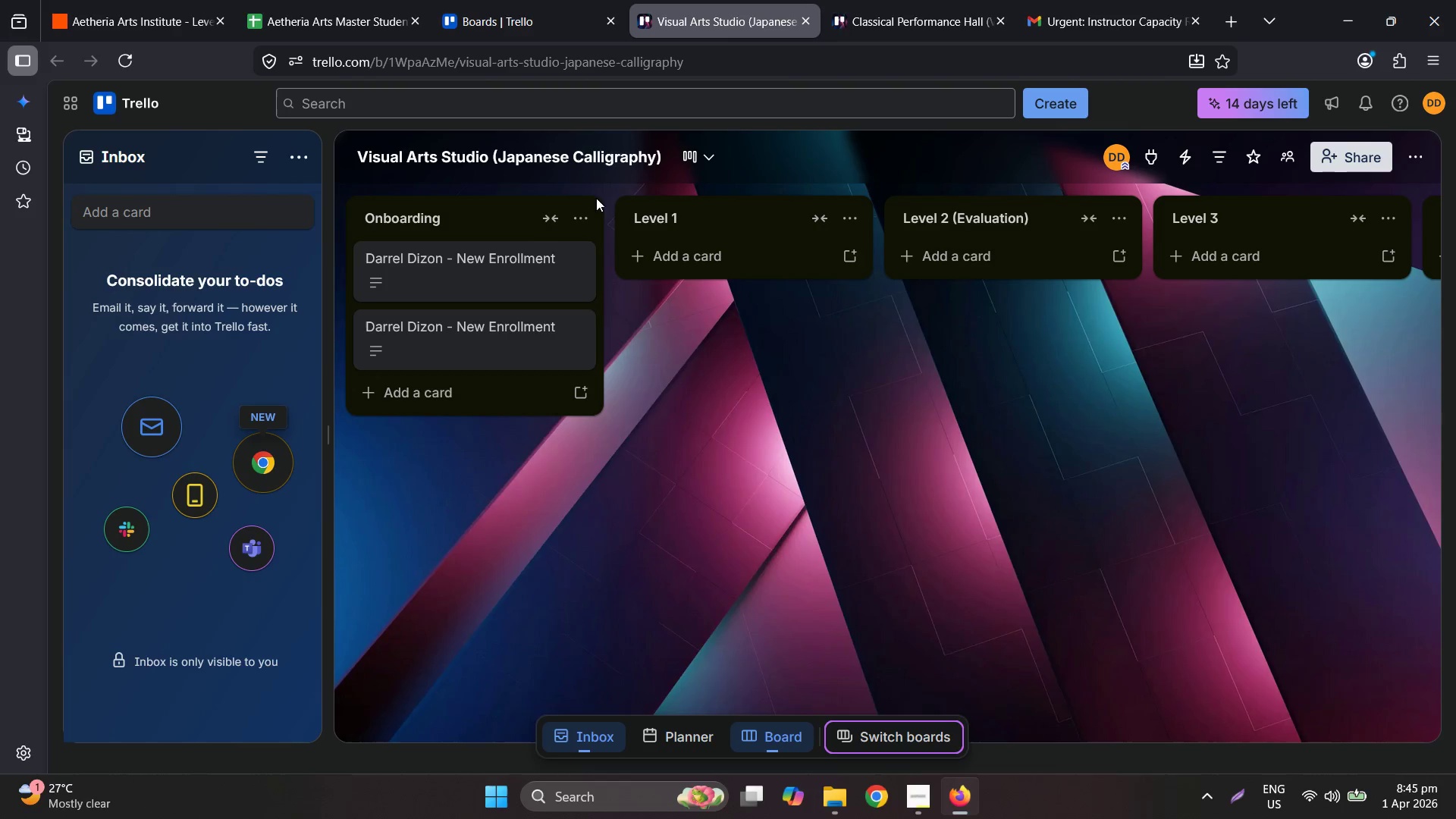 
left_click_drag(start_coordinate=[526, 261], to_coordinate=[975, 255])
 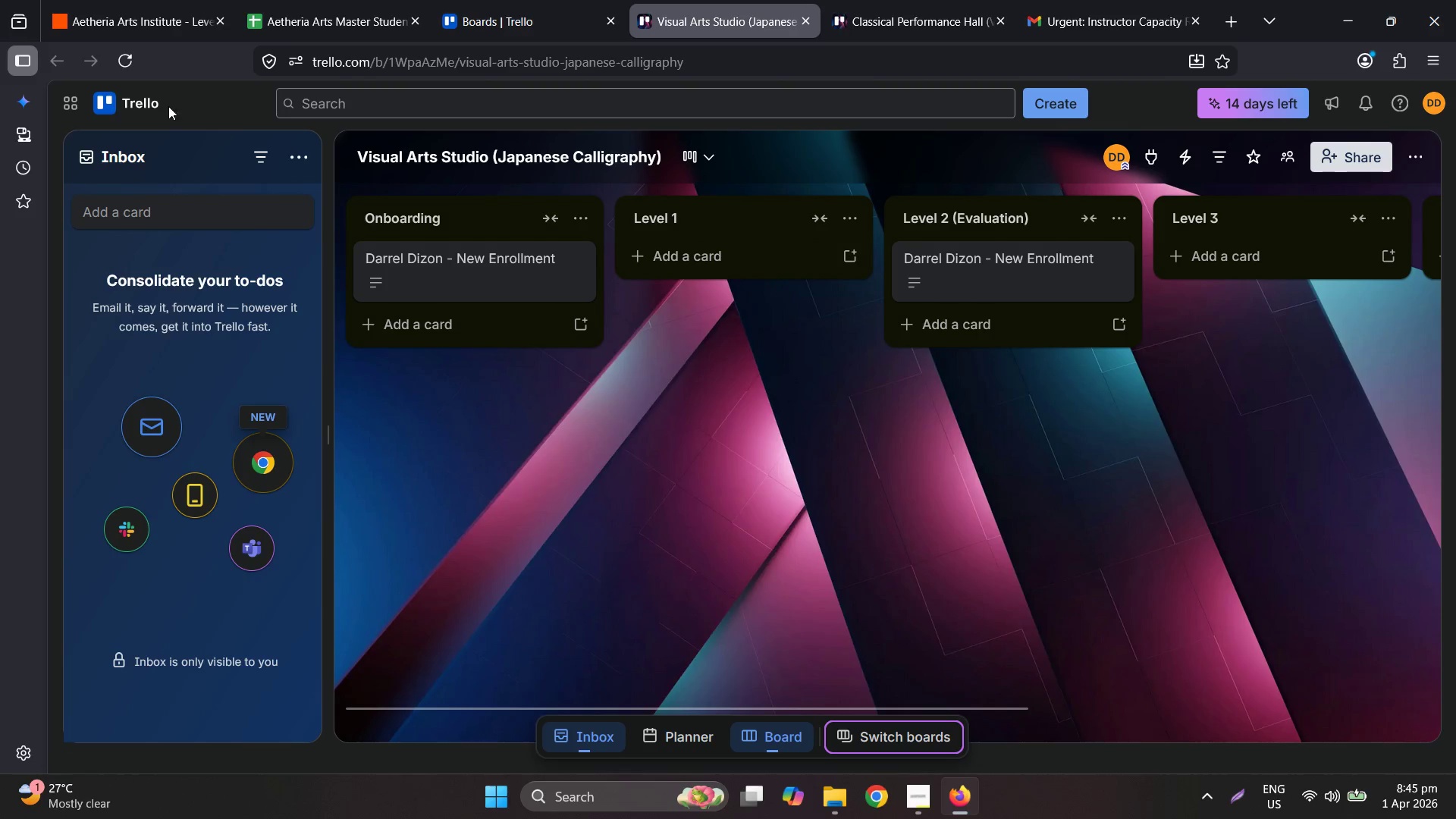 
left_click([229, 0])
 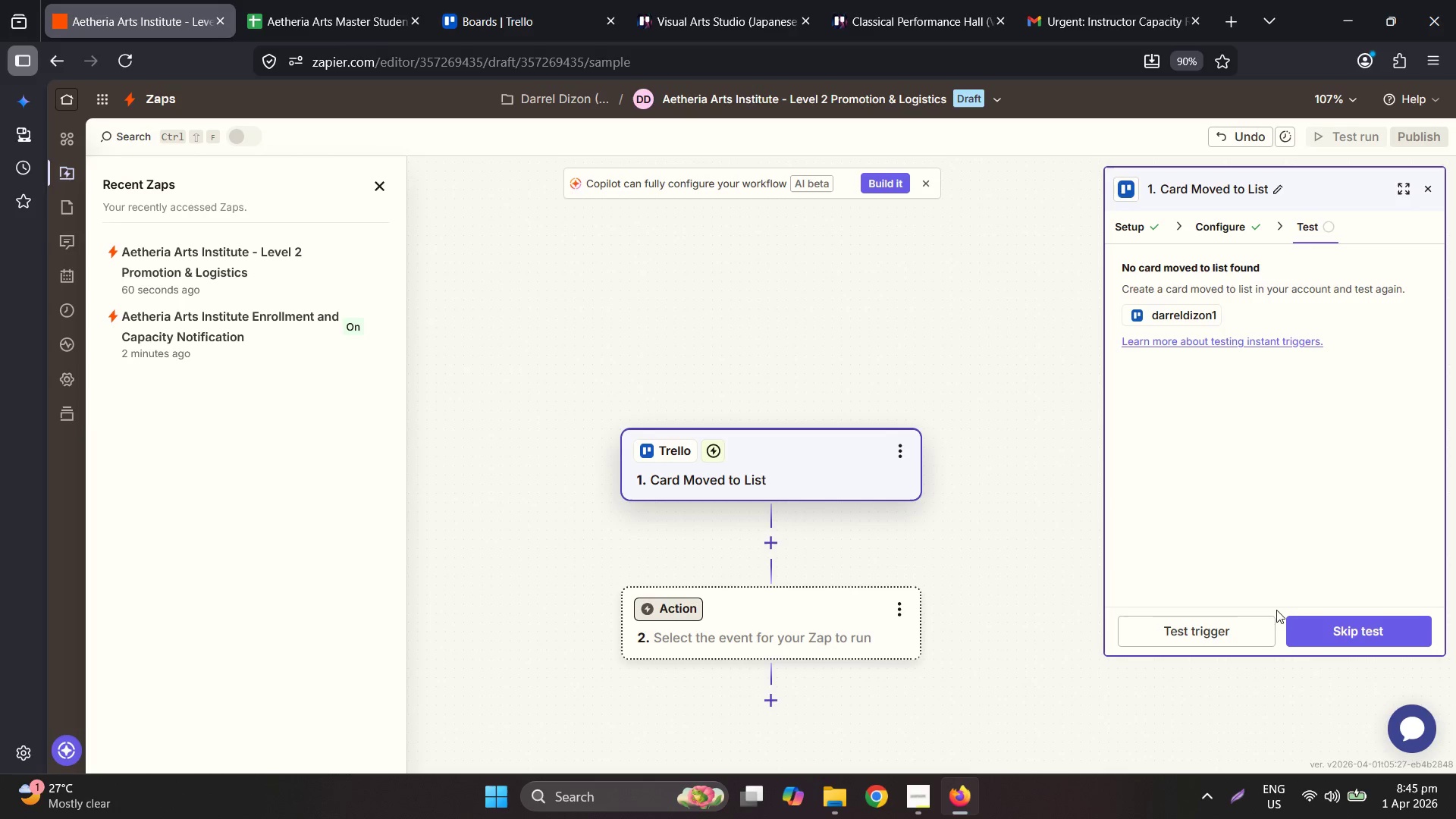 
left_click([1201, 634])
 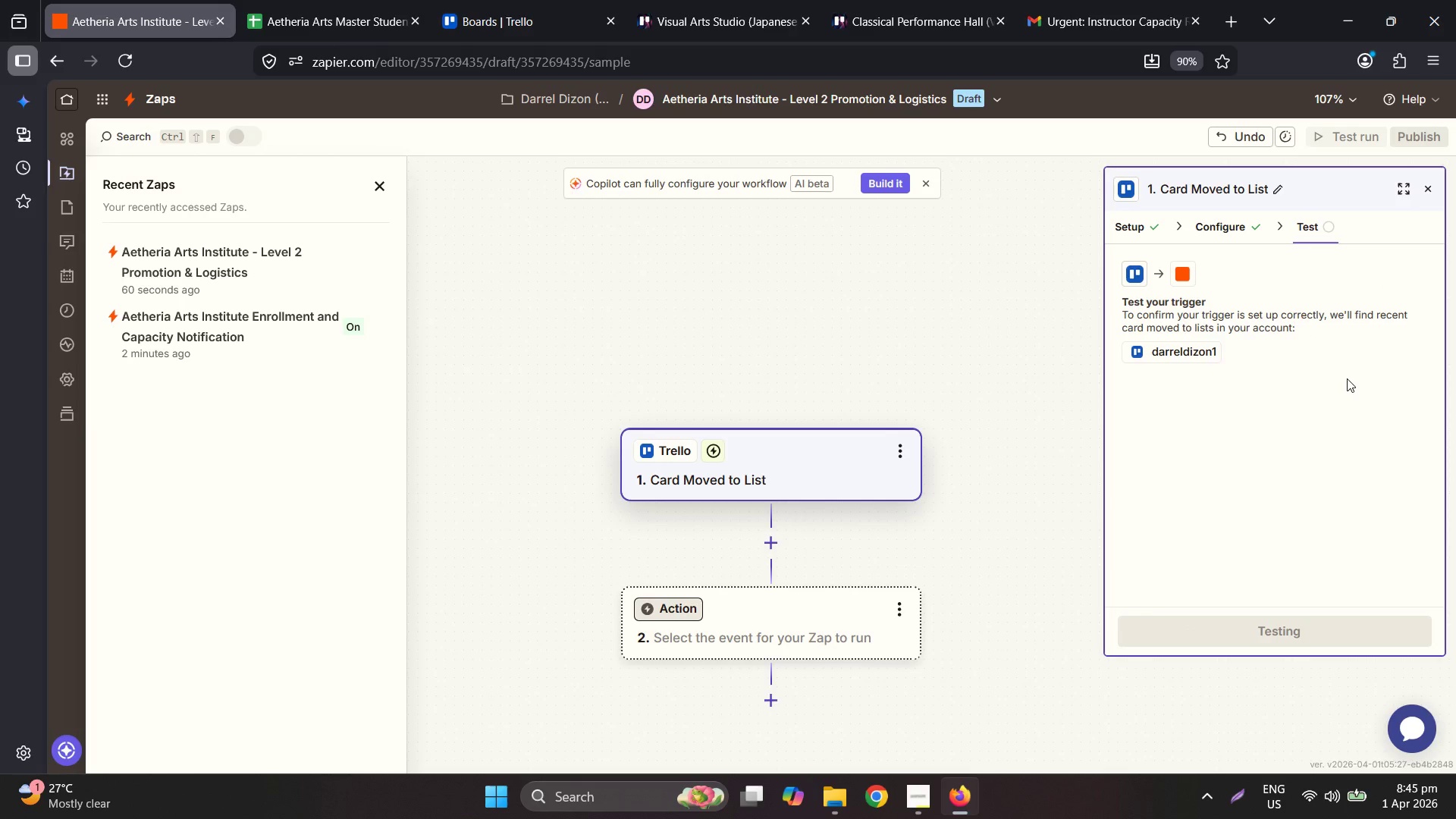 
mouse_move([1384, 406])
 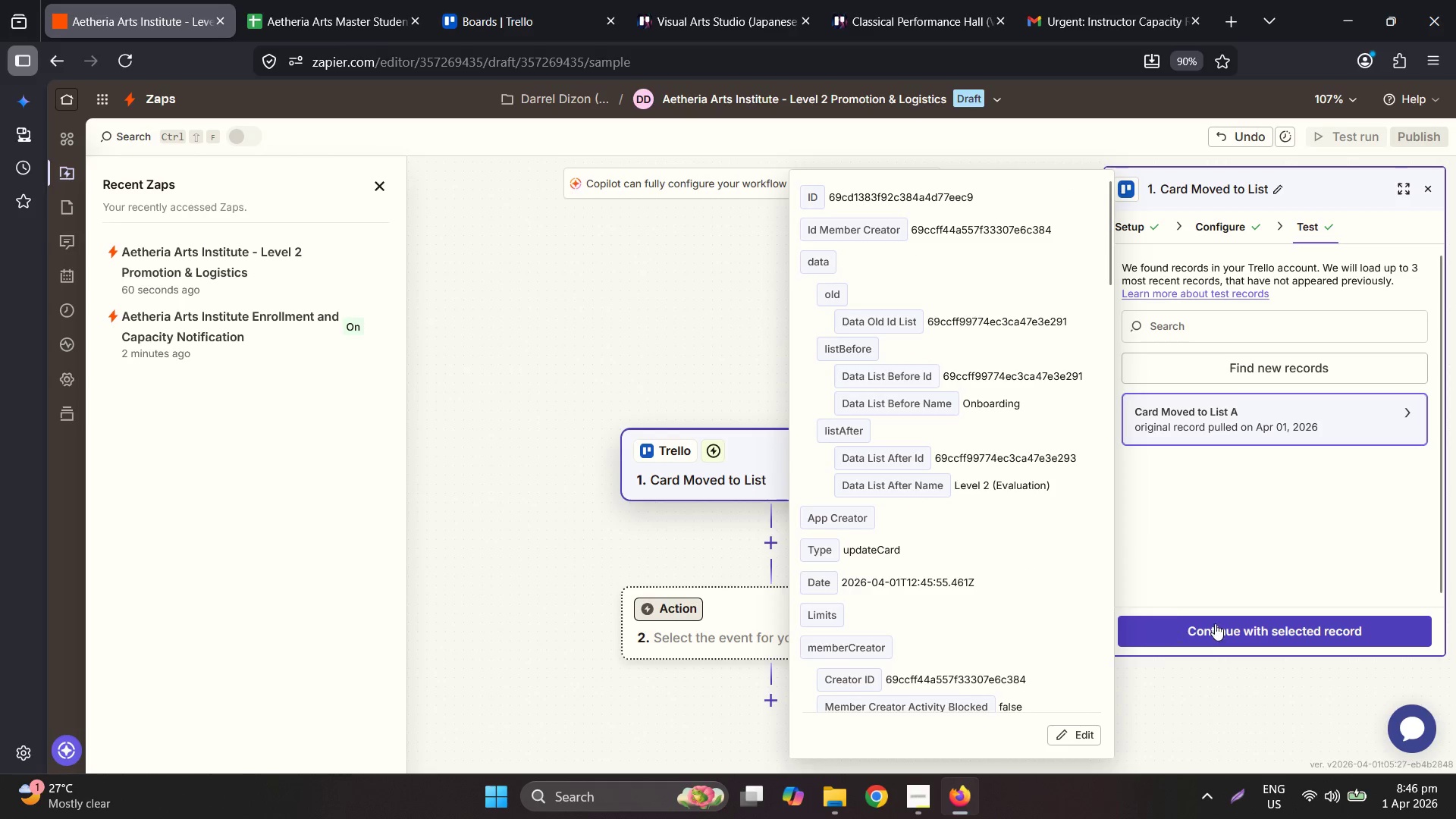 
left_click([1216, 621])
 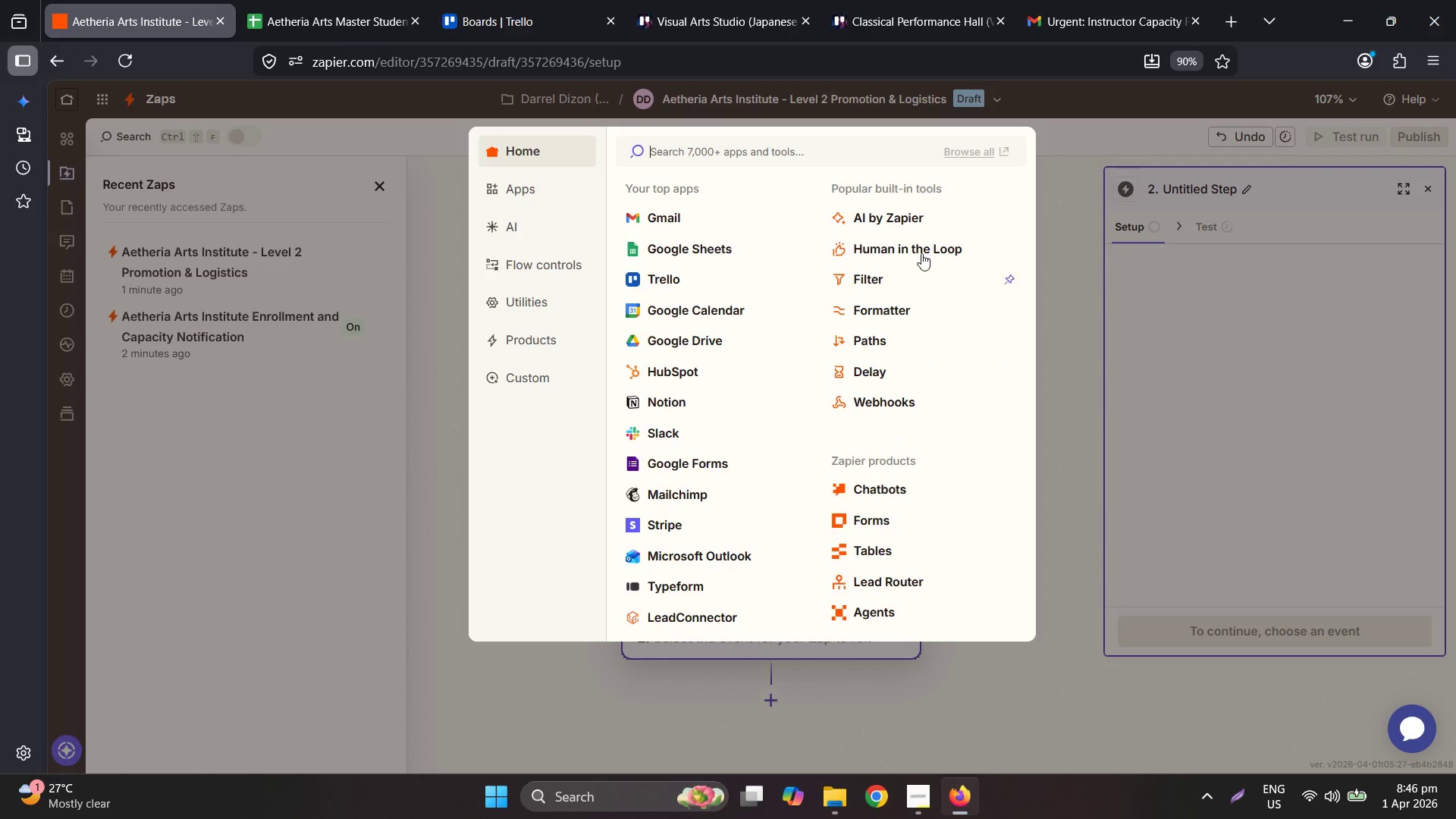 
wait(6.5)
 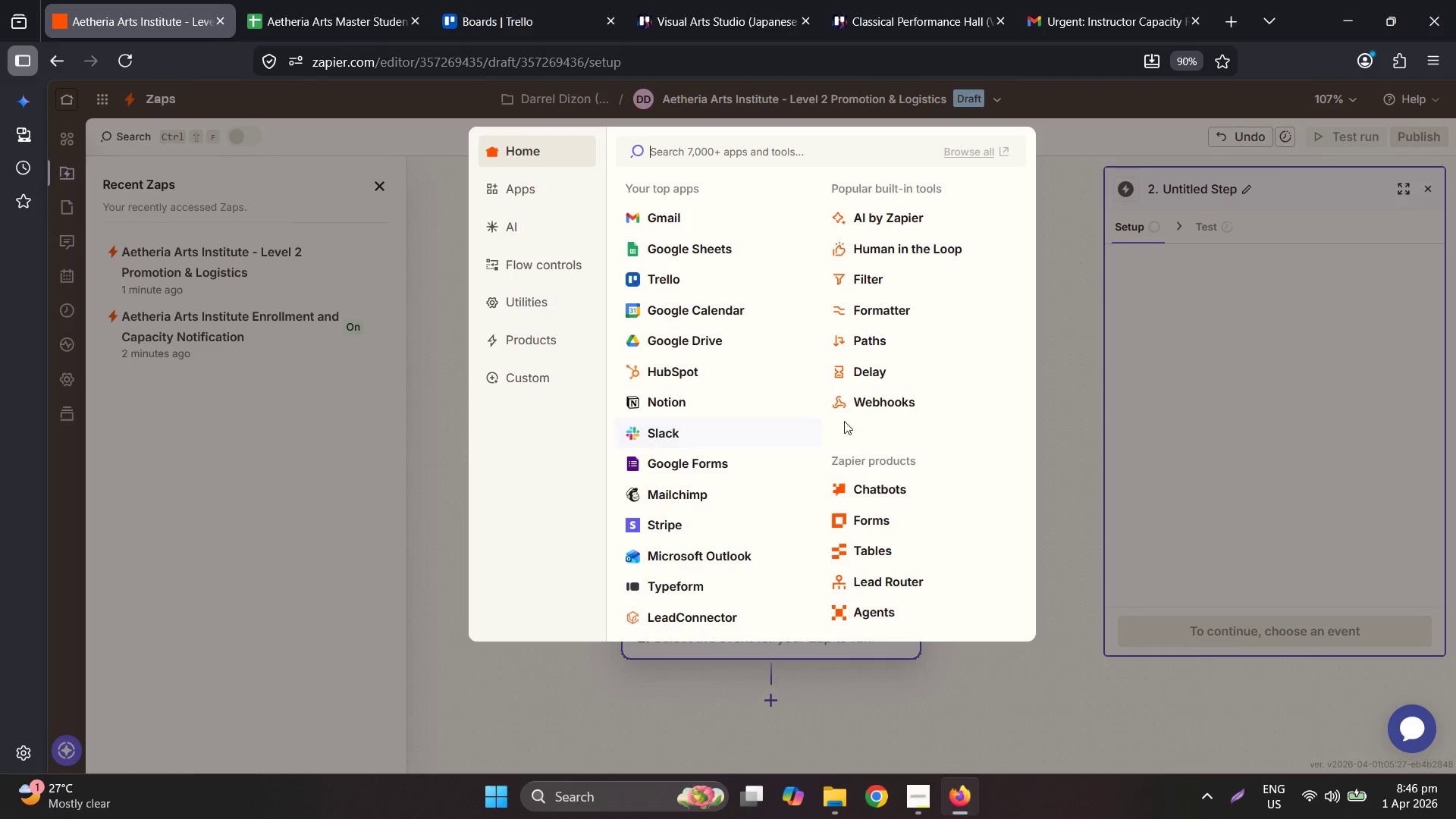 
scroll: coordinate [966, 516], scroll_direction: down, amount: 7.0
 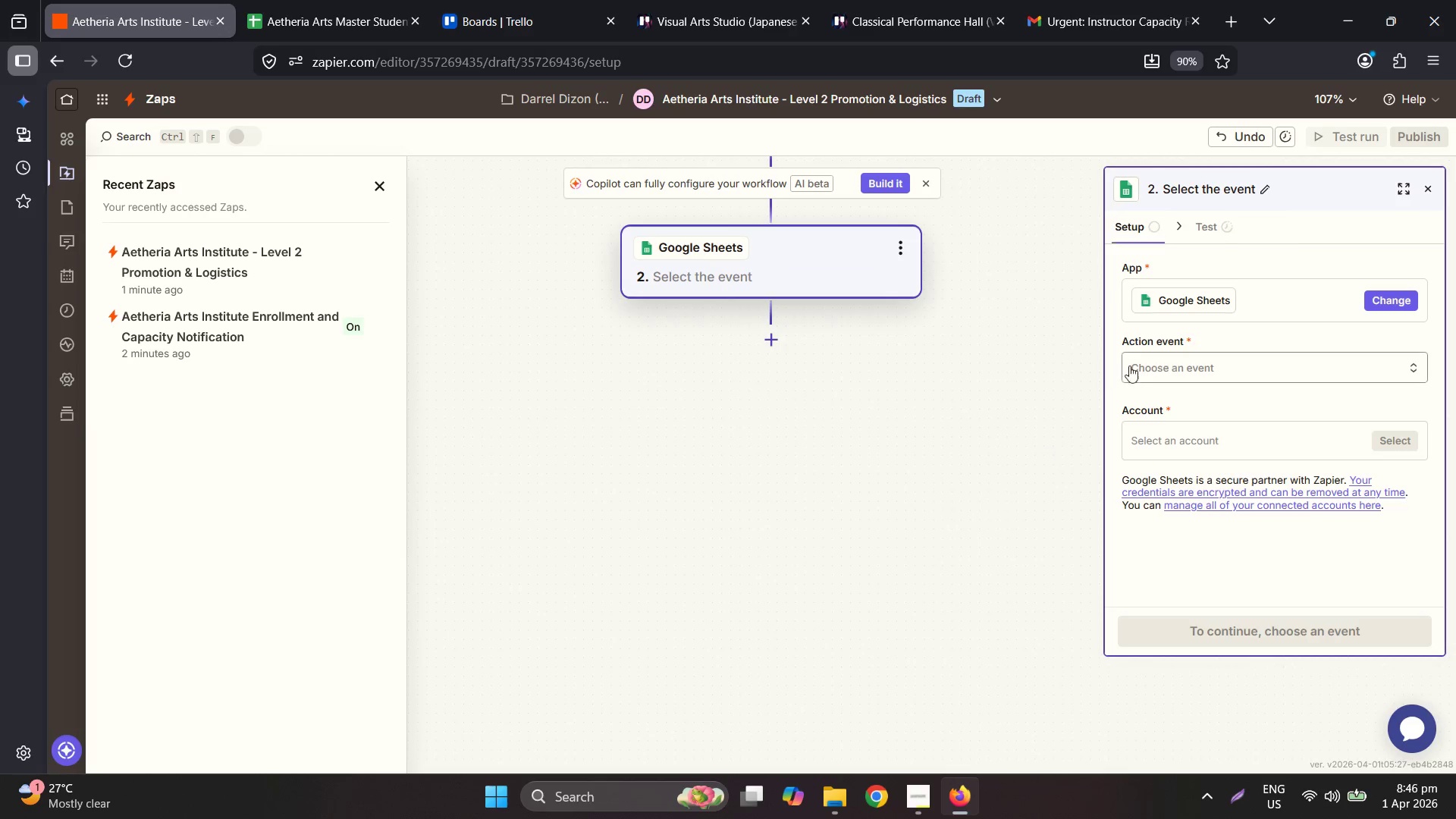 
mouse_move([1161, 389])
 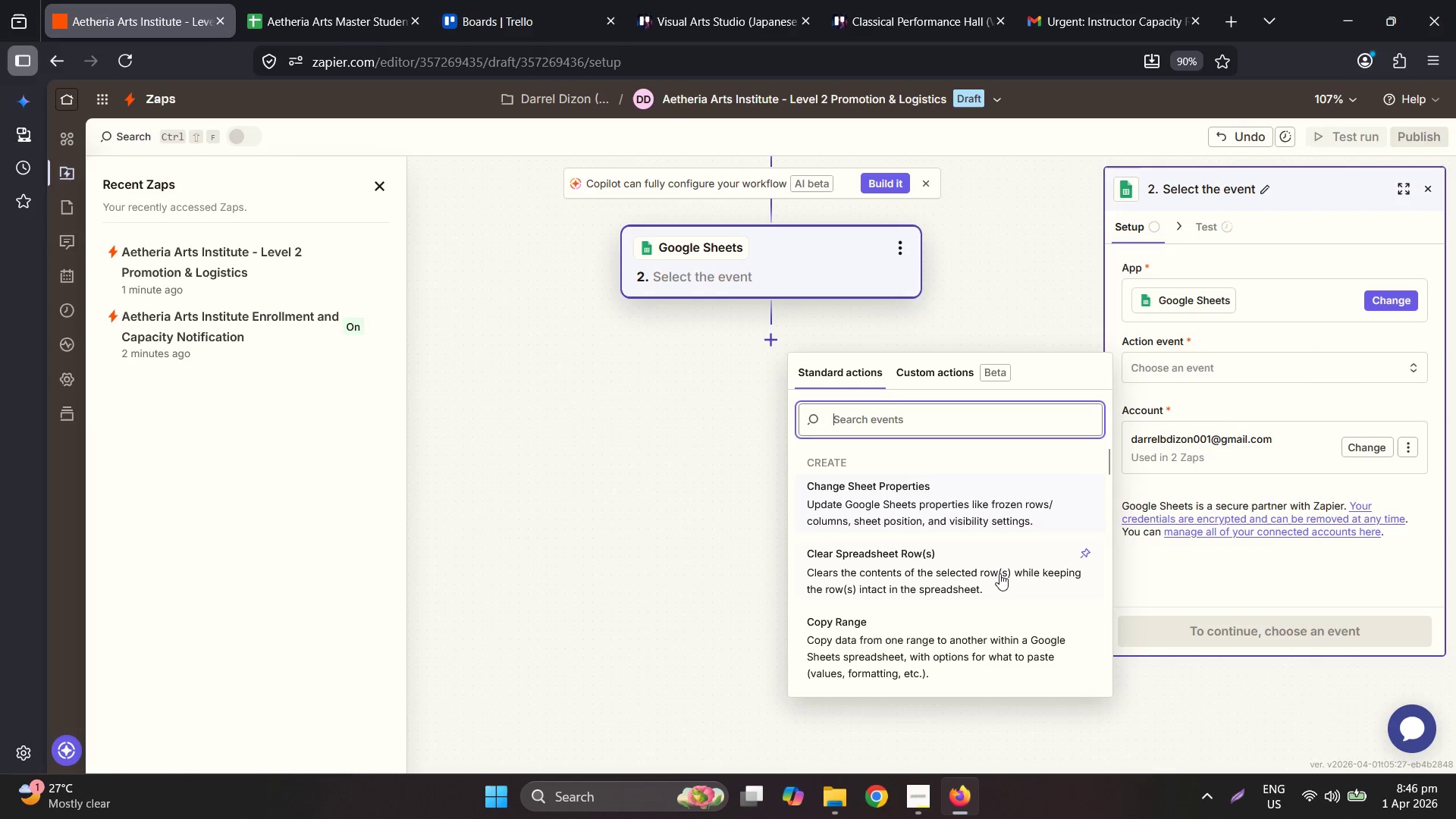 
scroll: coordinate [1019, 612], scroll_direction: down, amount: 11.0
 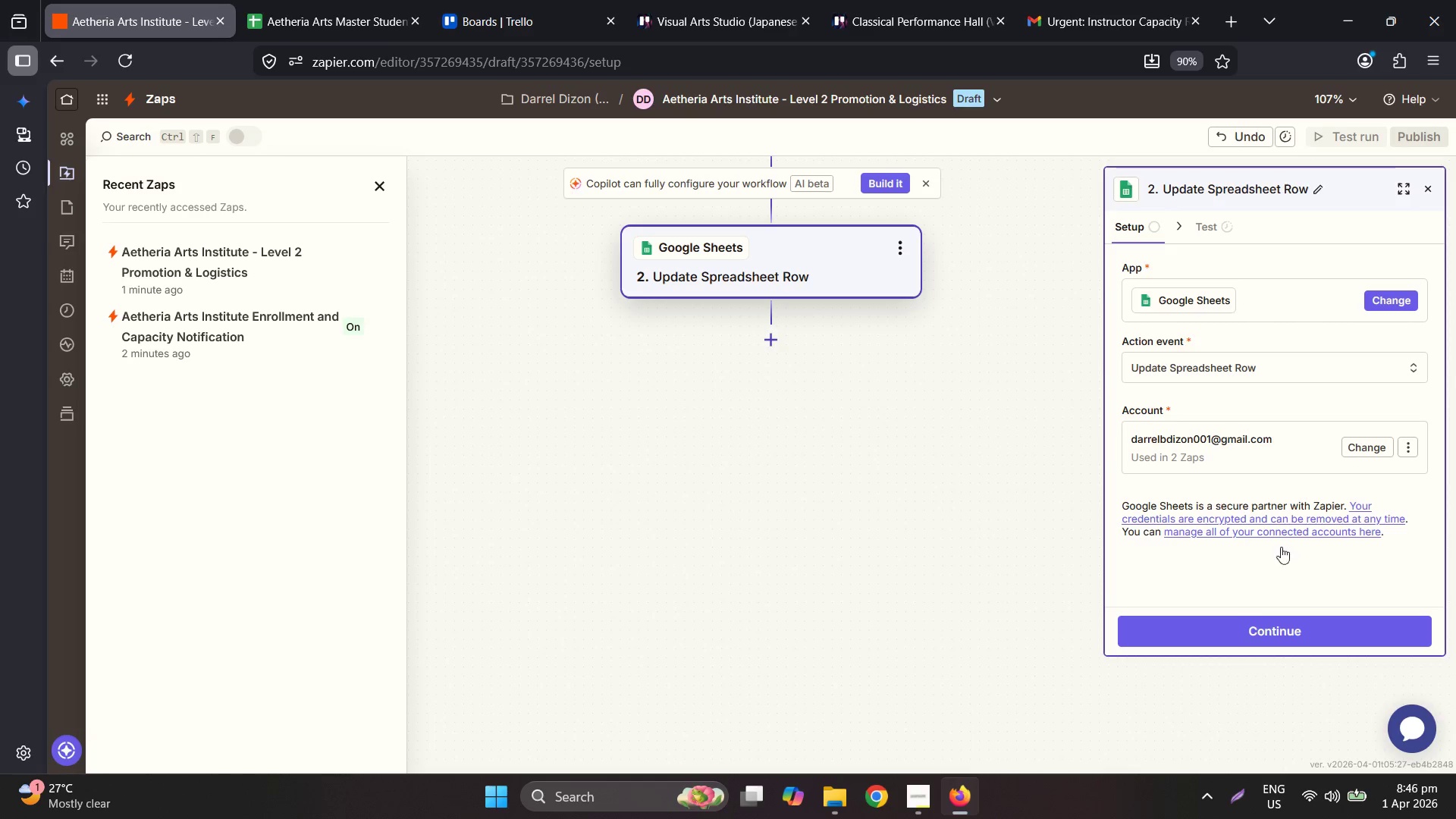 
left_click([1254, 624])
 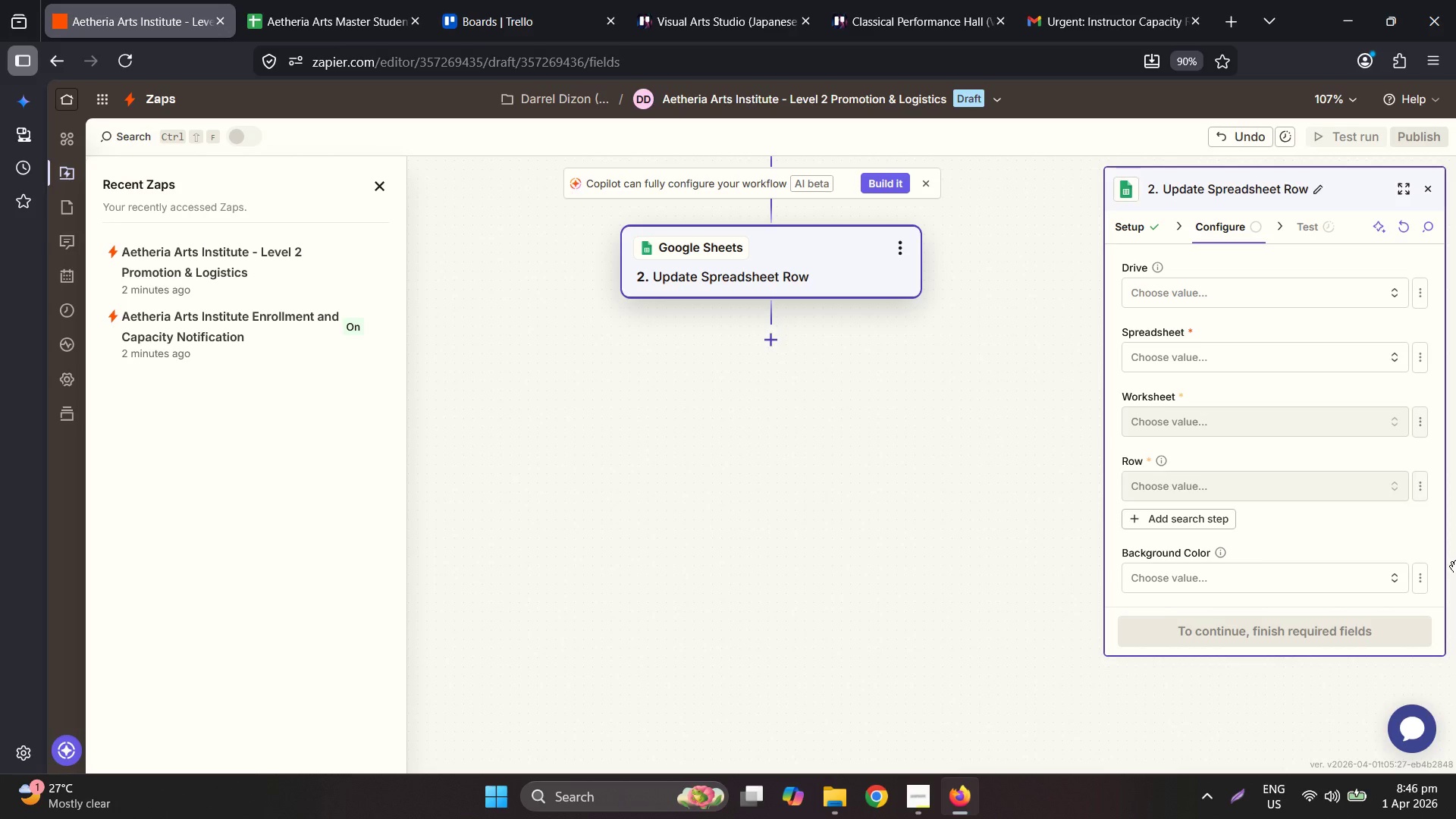 
wait(13.2)
 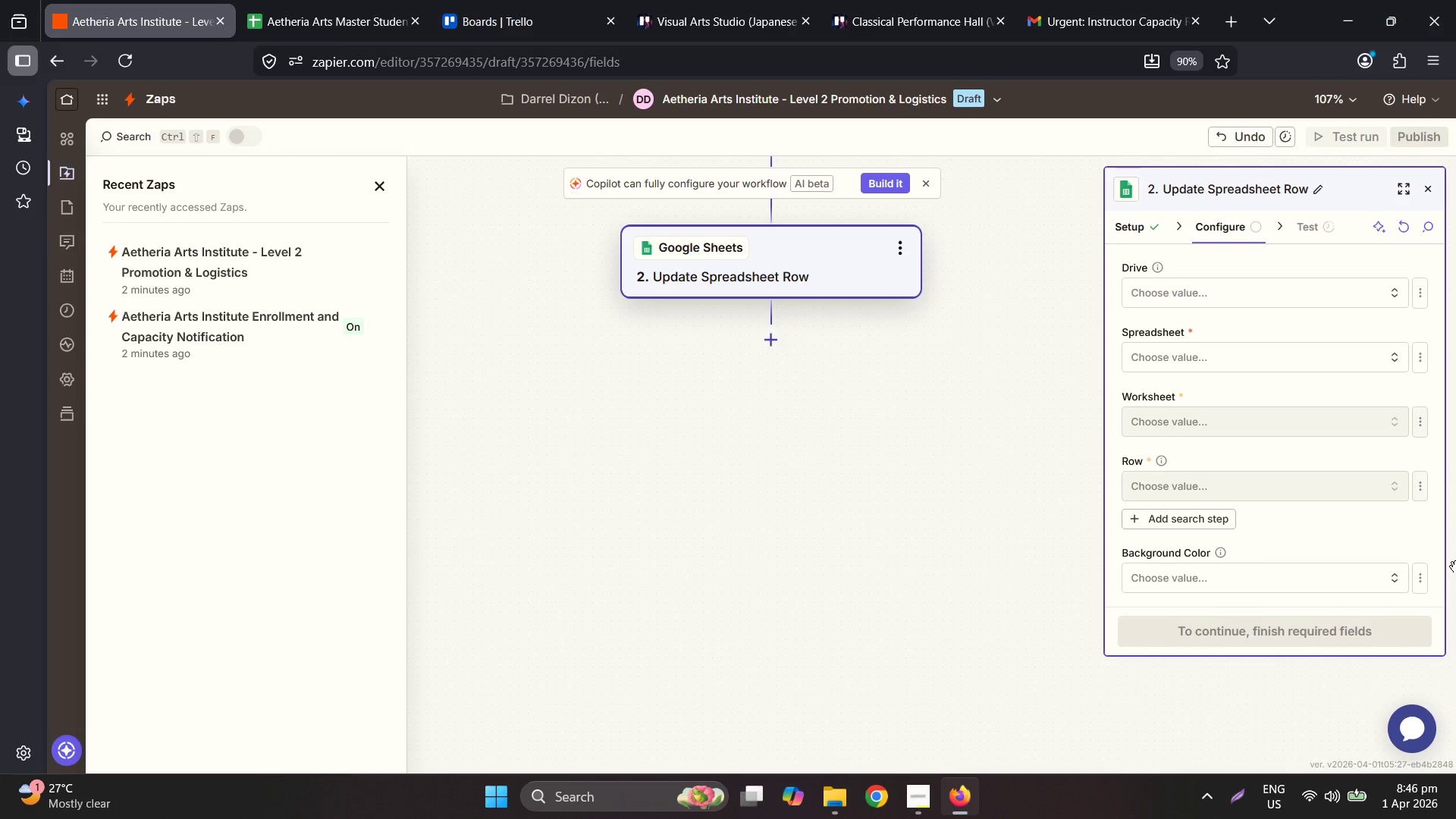 
left_click([1372, 344])
 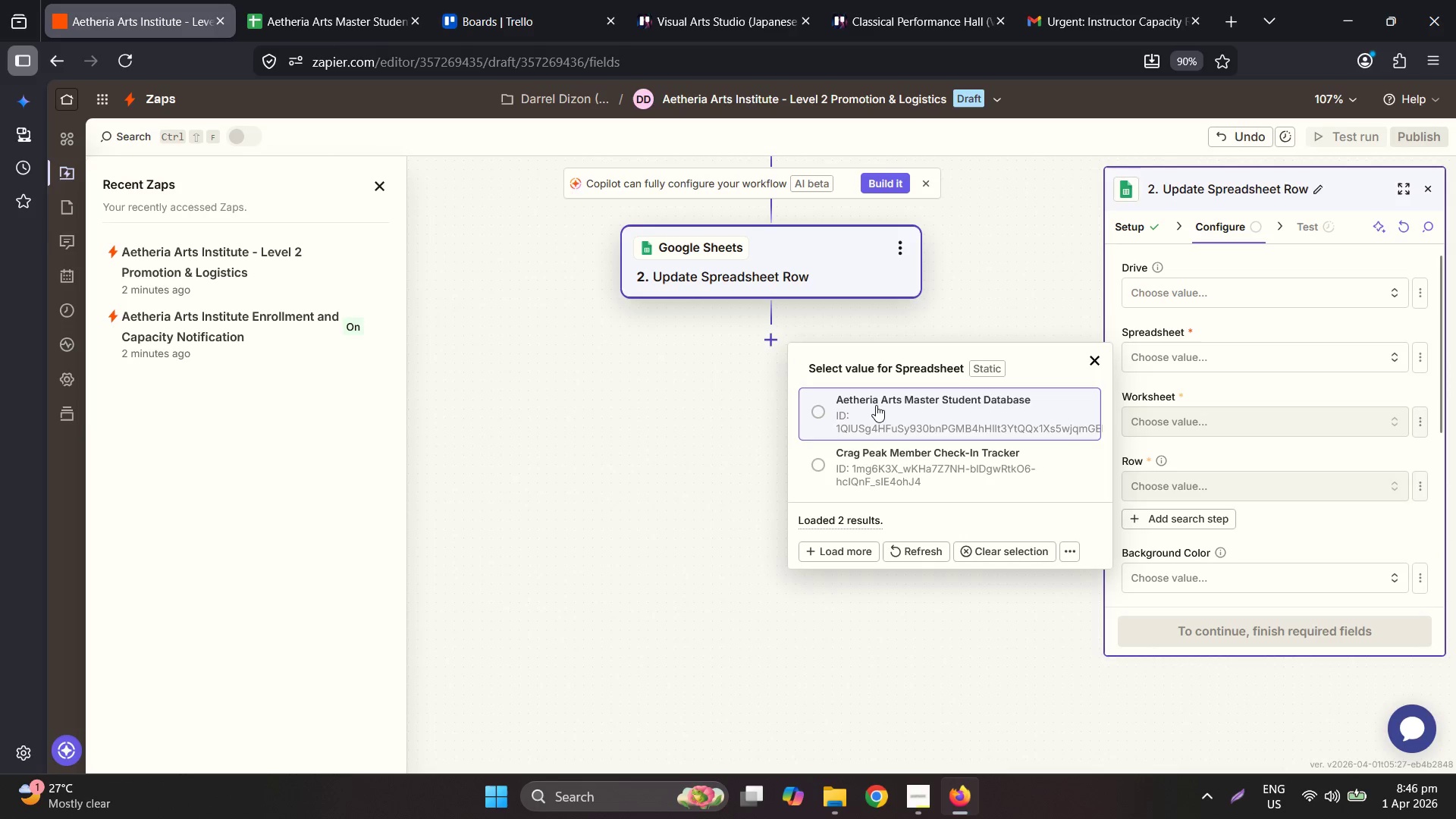 
scroll: coordinate [1373, 411], scroll_direction: down, amount: 1.0
 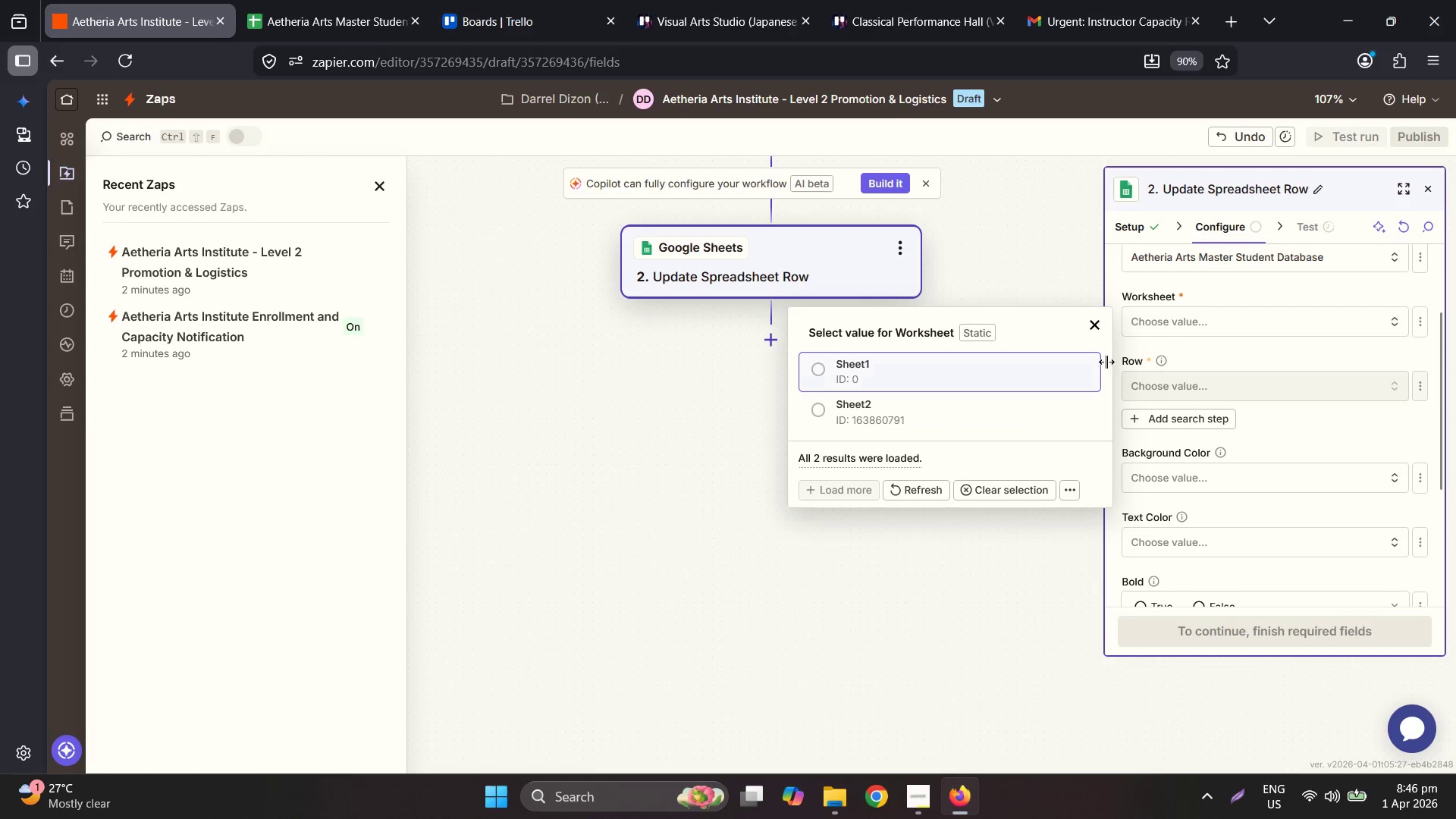 
left_click([907, 362])
 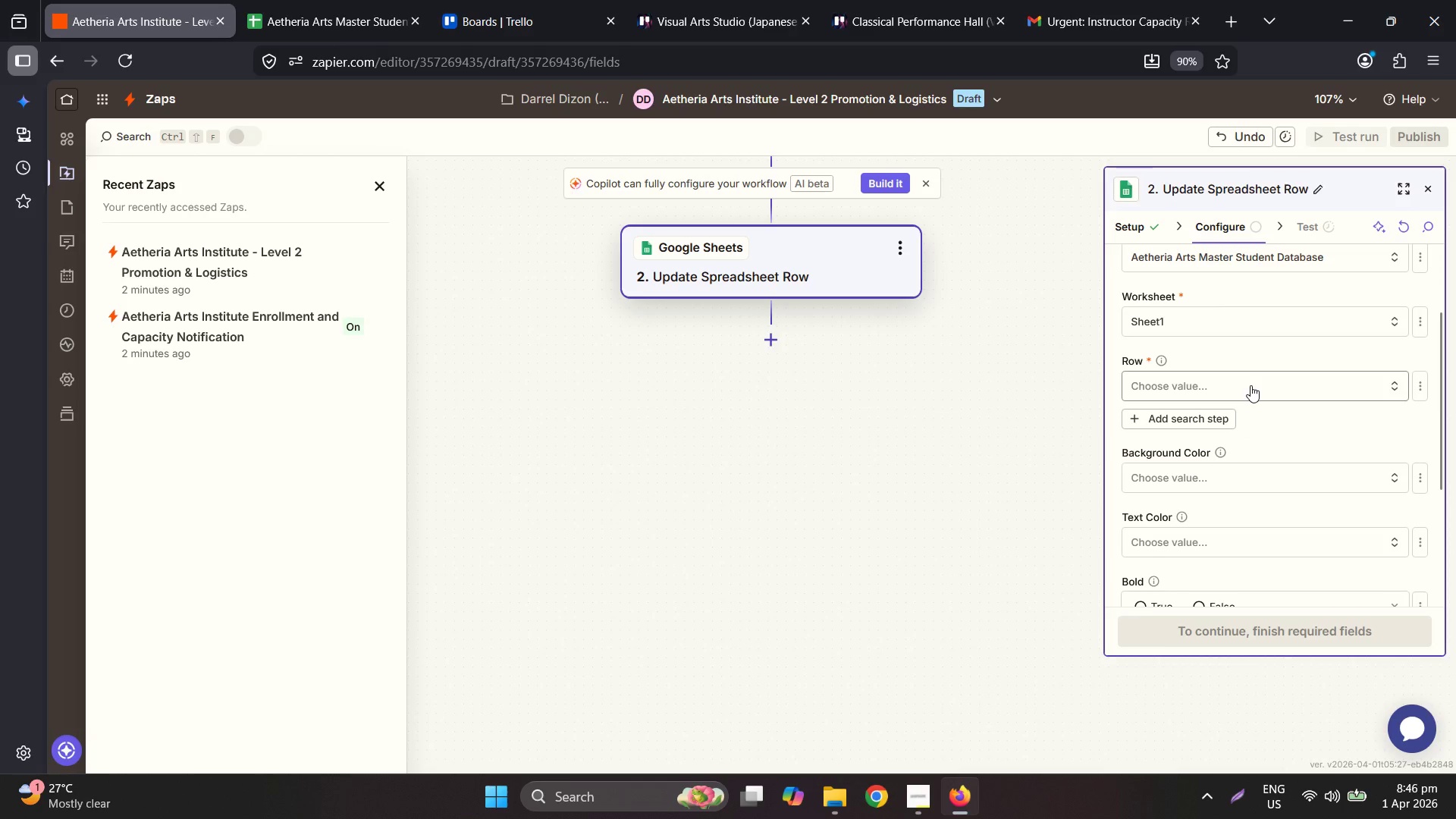 
left_click([1258, 387])
 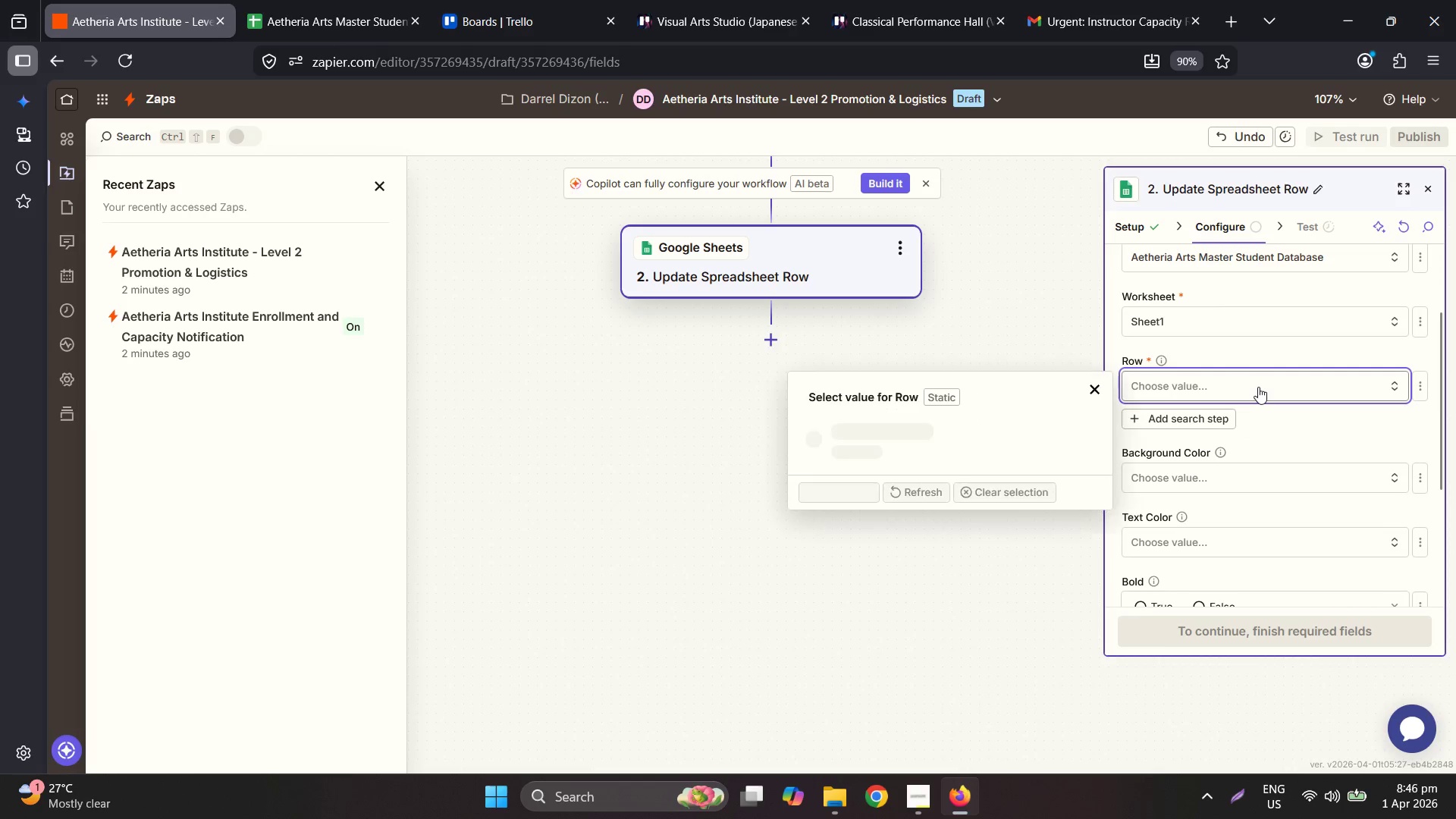 
mouse_move([1243, 384])
 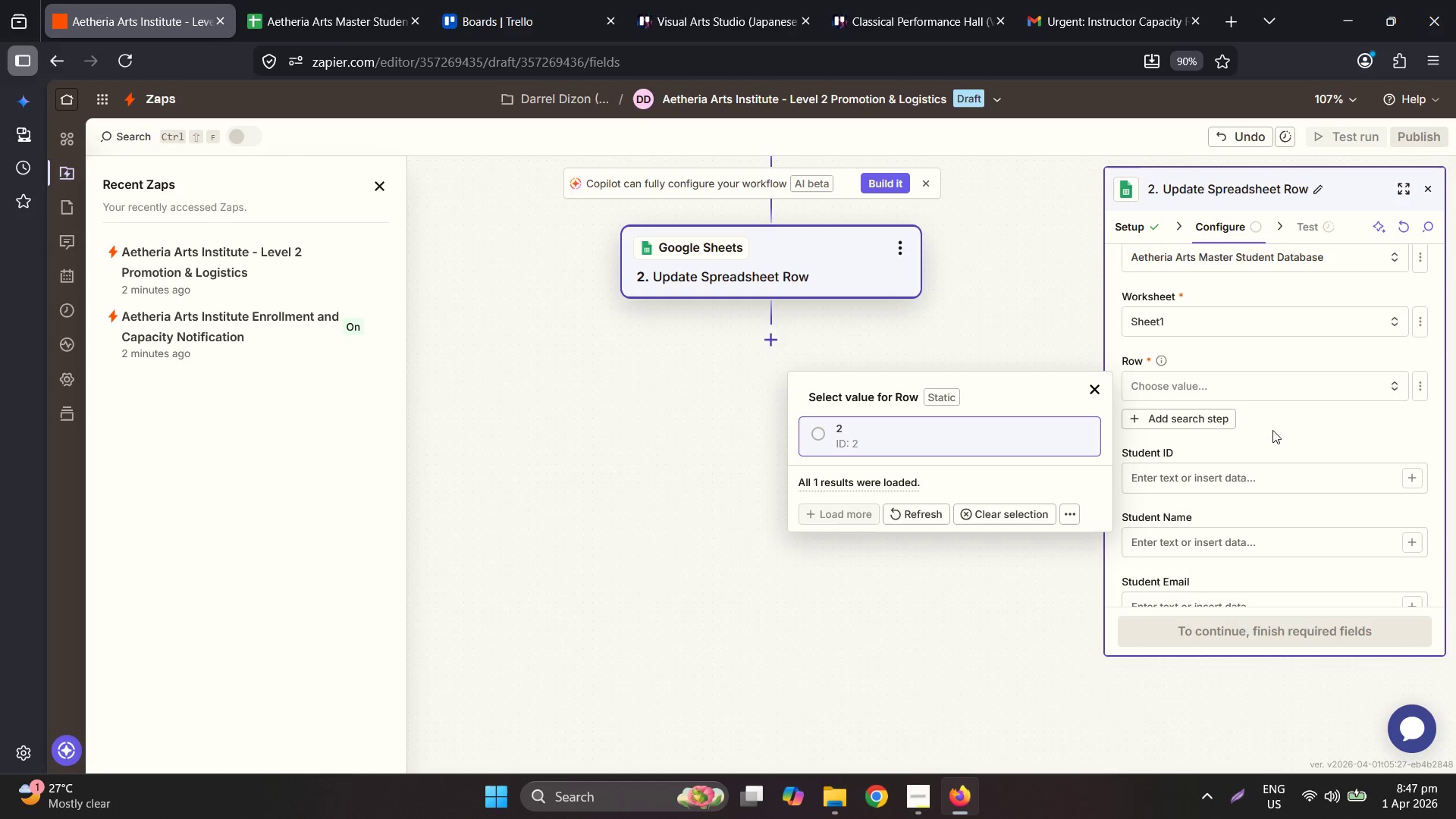 
wait(79.23)
 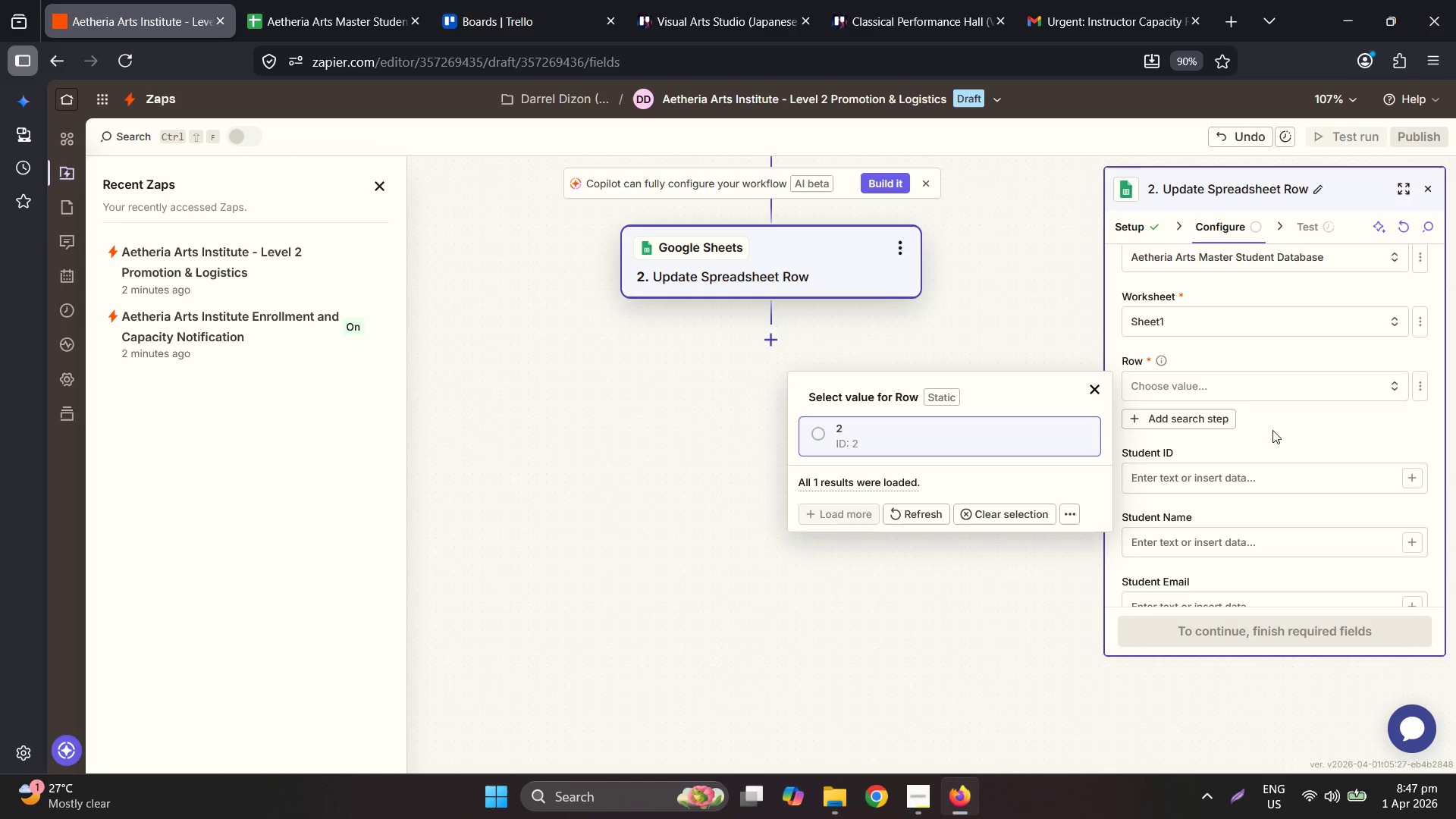 
left_click([1121, 227])
 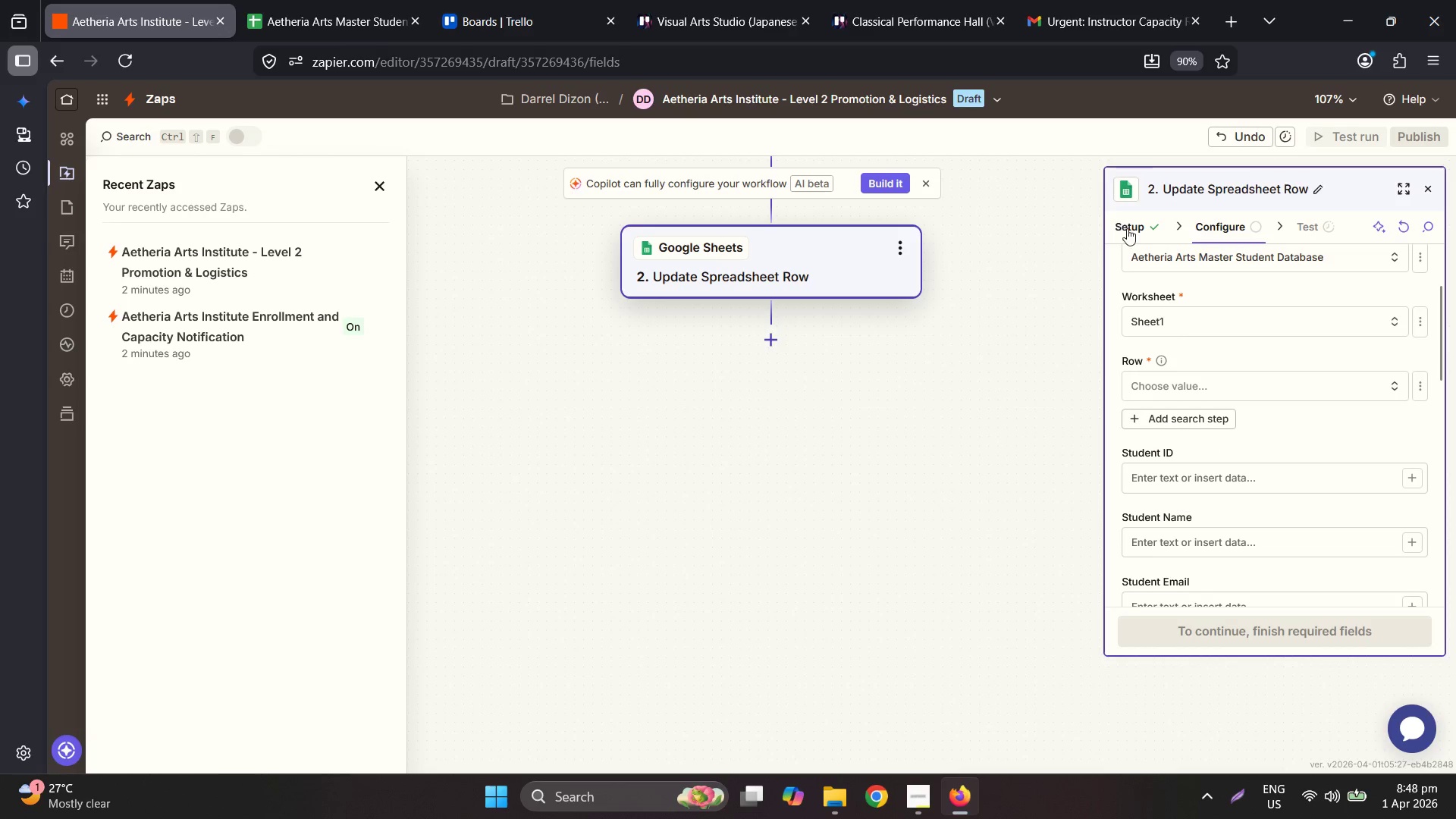 
left_click([1136, 229])
 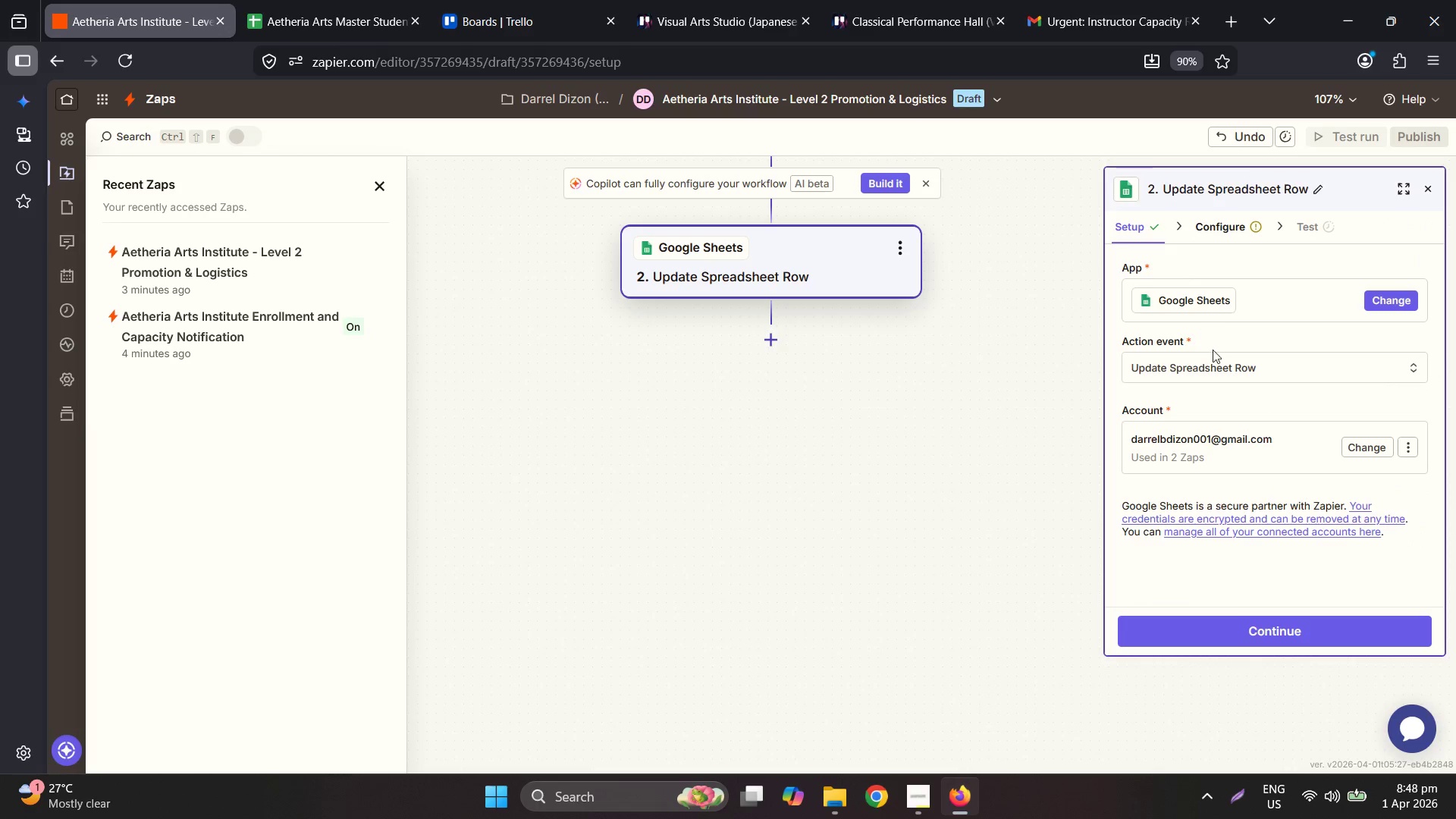 
left_click([1213, 360])
 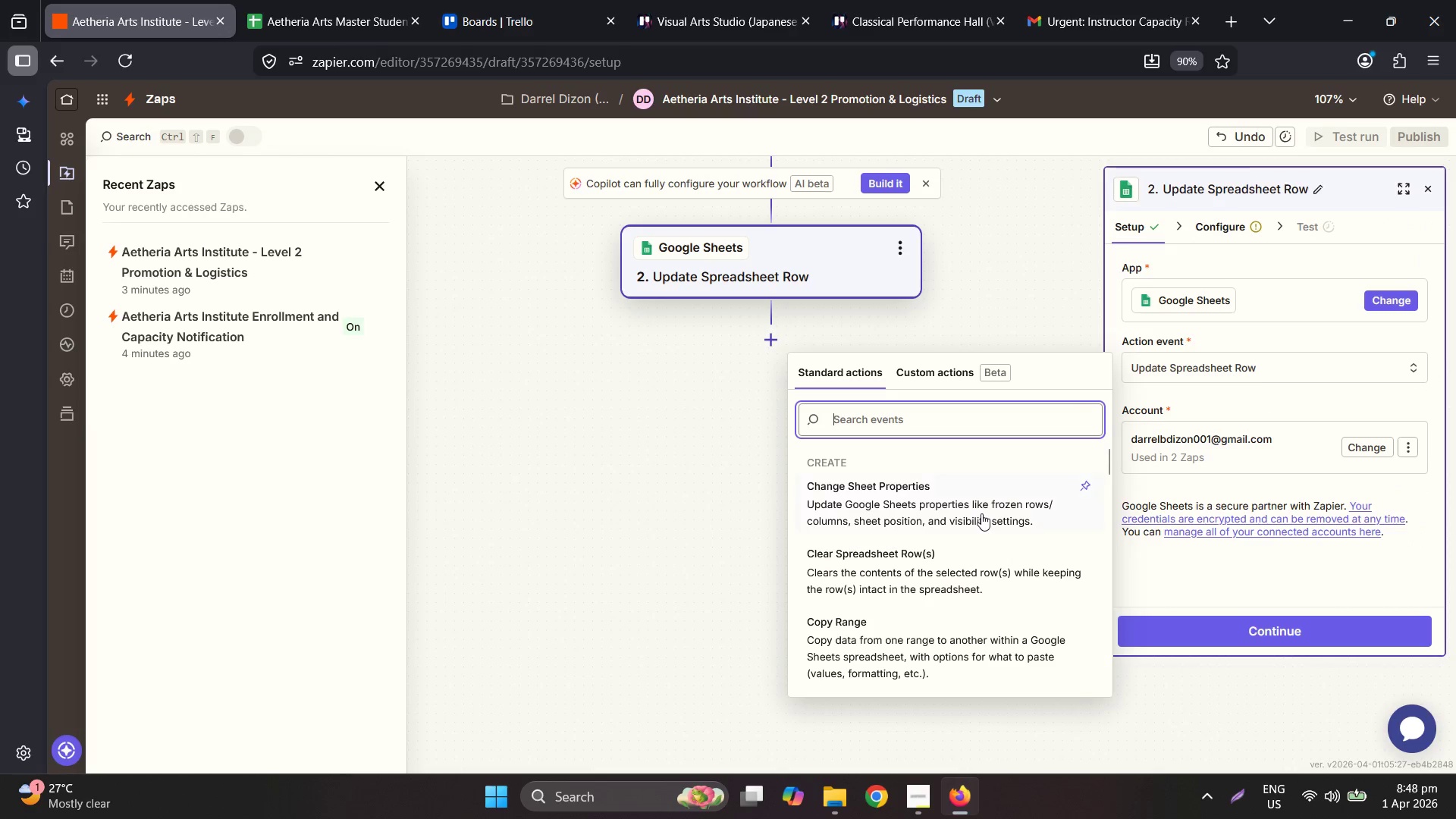 
scroll: coordinate [982, 516], scroll_direction: down, amount: 20.0
 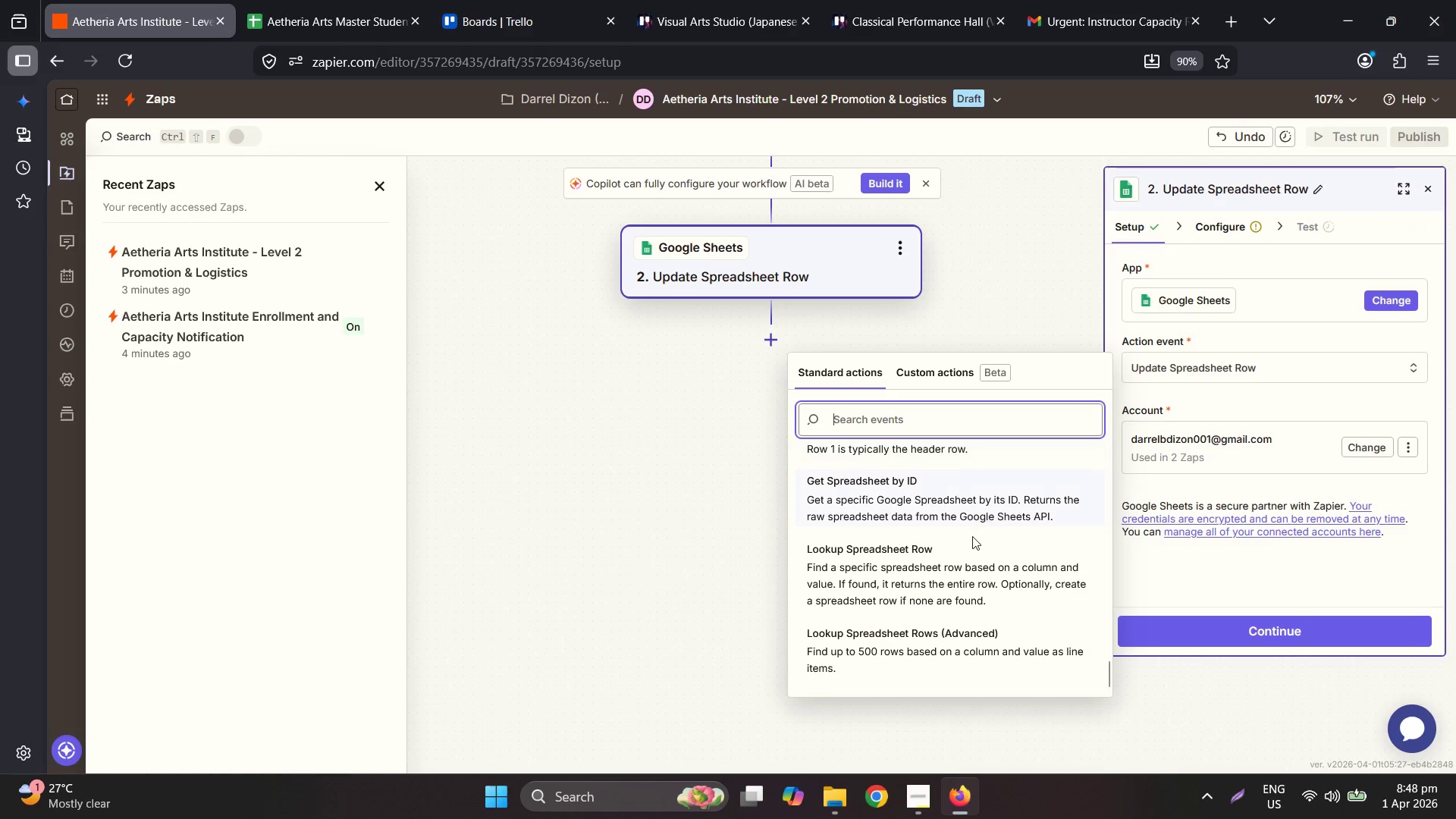 
left_click([927, 583])
 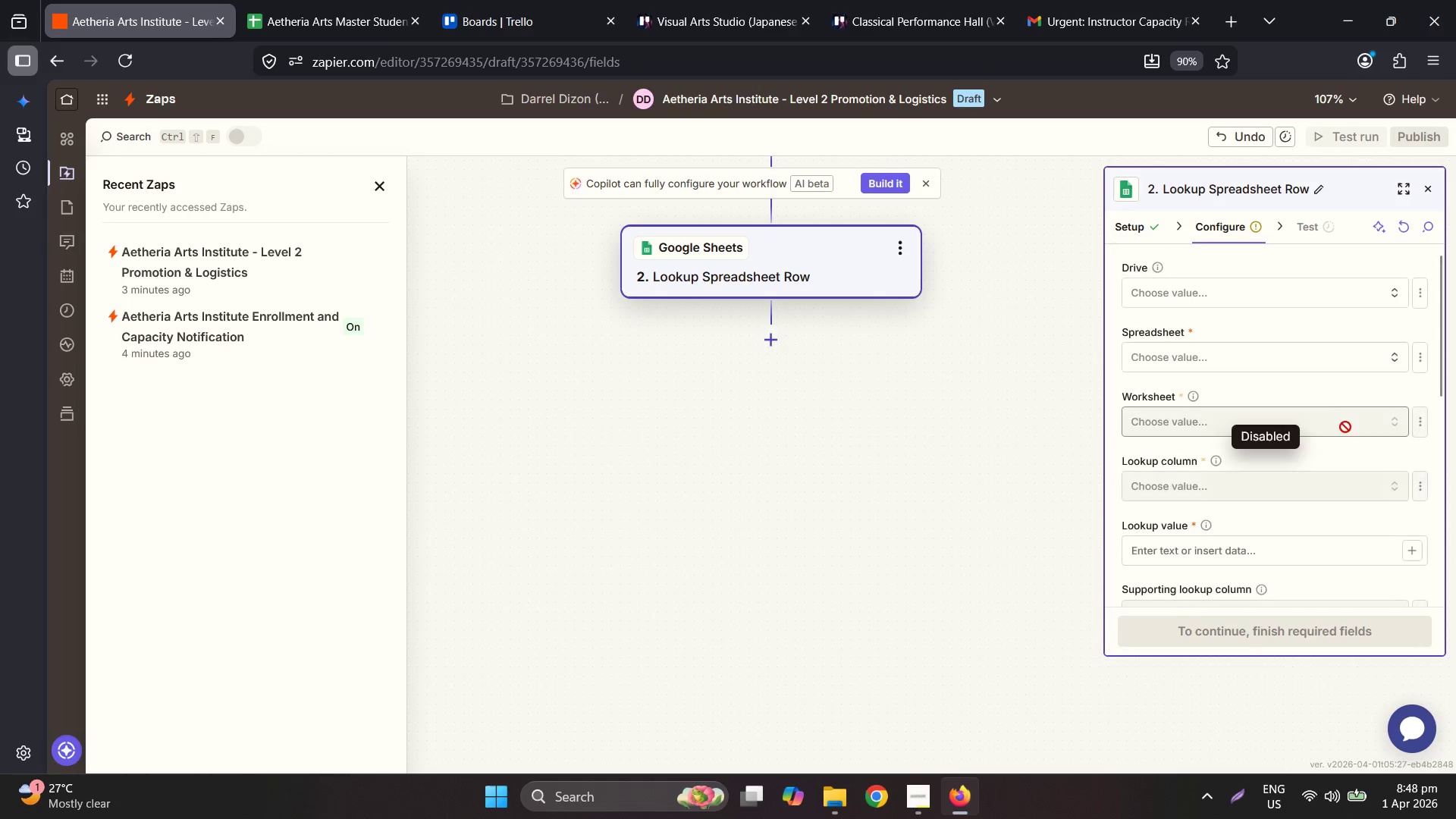 
left_click([1256, 285])
 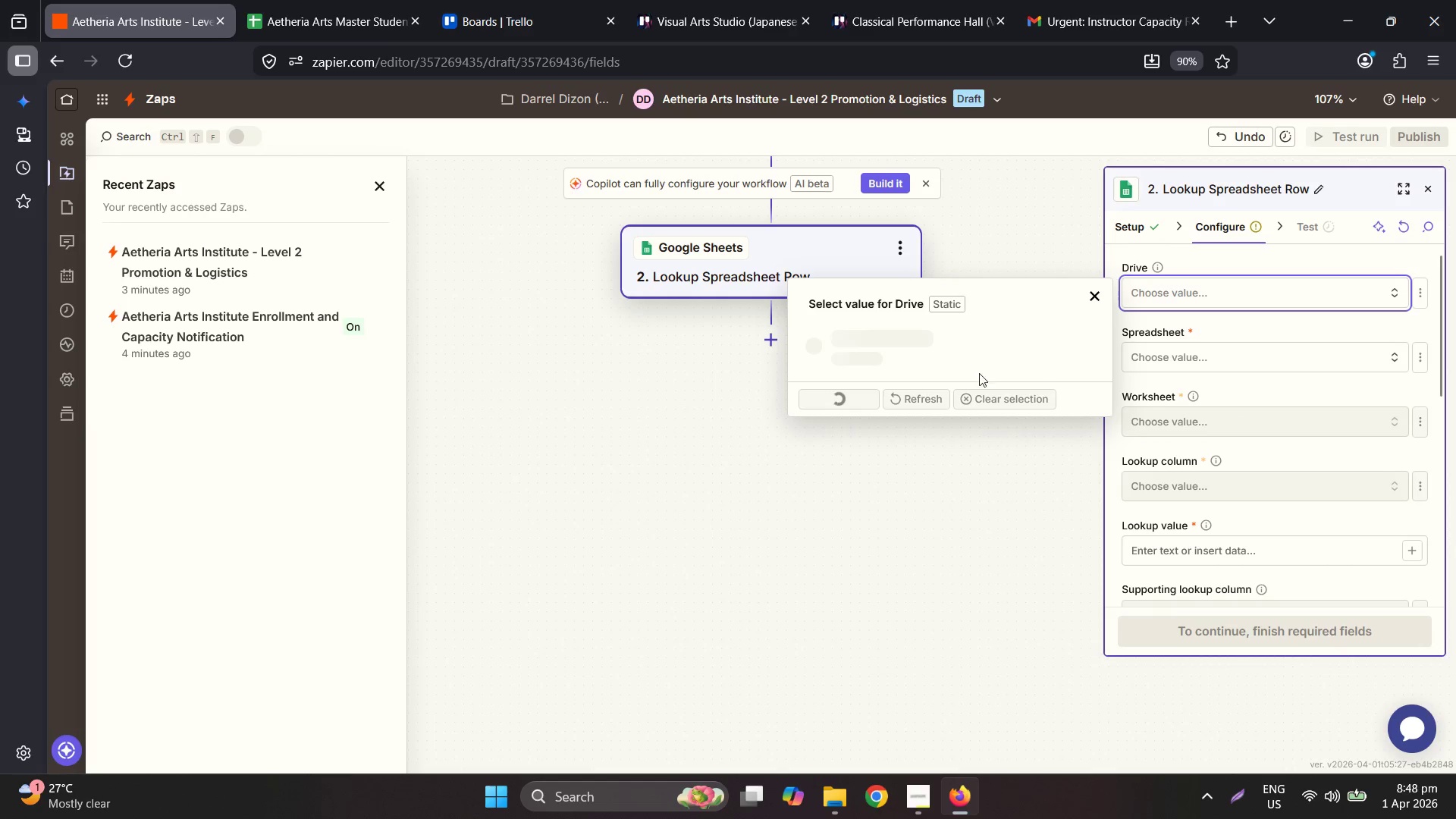 
mouse_move([945, 345])
 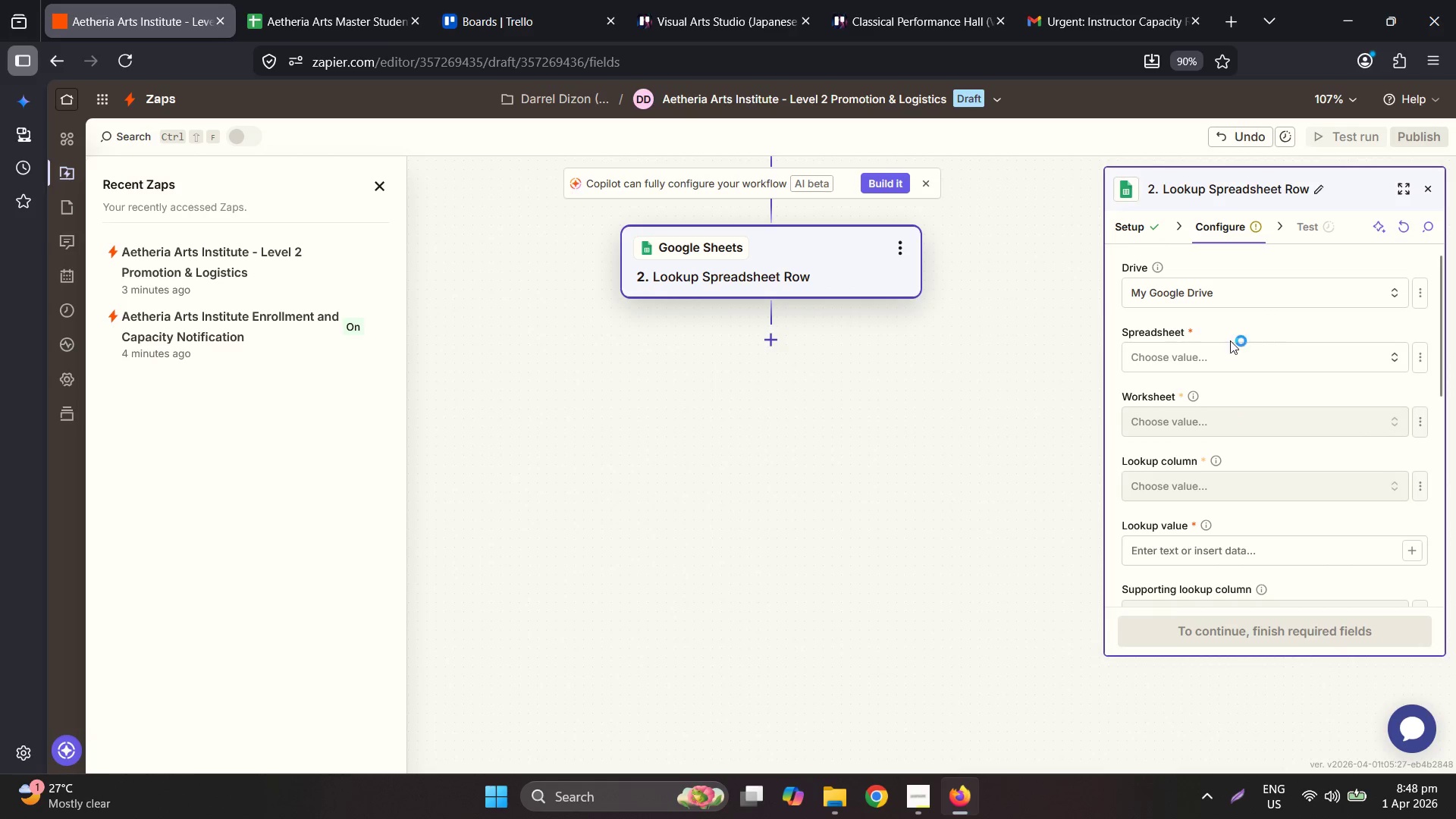 
left_click([1221, 347])
 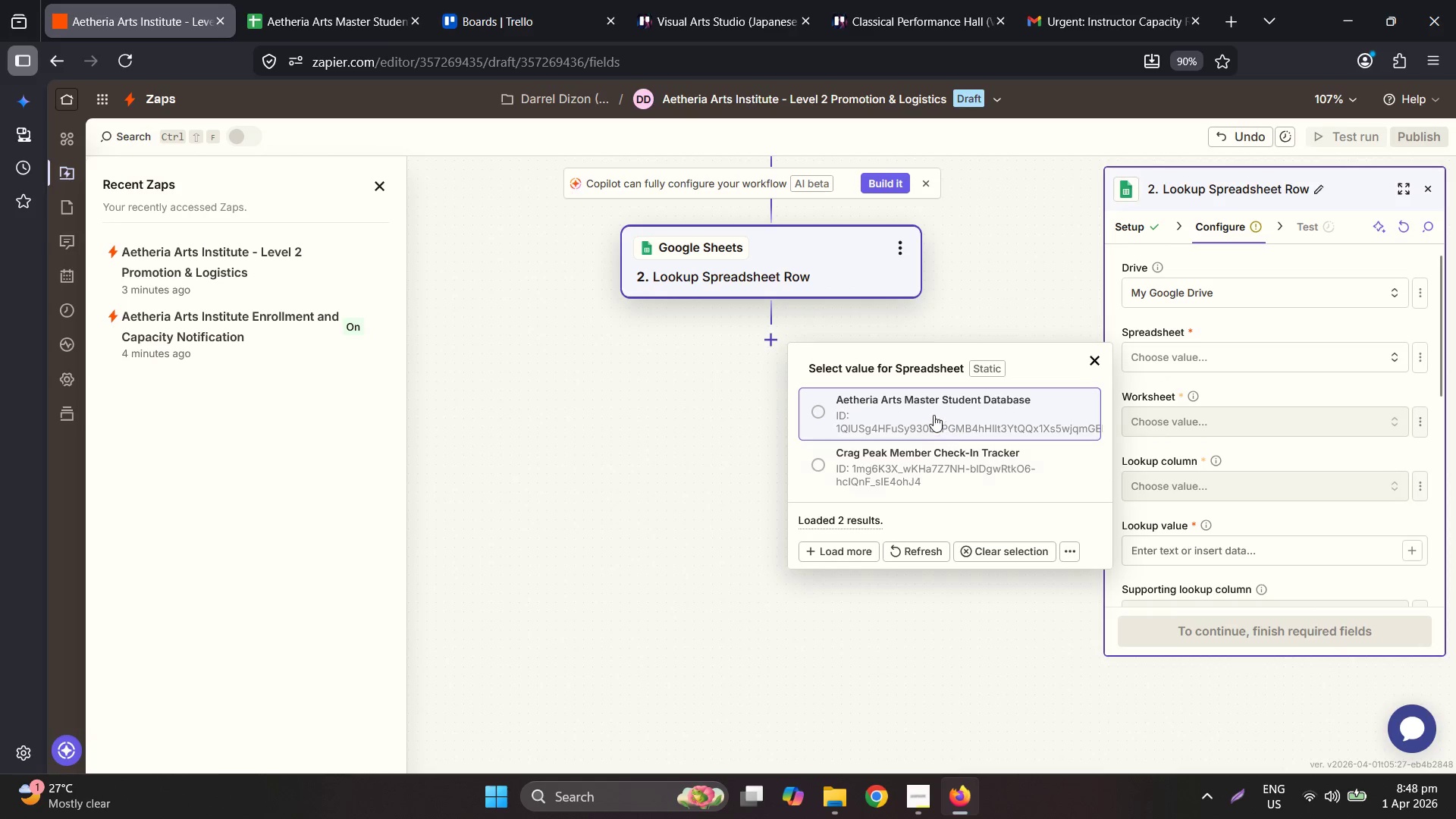 
left_click([934, 413])
 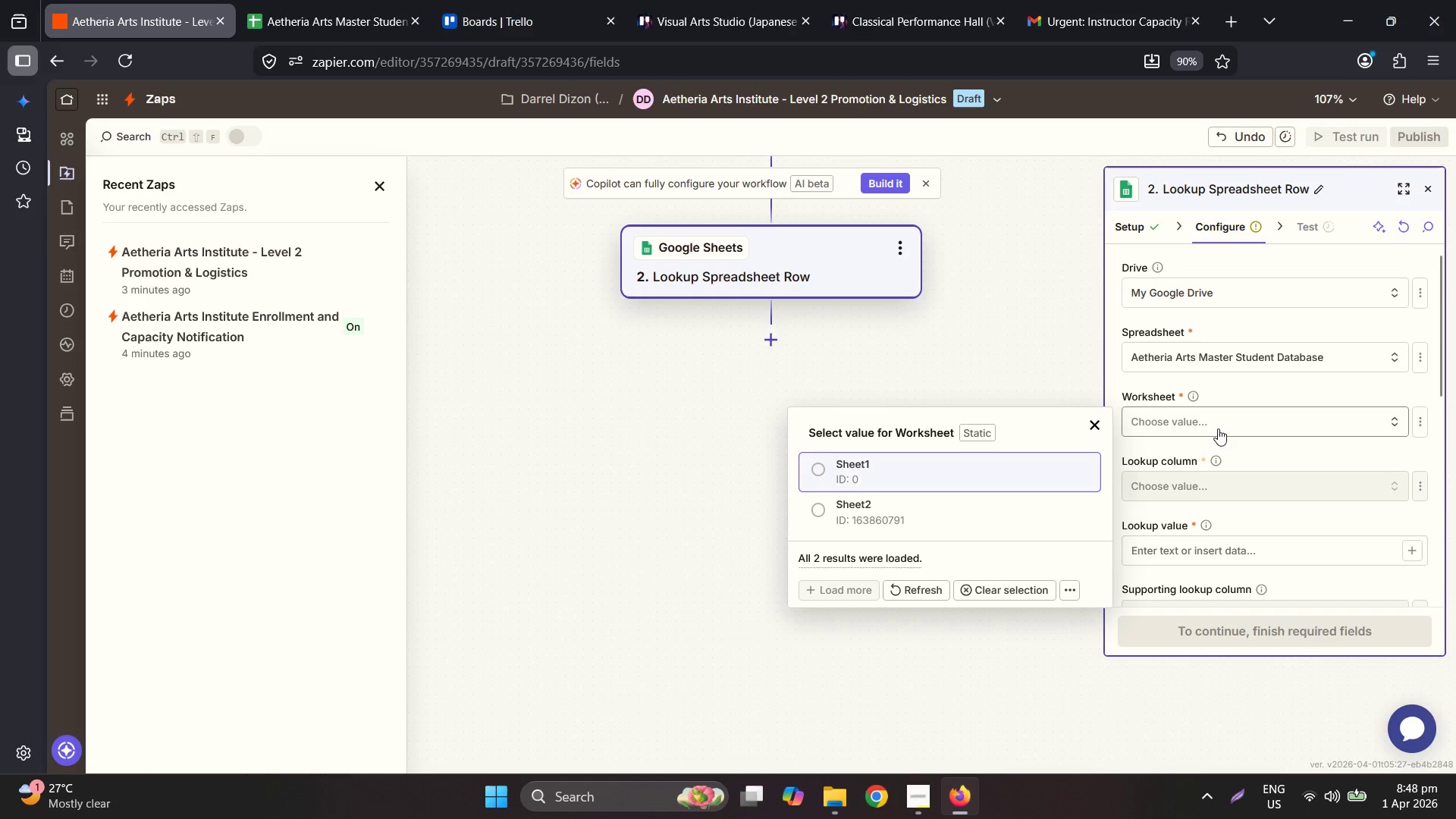 
left_click([936, 457])
 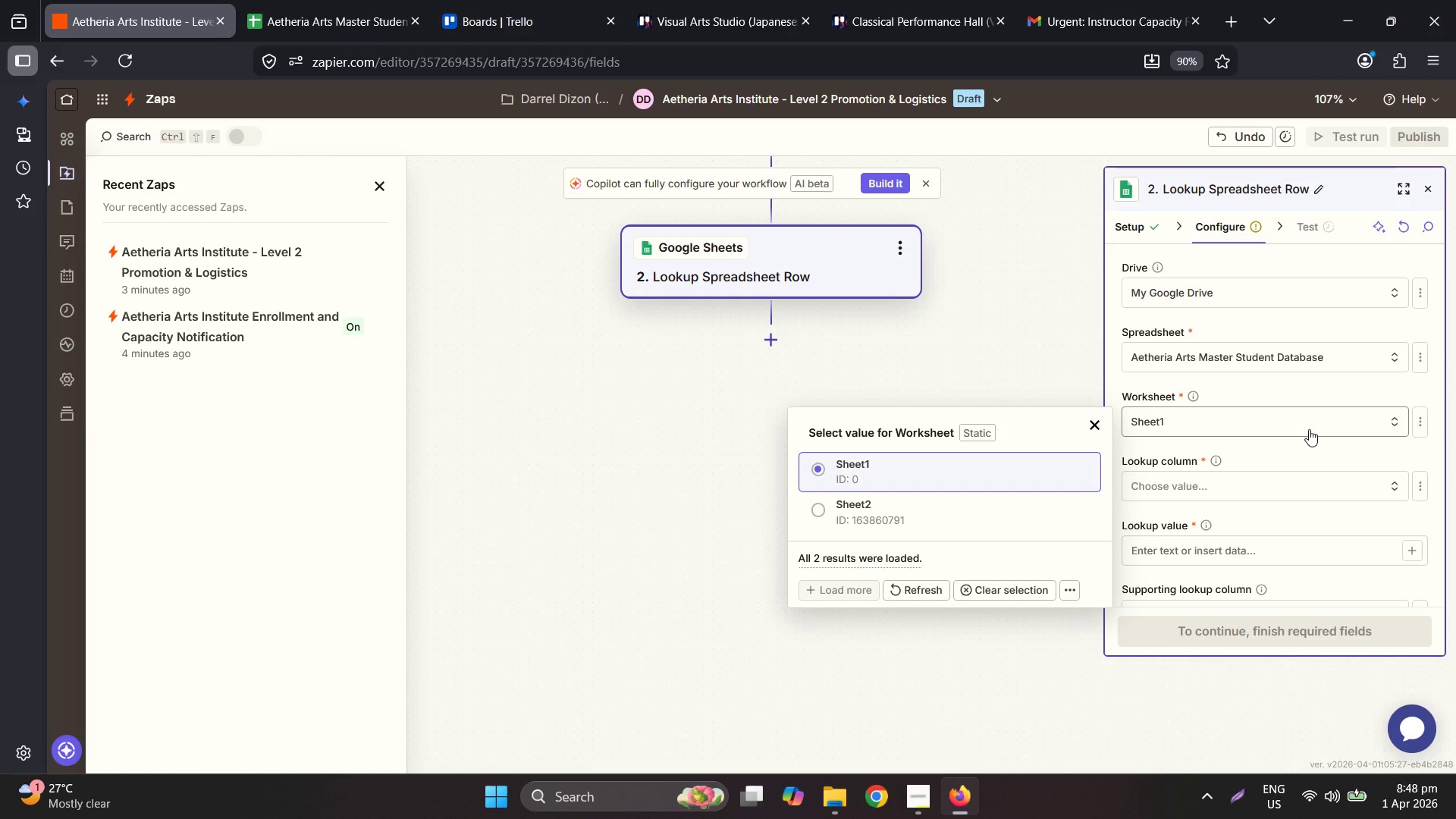 
wait(15.83)
 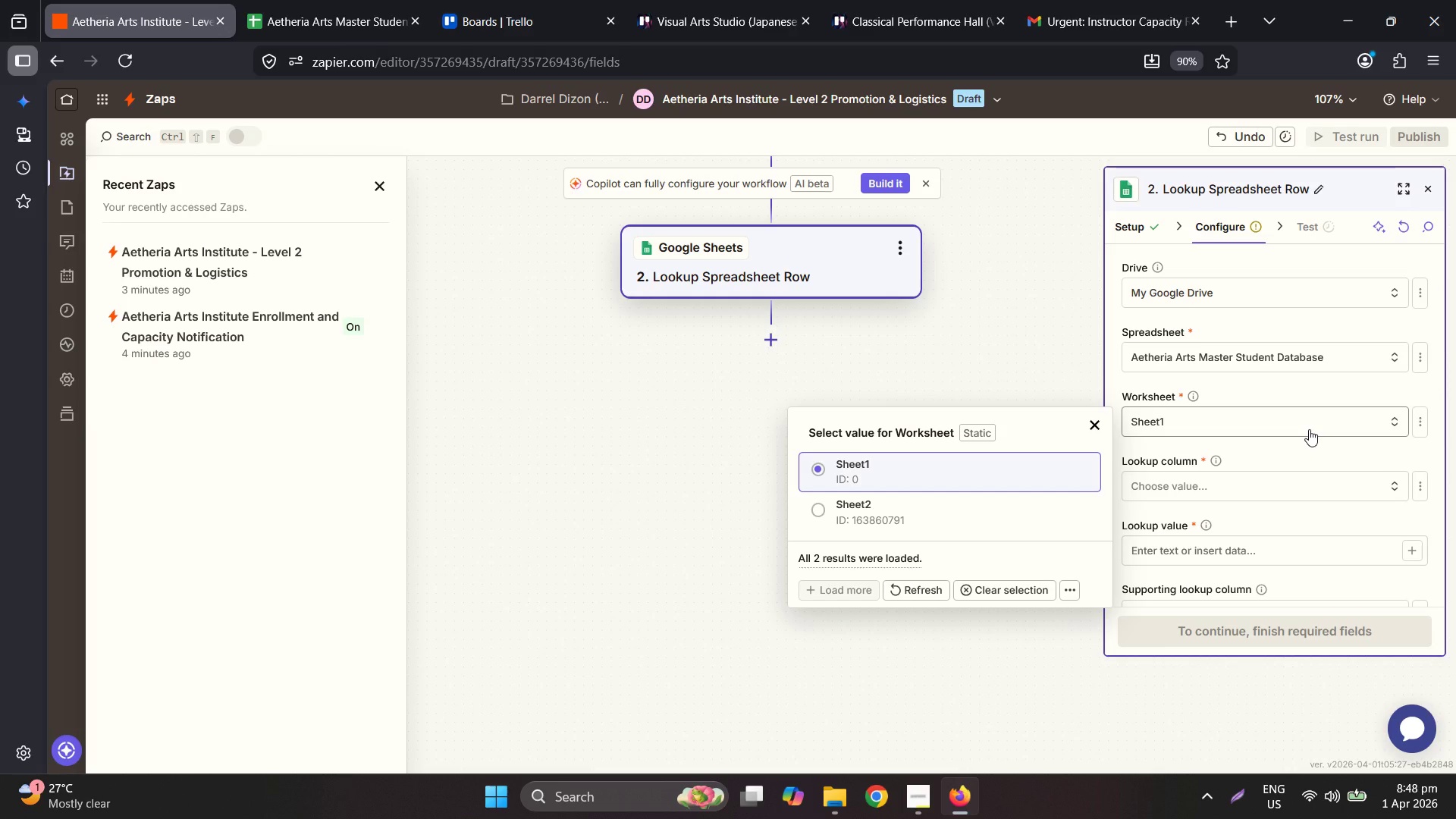 
left_click([1002, 470])
 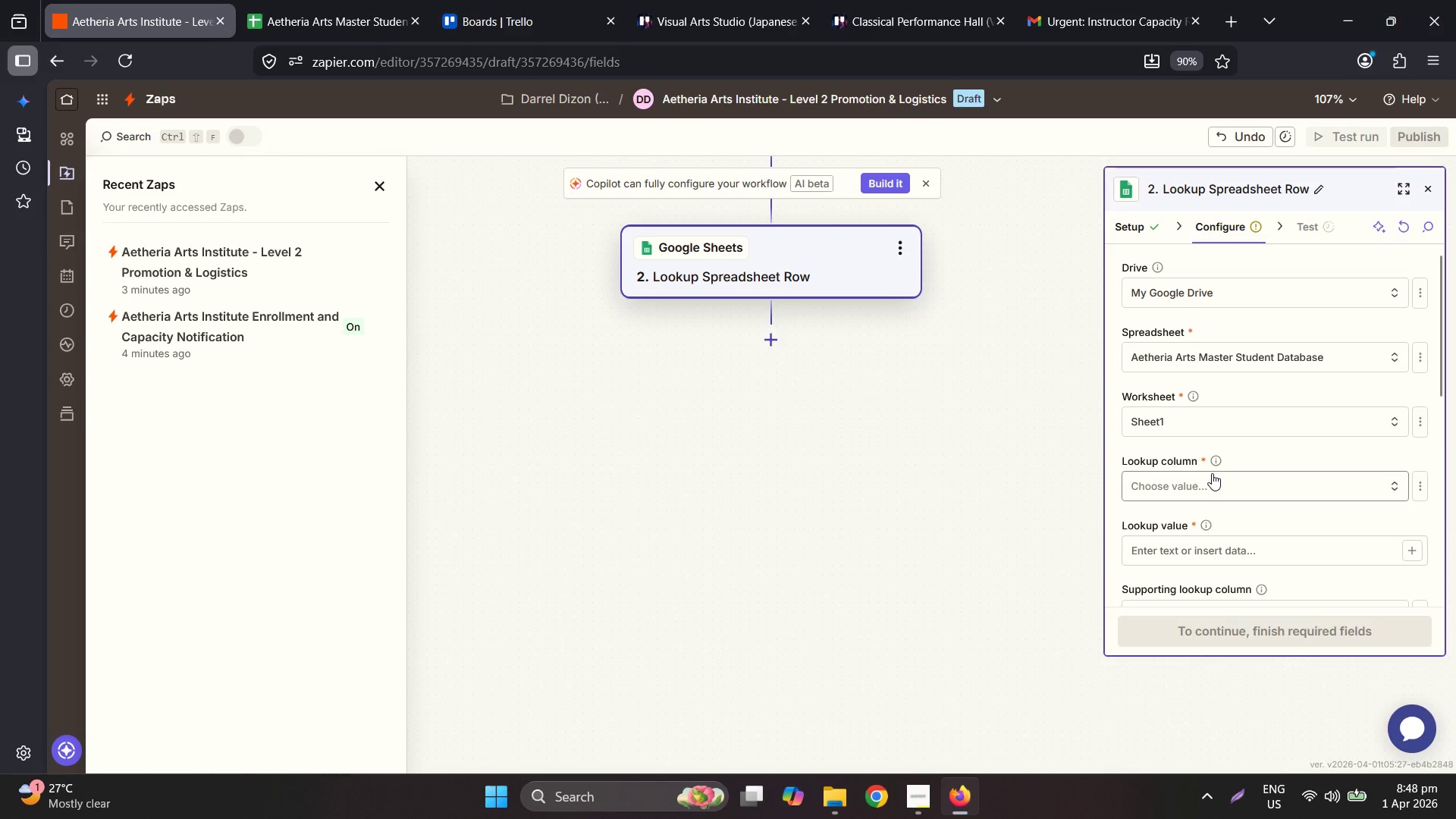 
left_click([1212, 473])
 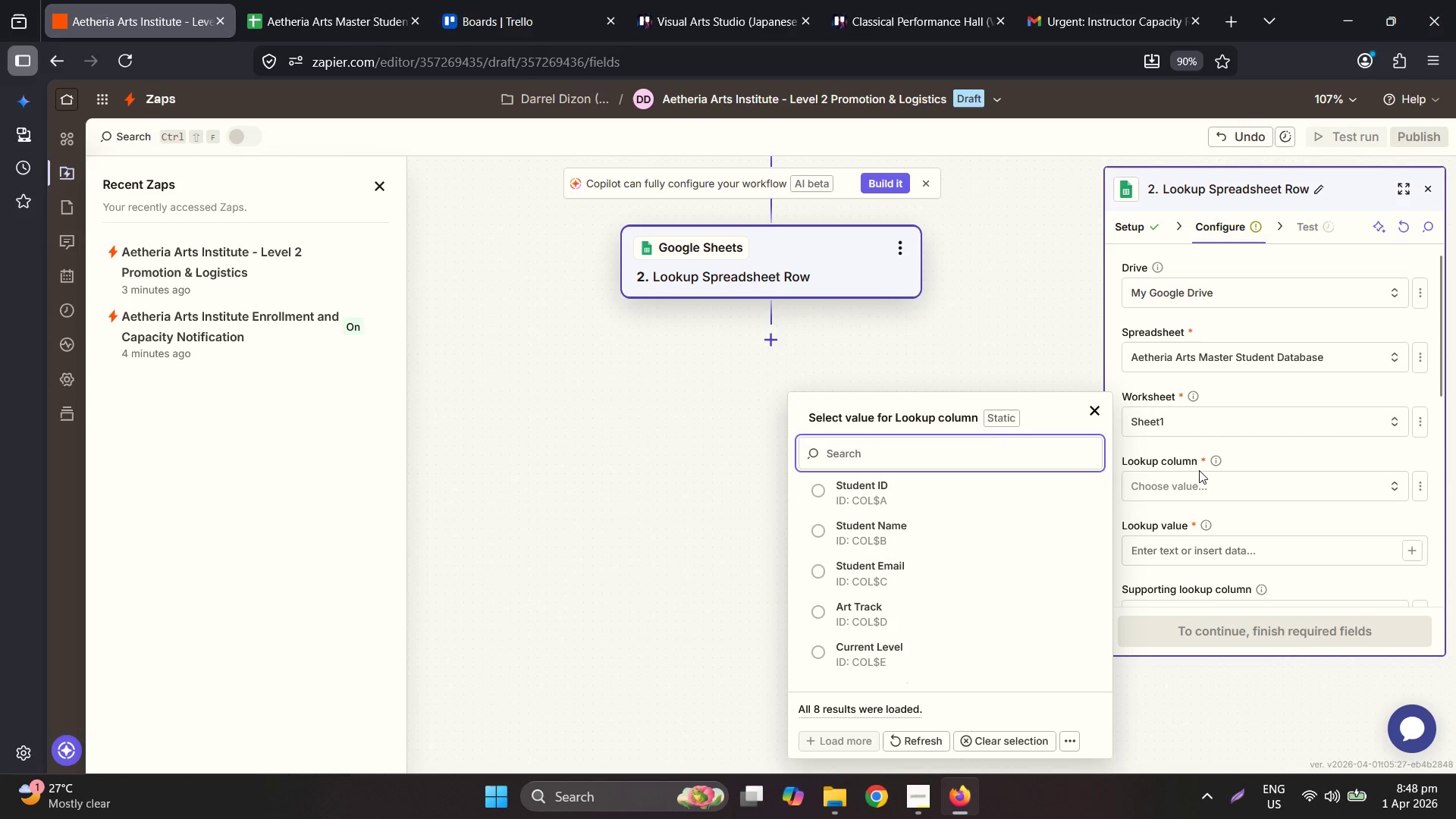 
wait(9.42)
 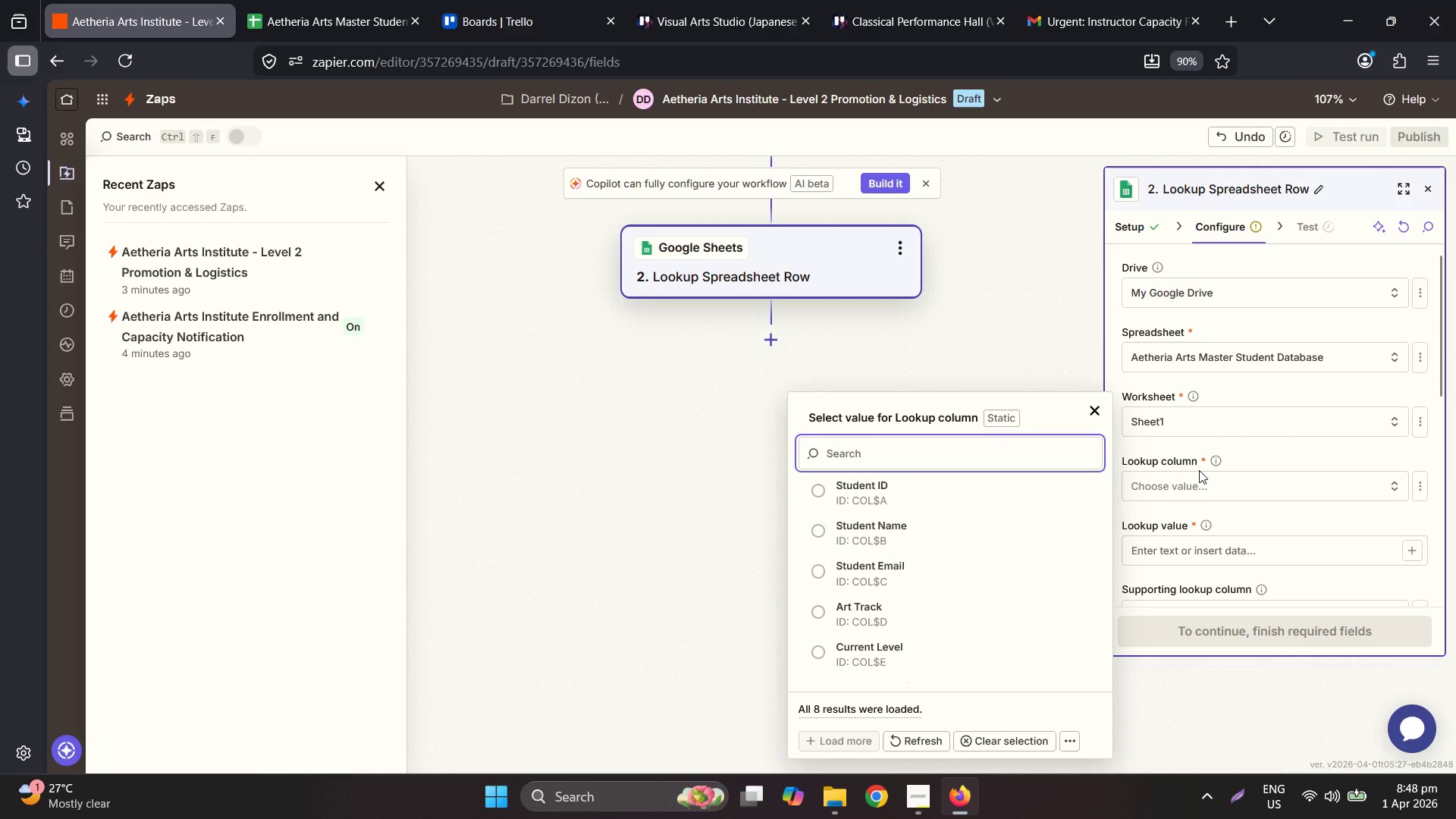 
left_click([1000, 491])
 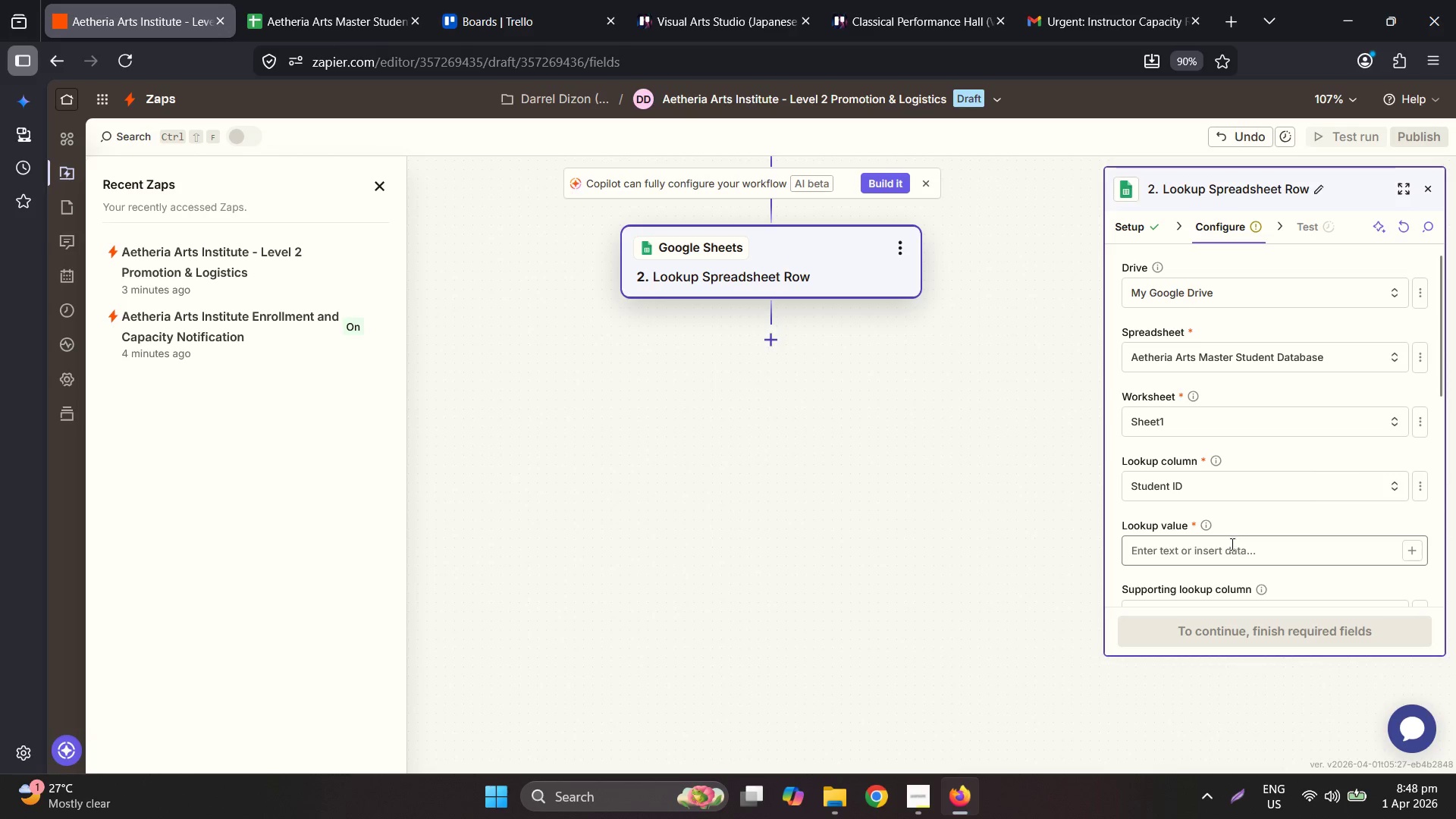 
scroll: coordinate [1241, 528], scroll_direction: down, amount: 2.0
 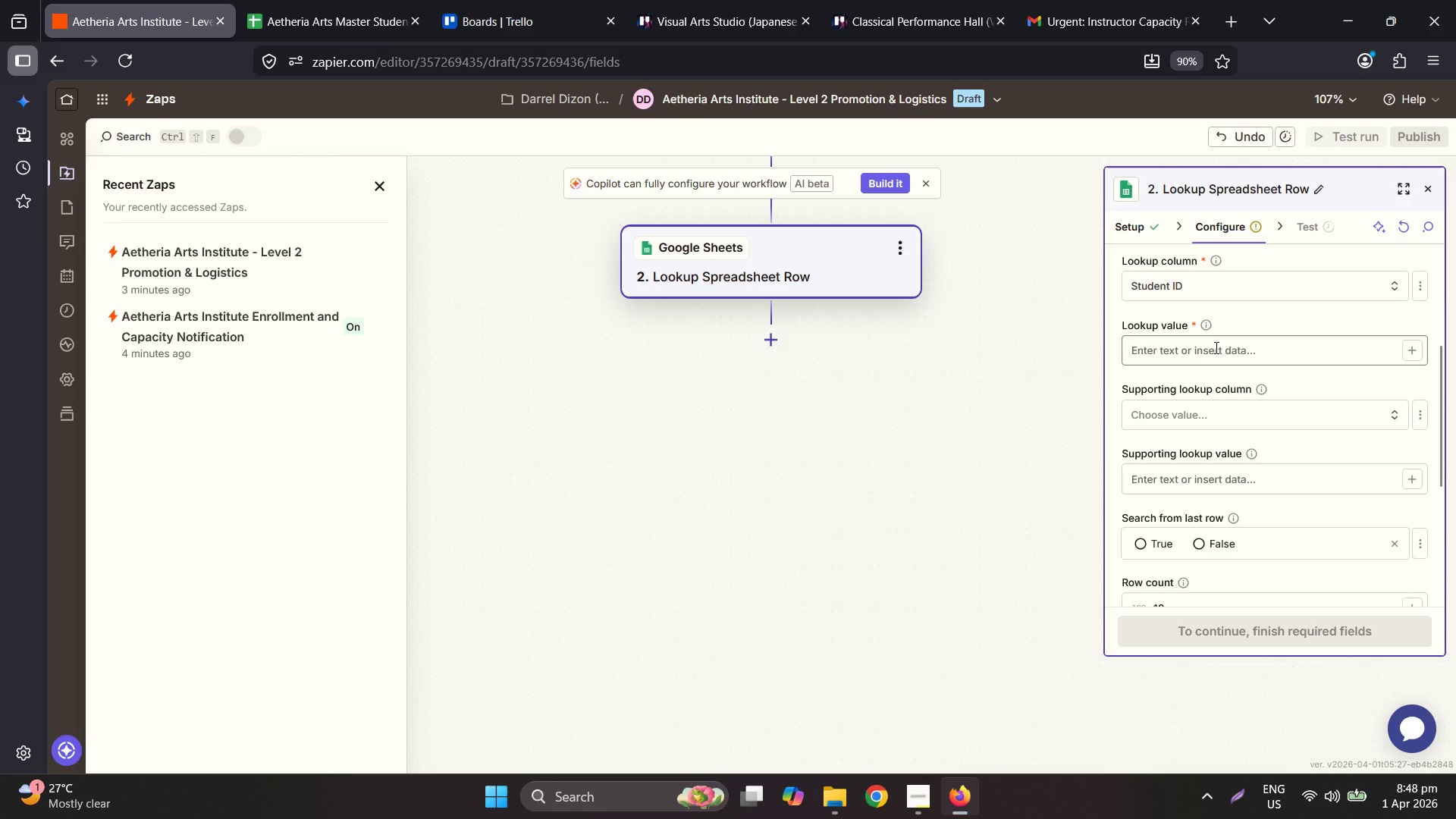 
left_click([1215, 347])
 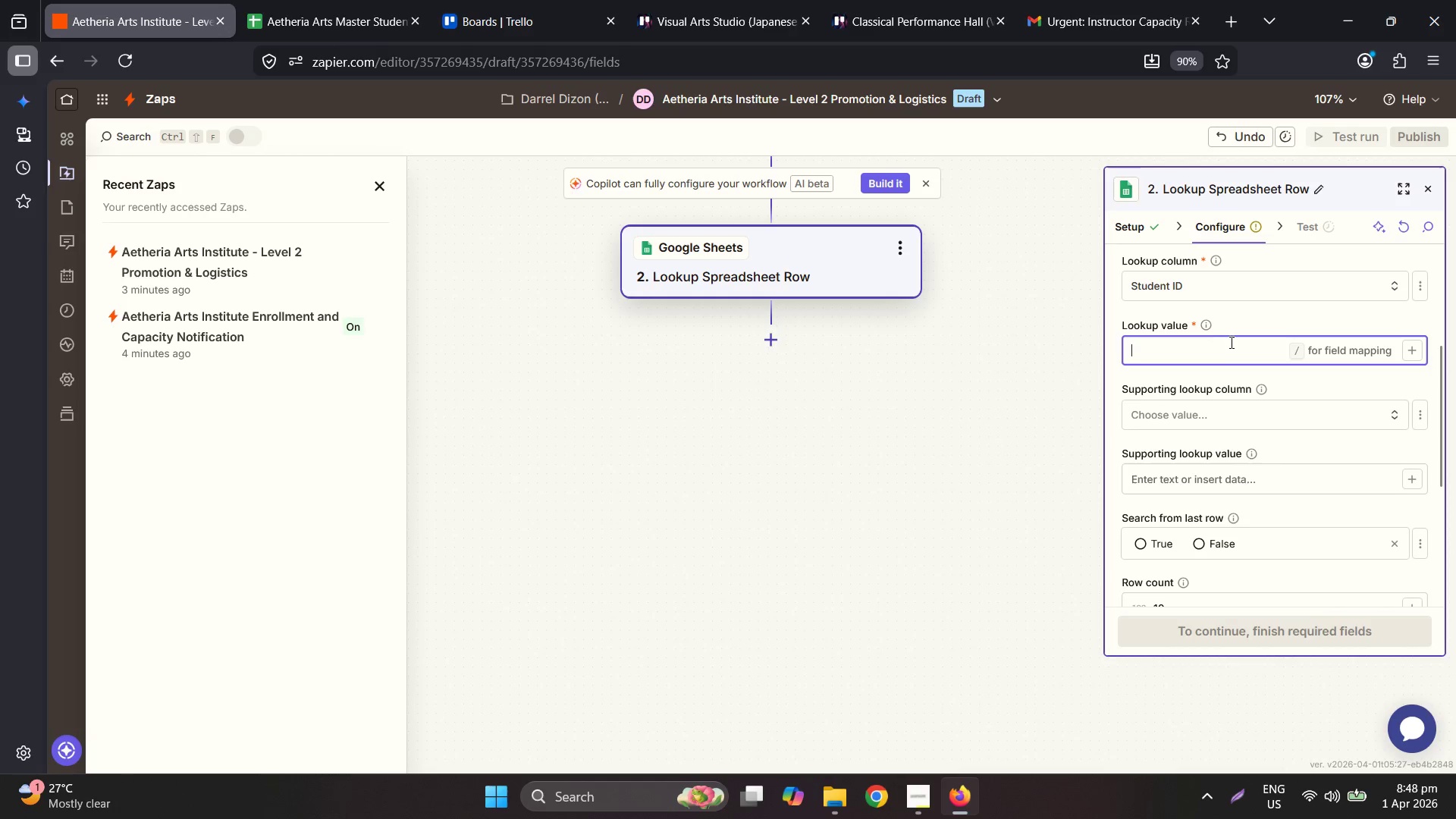 
wait(5.09)
 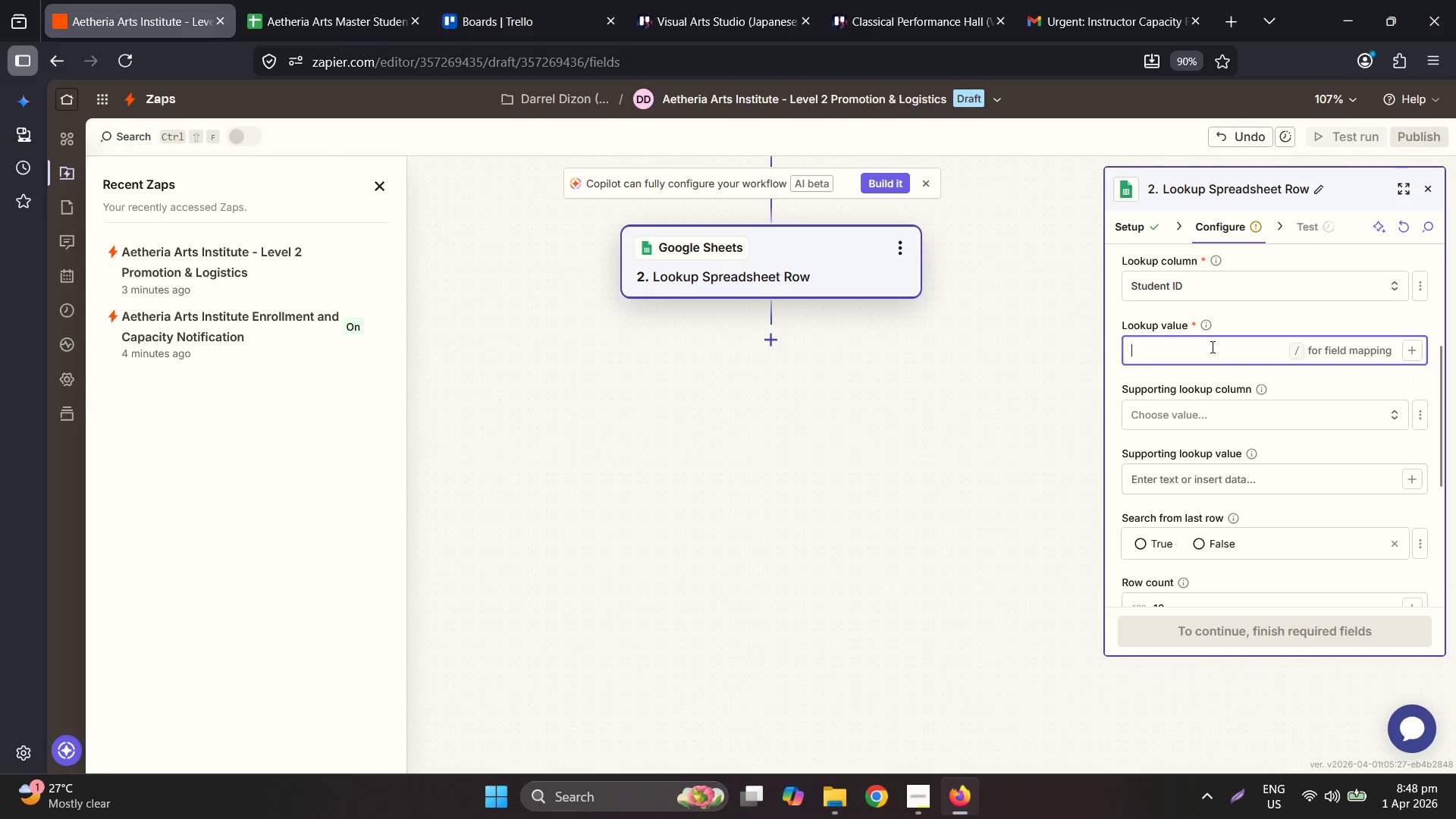 
left_click([1416, 354])
 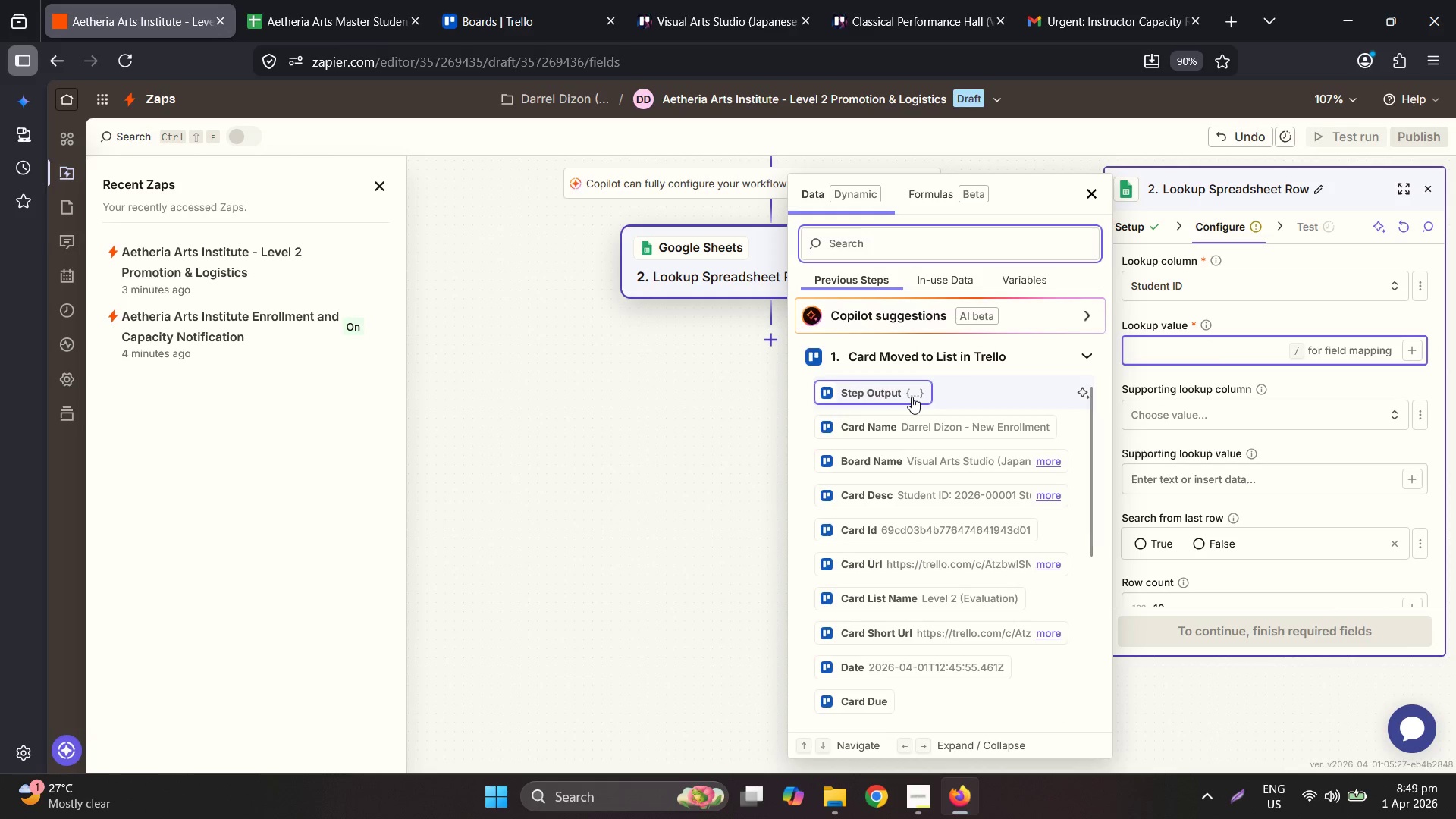 
wait(6.74)
 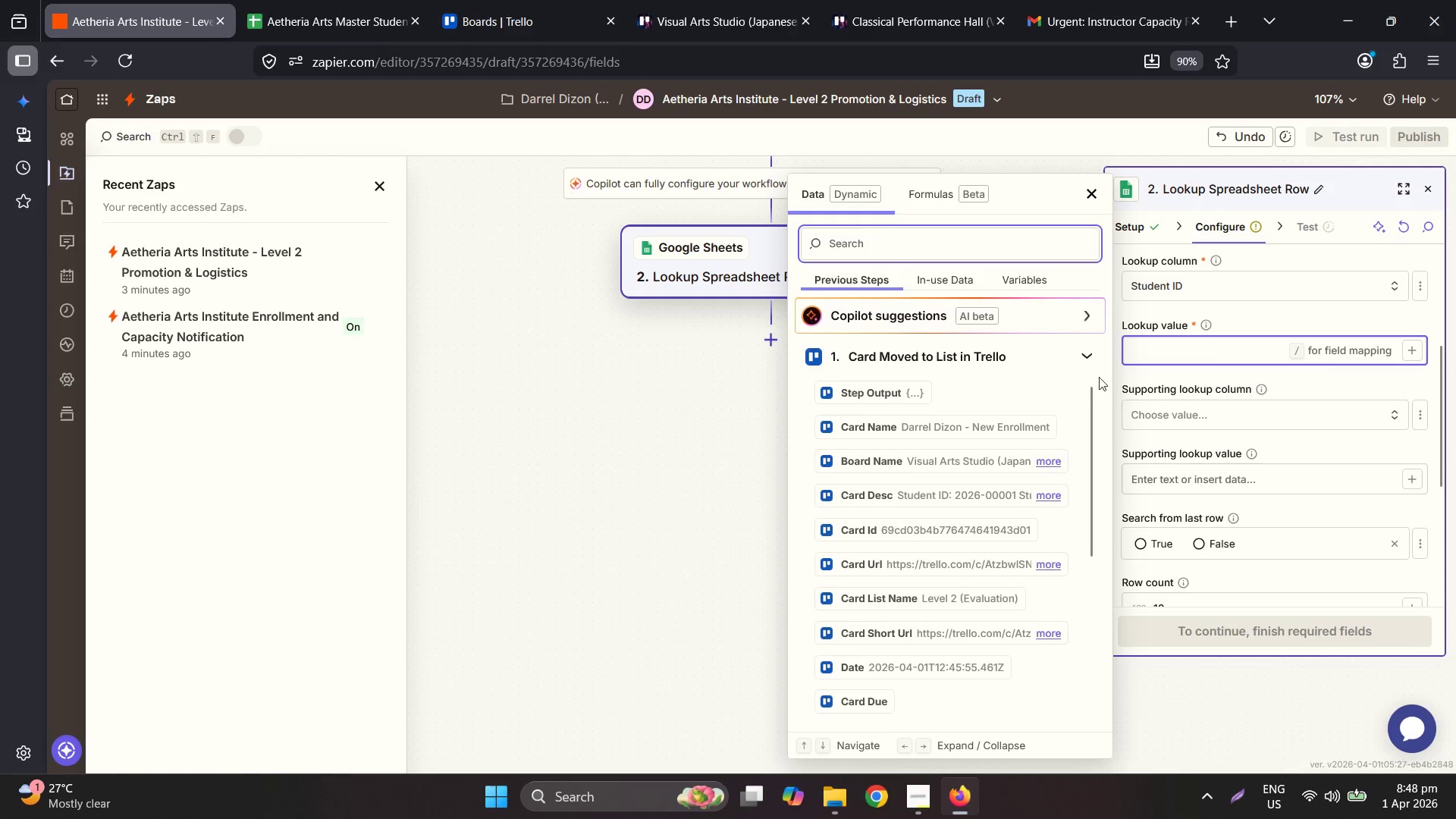 
scroll: coordinate [976, 532], scroll_direction: down, amount: 3.0
 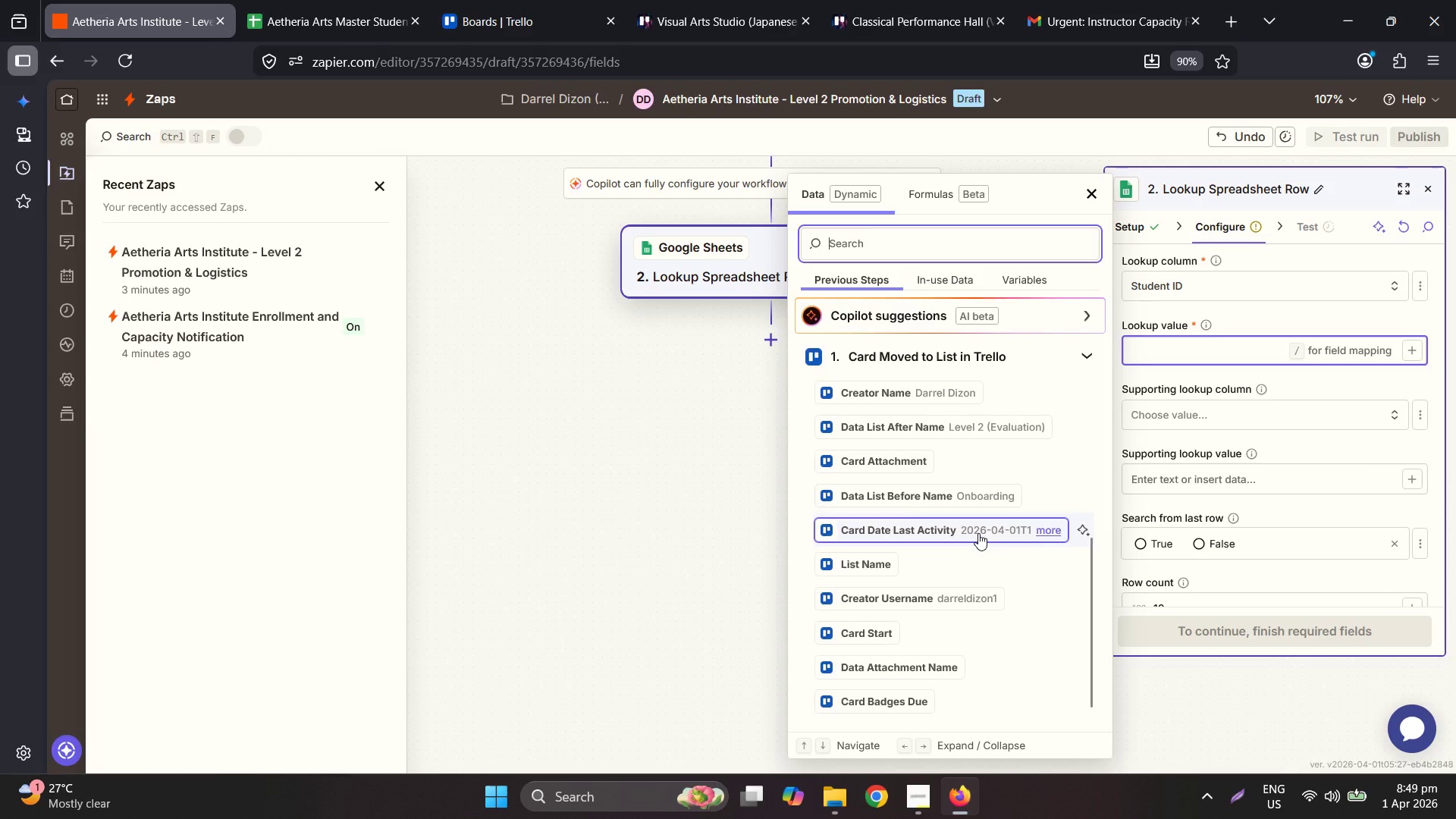 
scroll: coordinate [978, 533], scroll_direction: up, amount: 6.0
 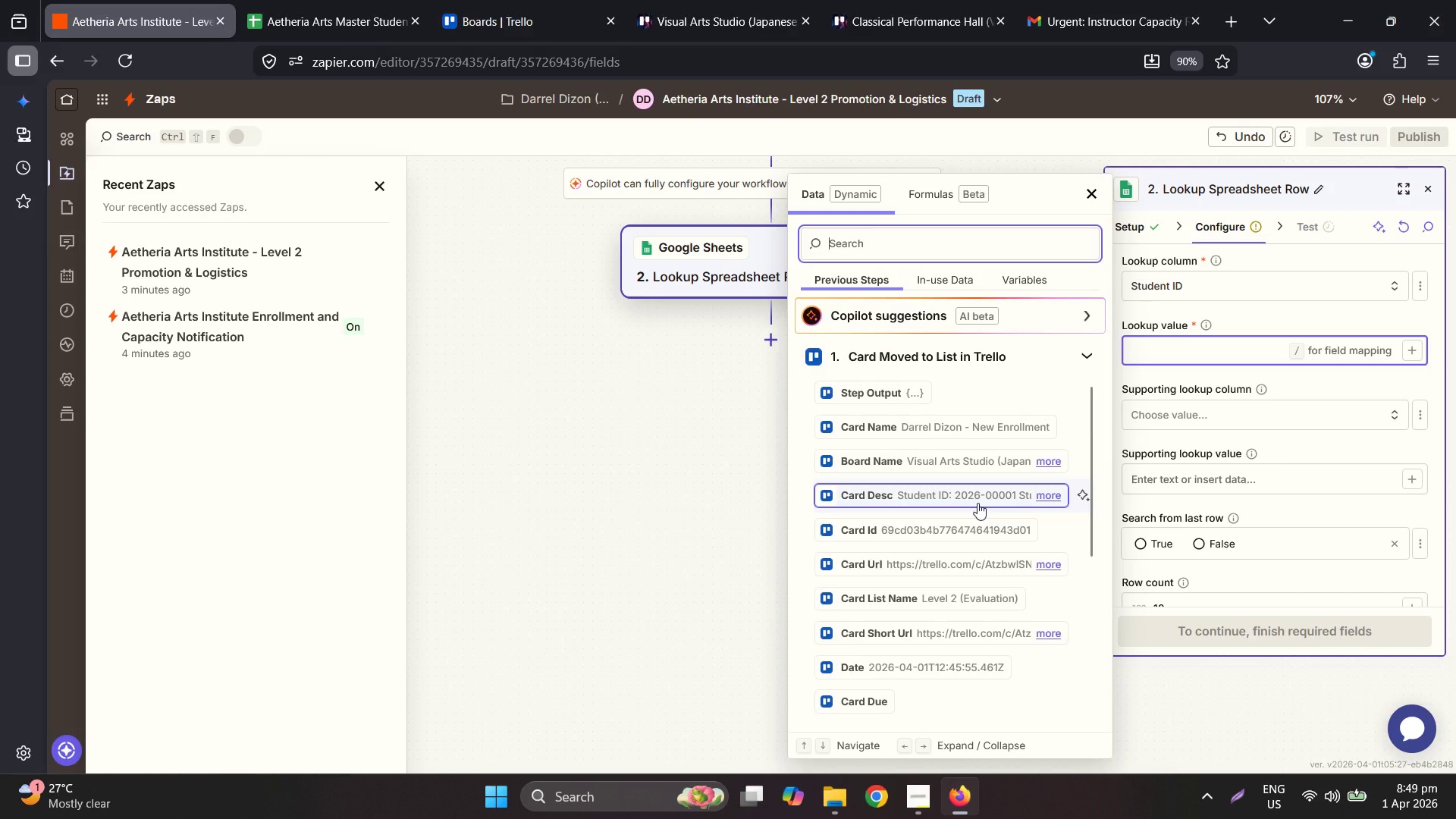 
scroll: coordinate [979, 504], scroll_direction: down, amount: 3.0
 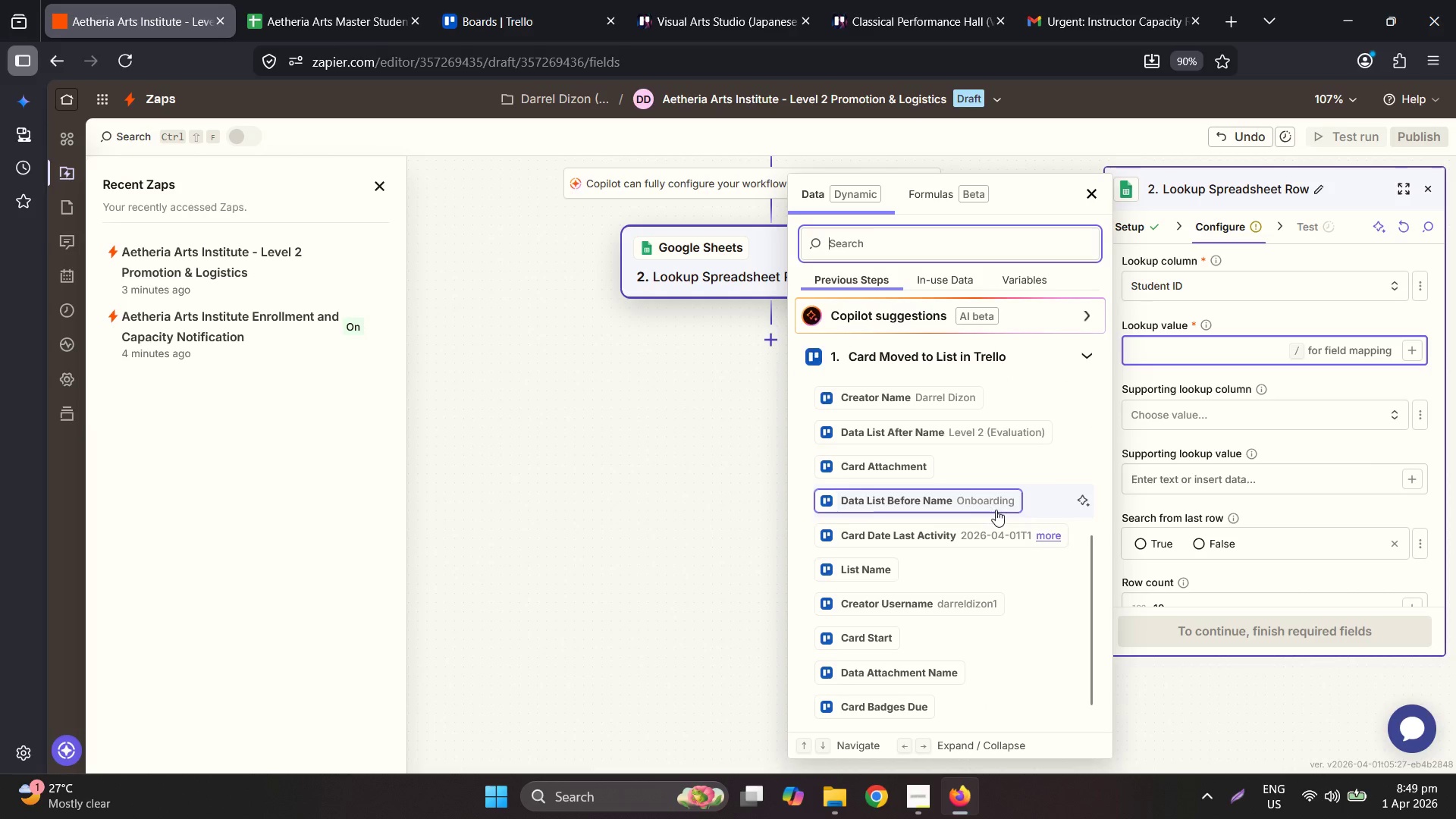 
scroll: coordinate [996, 509], scroll_direction: up, amount: 6.0
 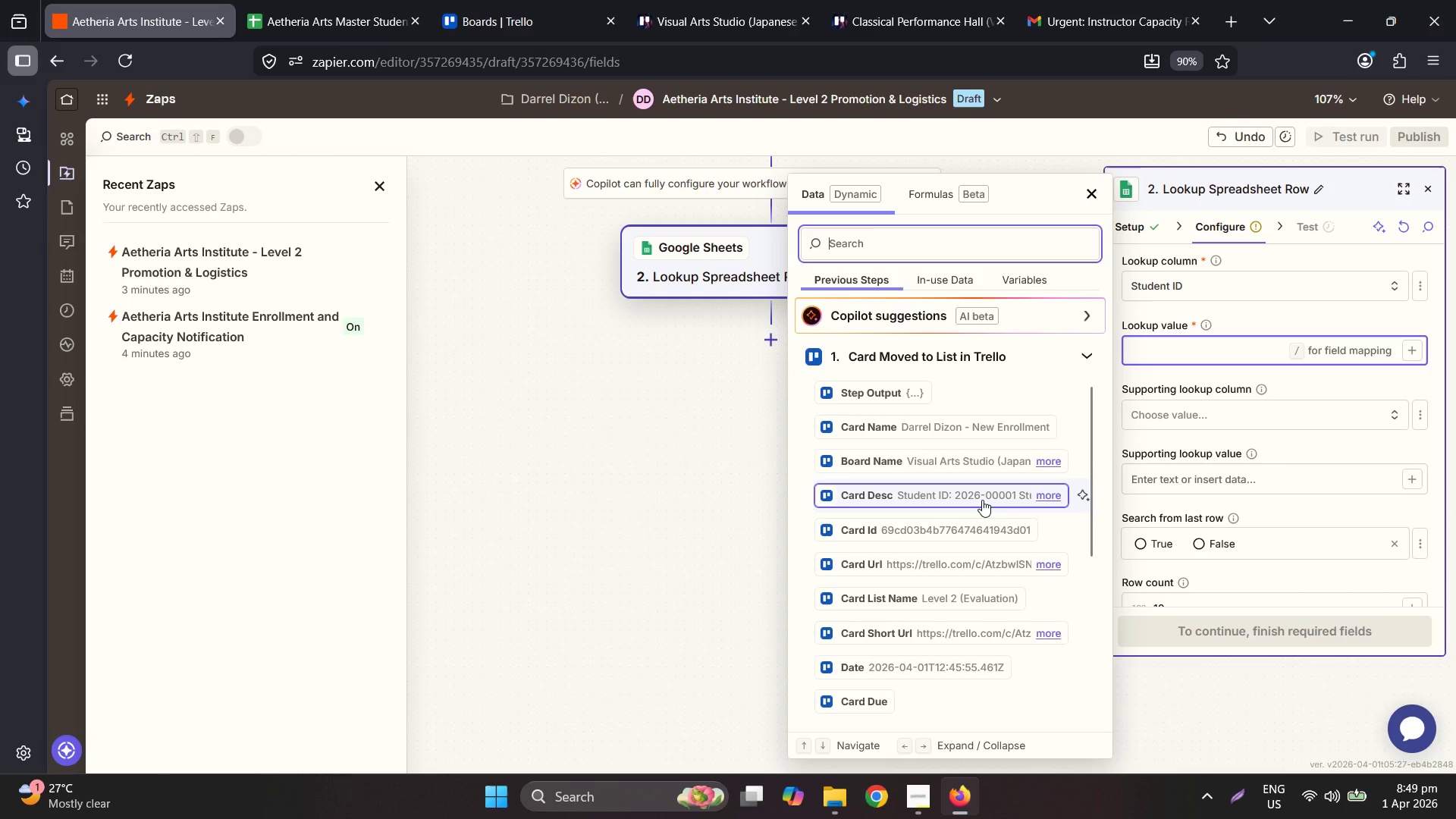 
left_click([1059, 497])
 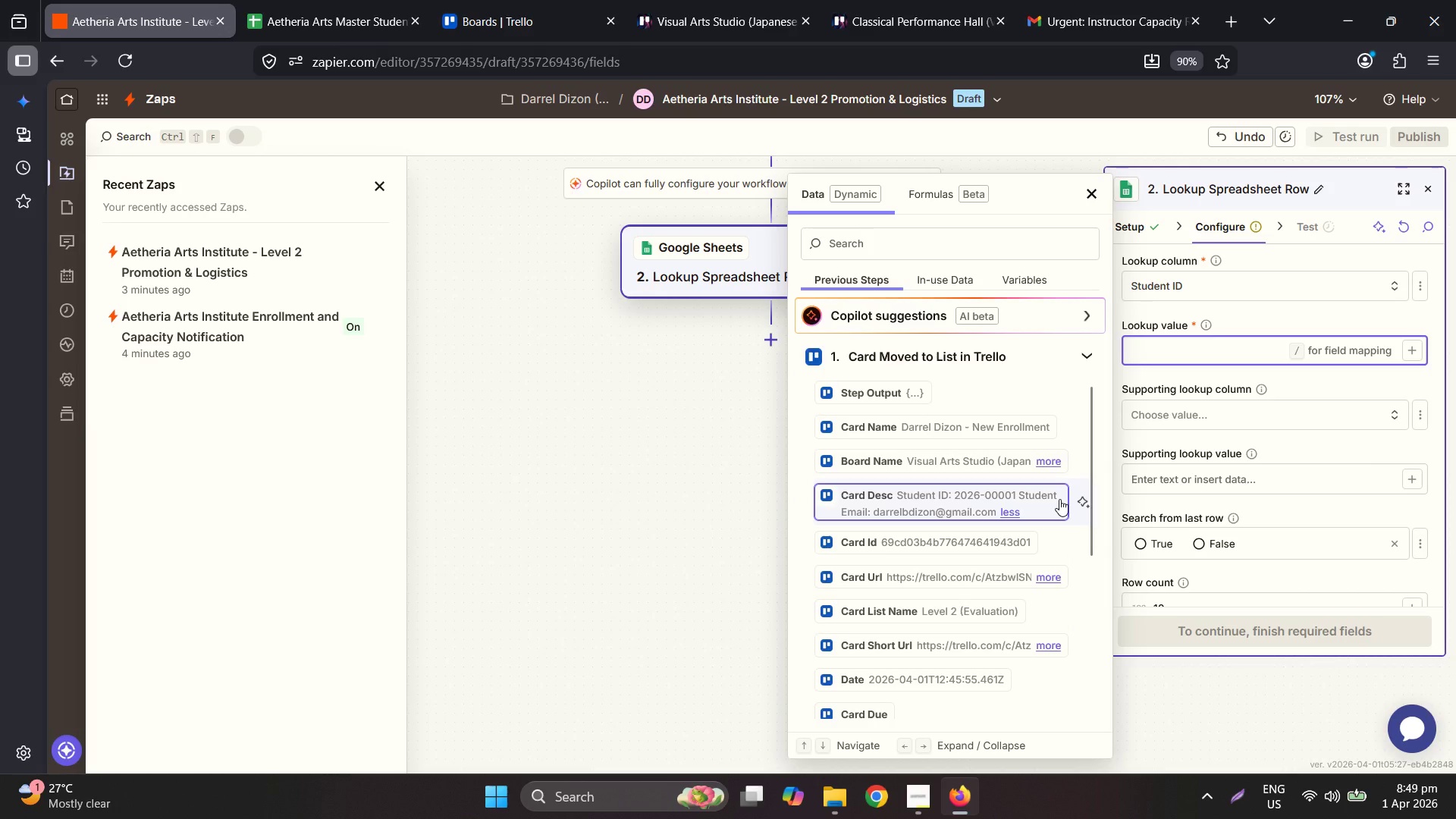 
scroll: coordinate [1059, 499], scroll_direction: down, amount: 1.0
 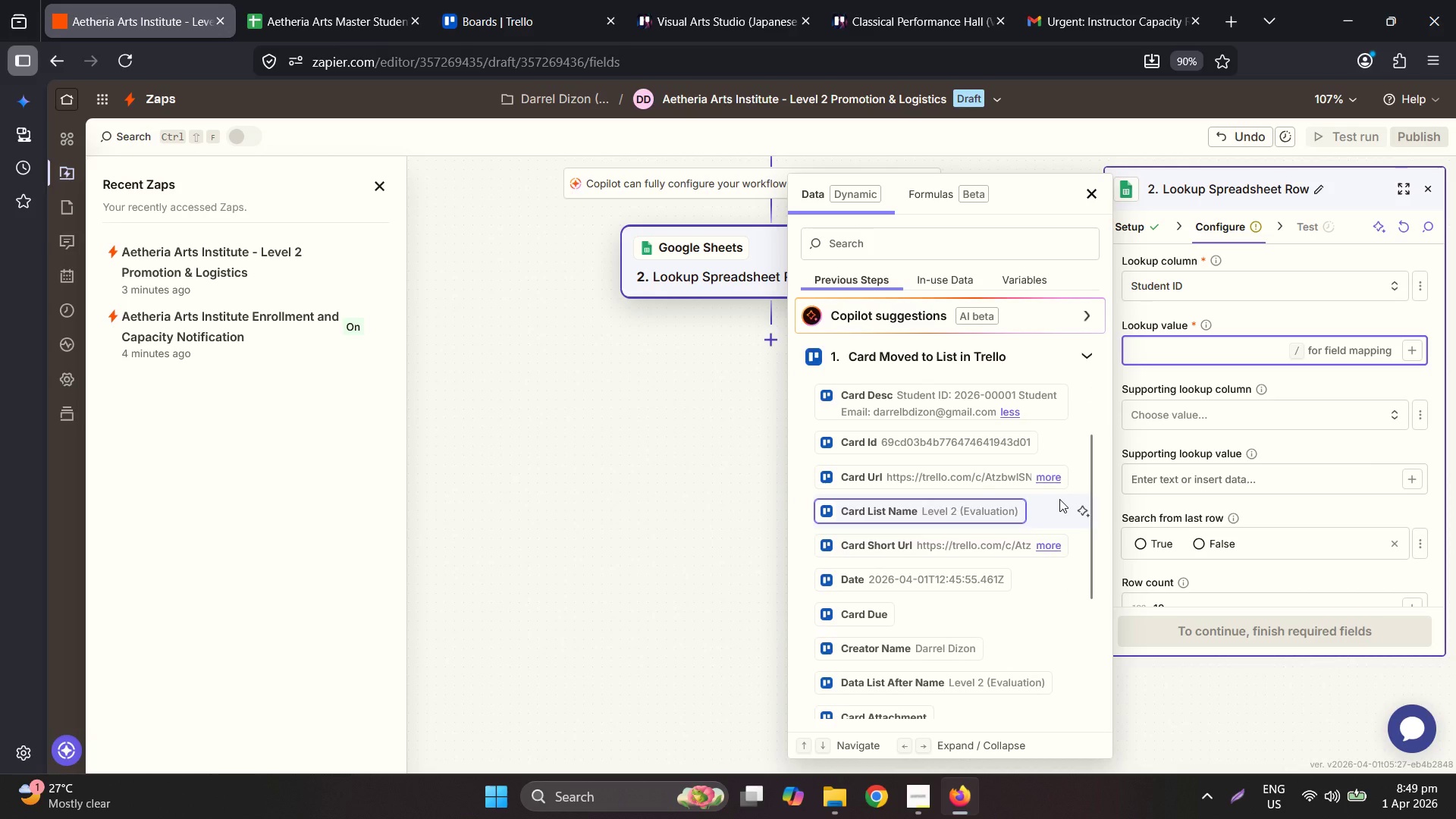 
scroll: coordinate [1059, 499], scroll_direction: up, amount: 2.0
 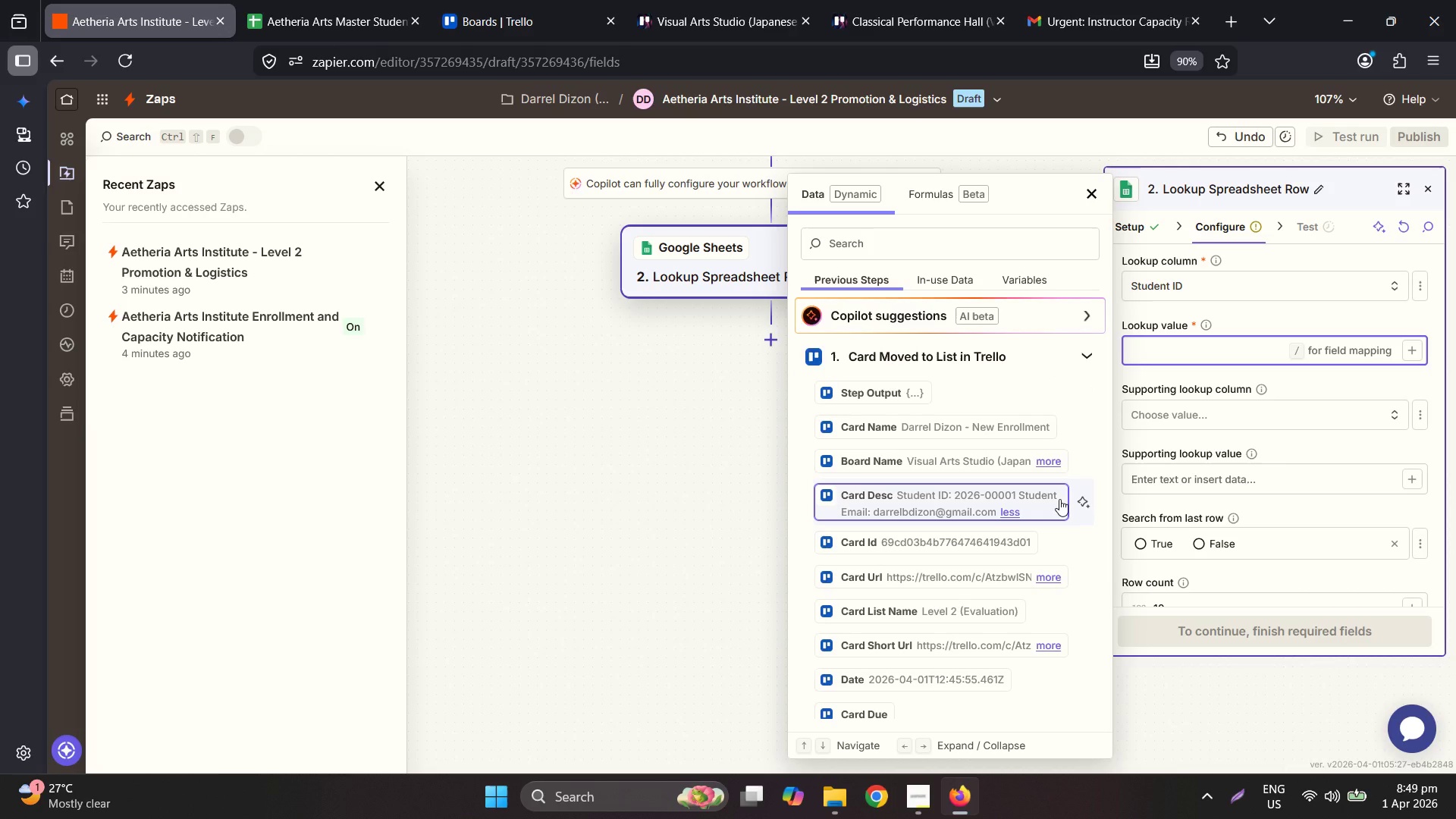 
scroll: coordinate [1072, 500], scroll_direction: down, amount: 4.0
 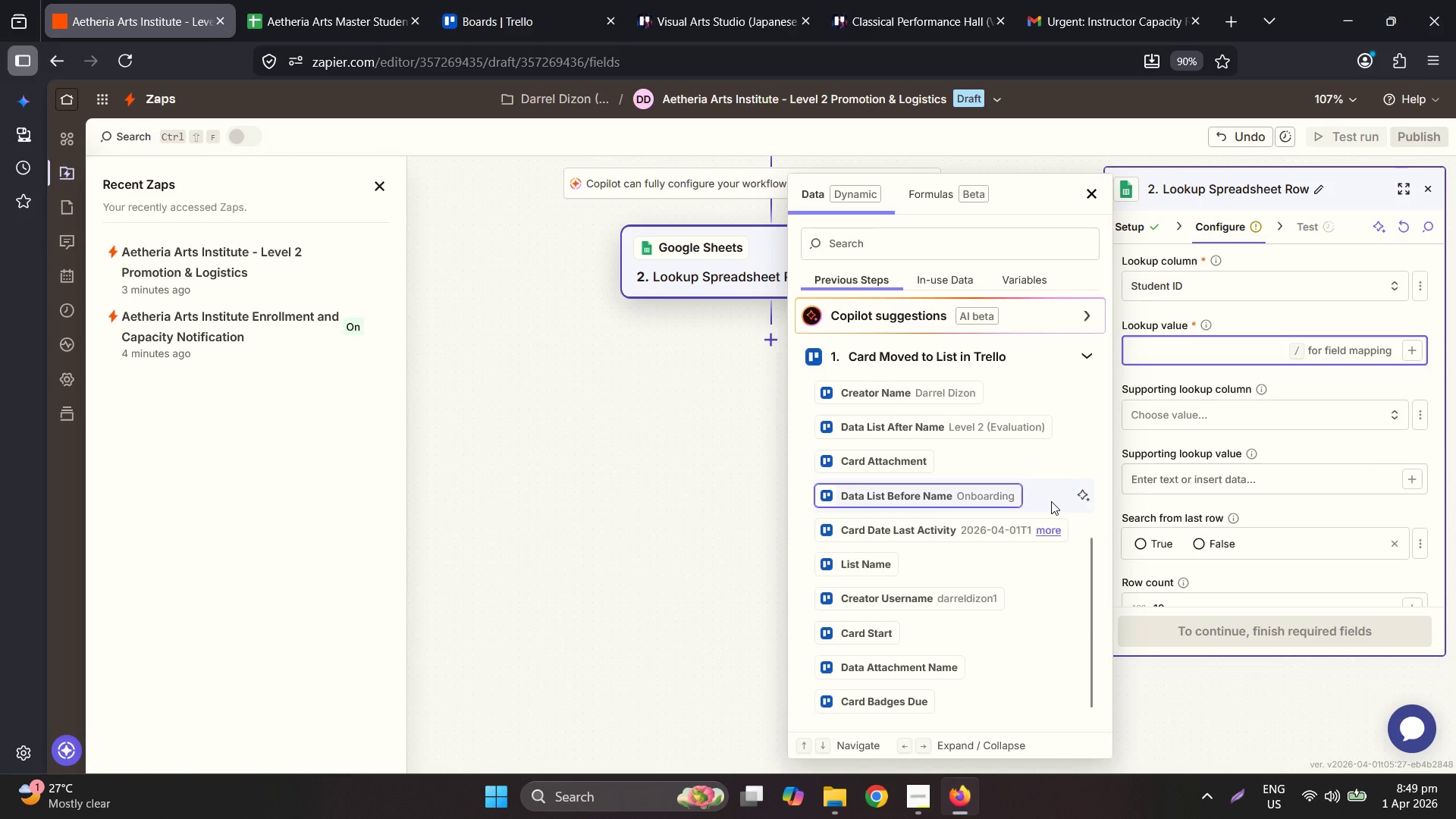 
wait(8.24)
 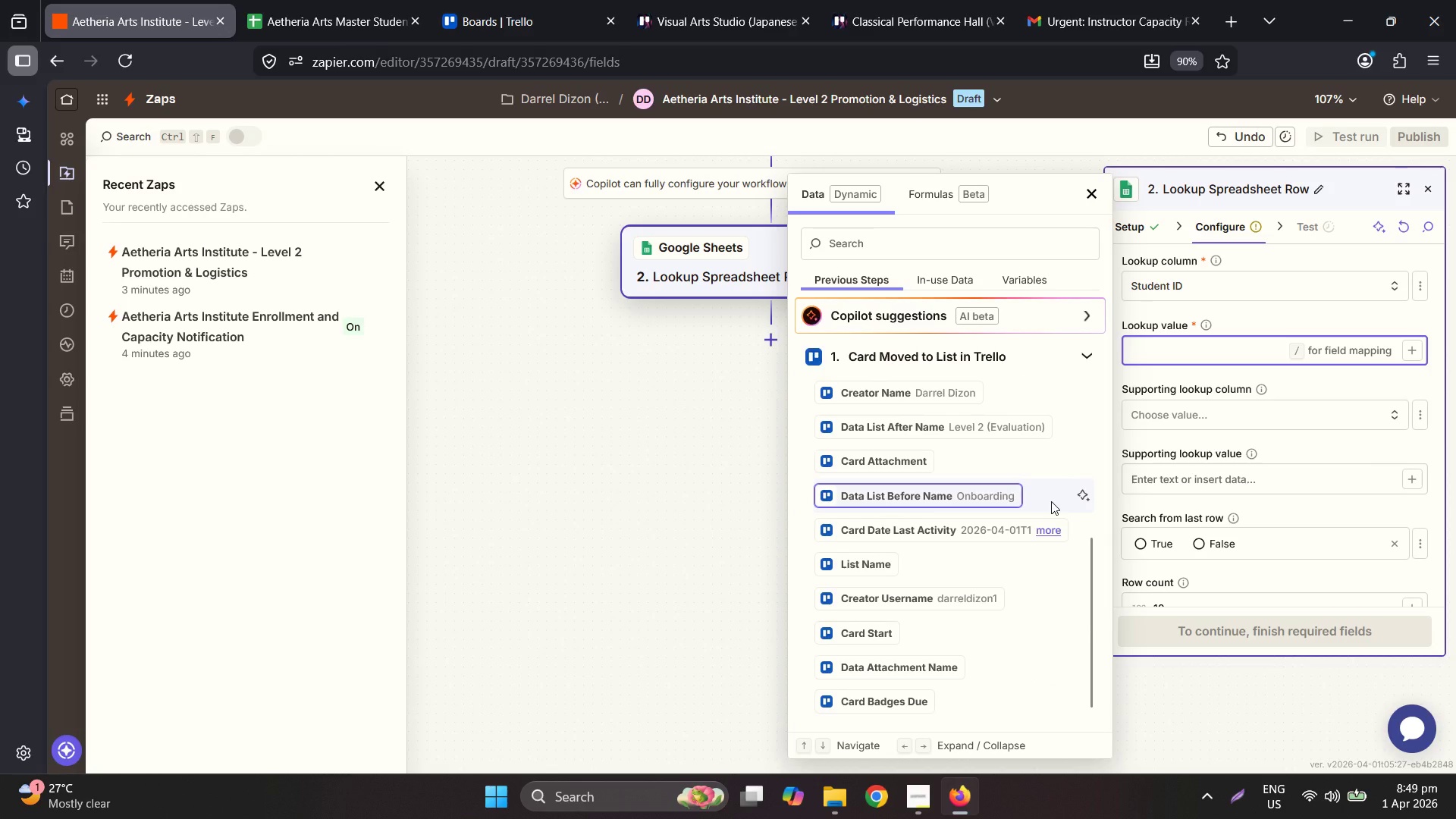 
scroll: coordinate [929, 507], scroll_direction: up, amount: 7.0
 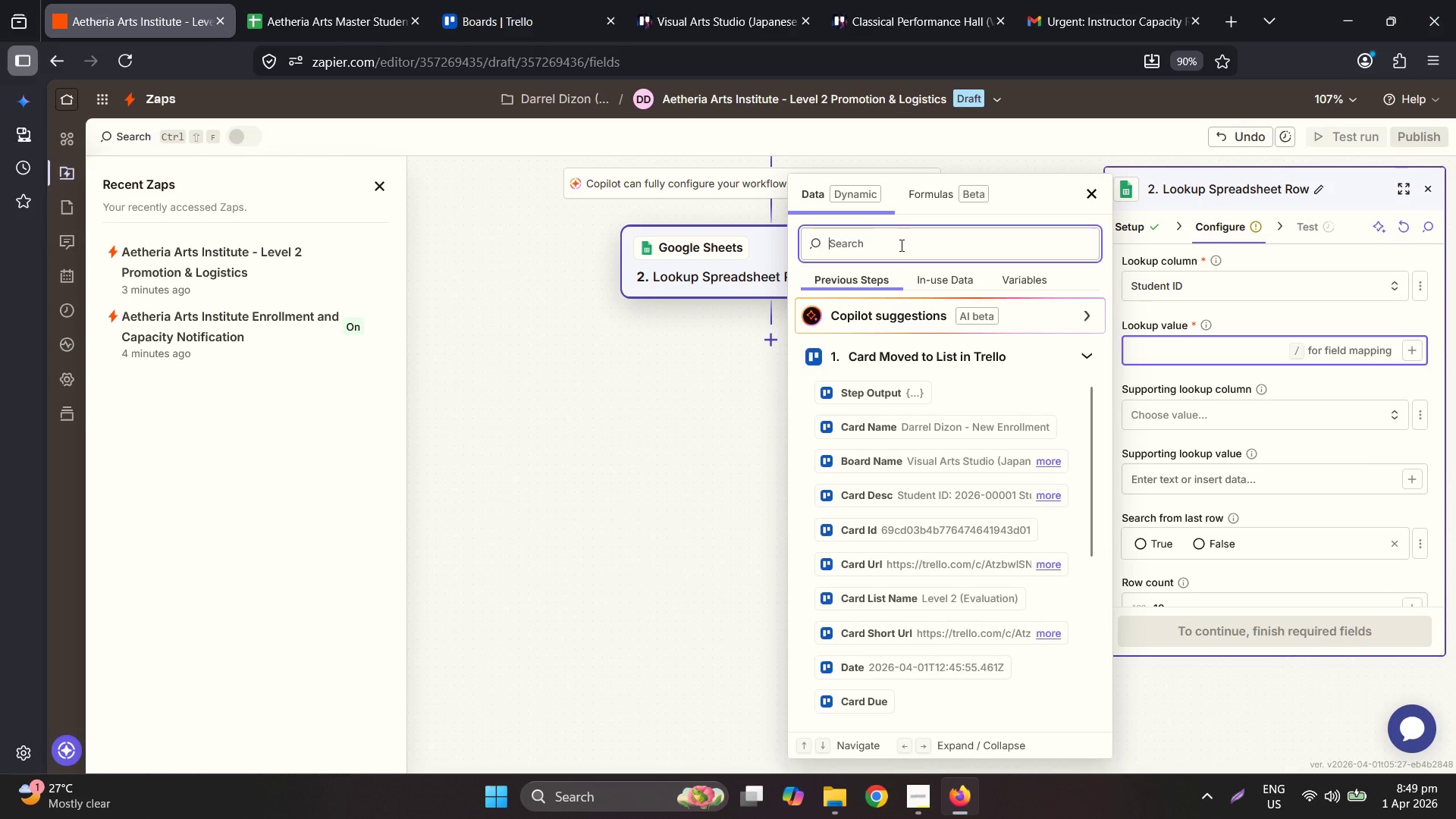 
type(id)
 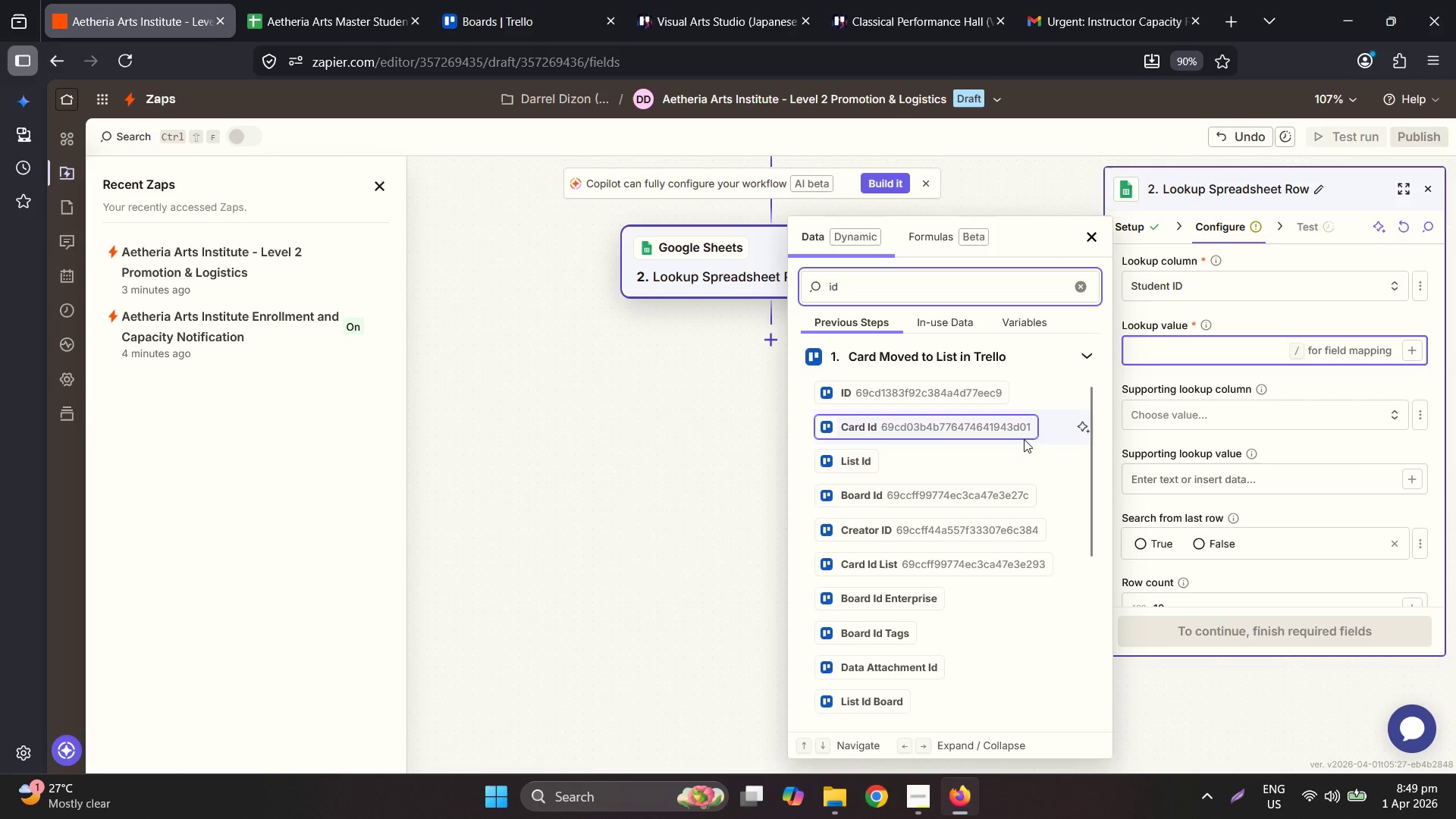 
wait(5.06)
 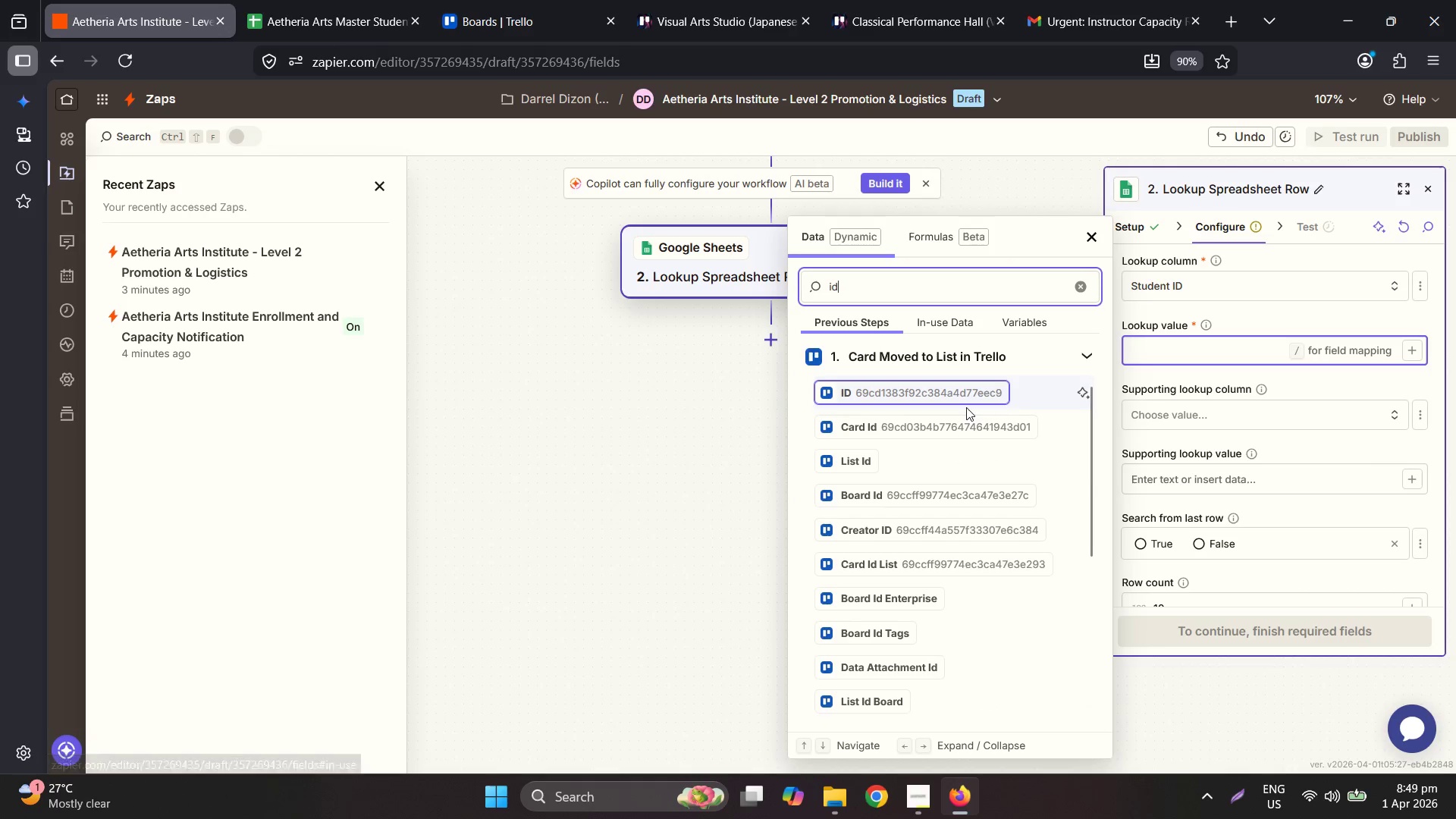 
left_click([843, 278])
 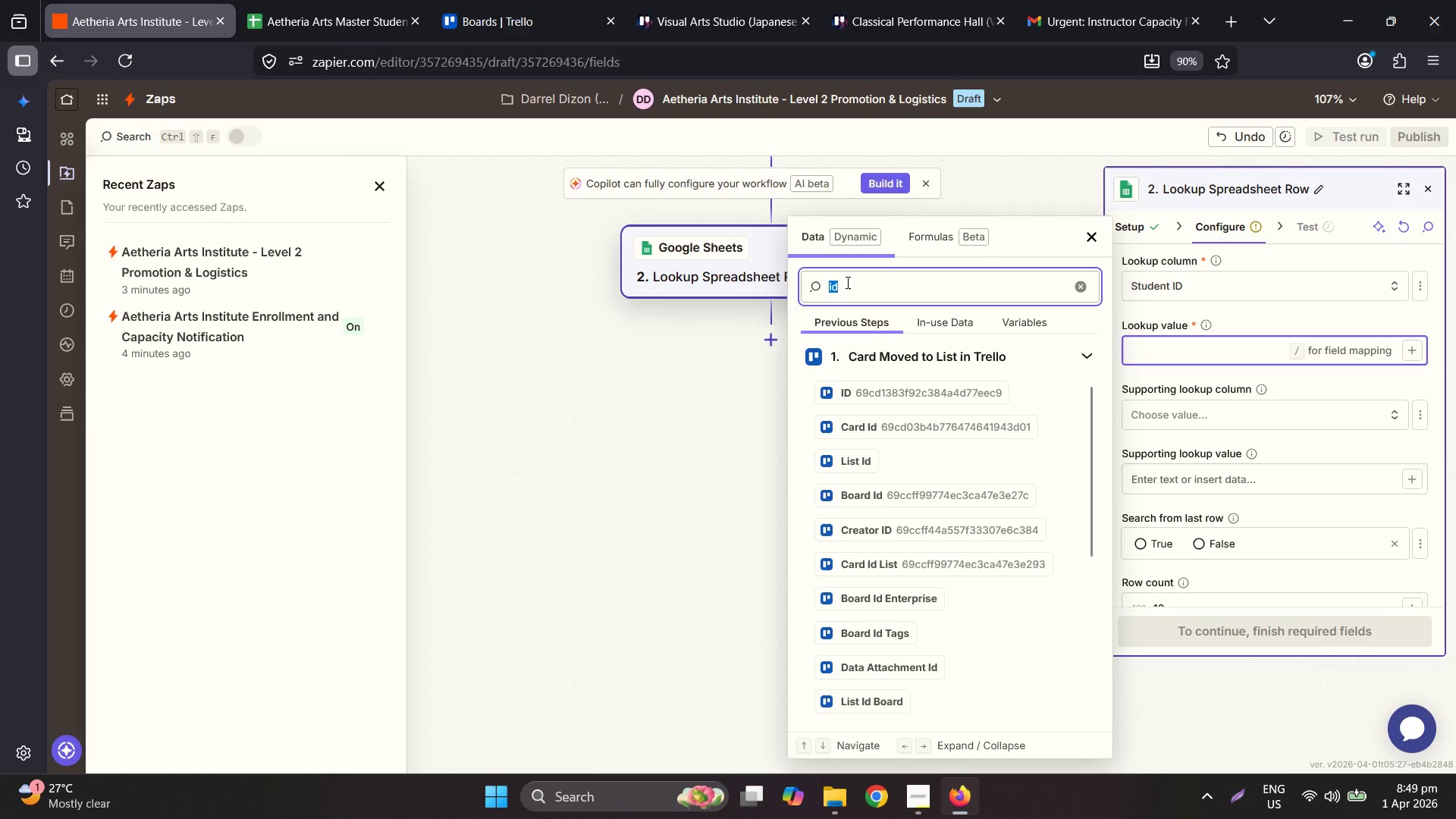 
type(studen)
 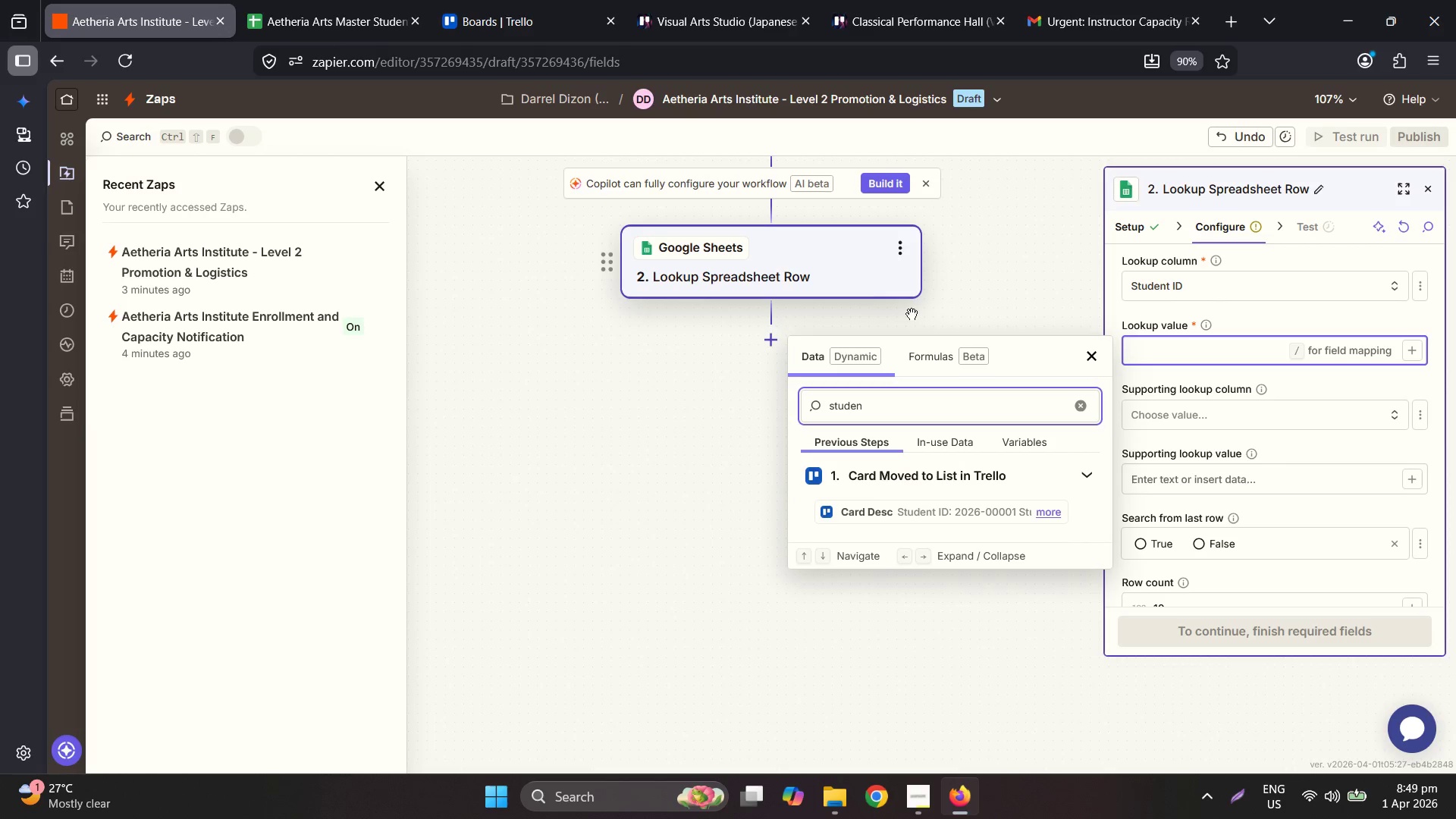 
key(T)
 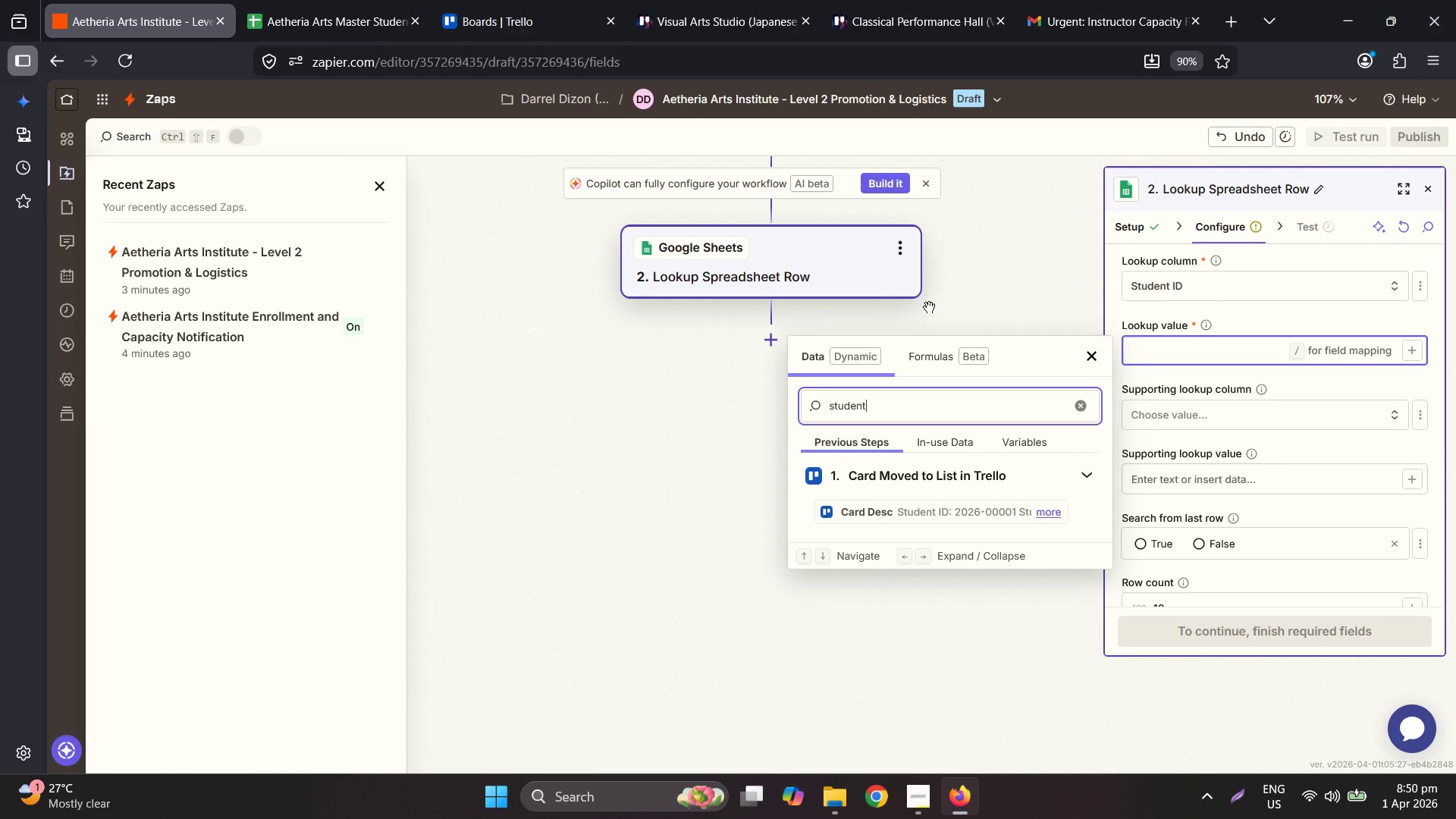 
wait(14.31)
 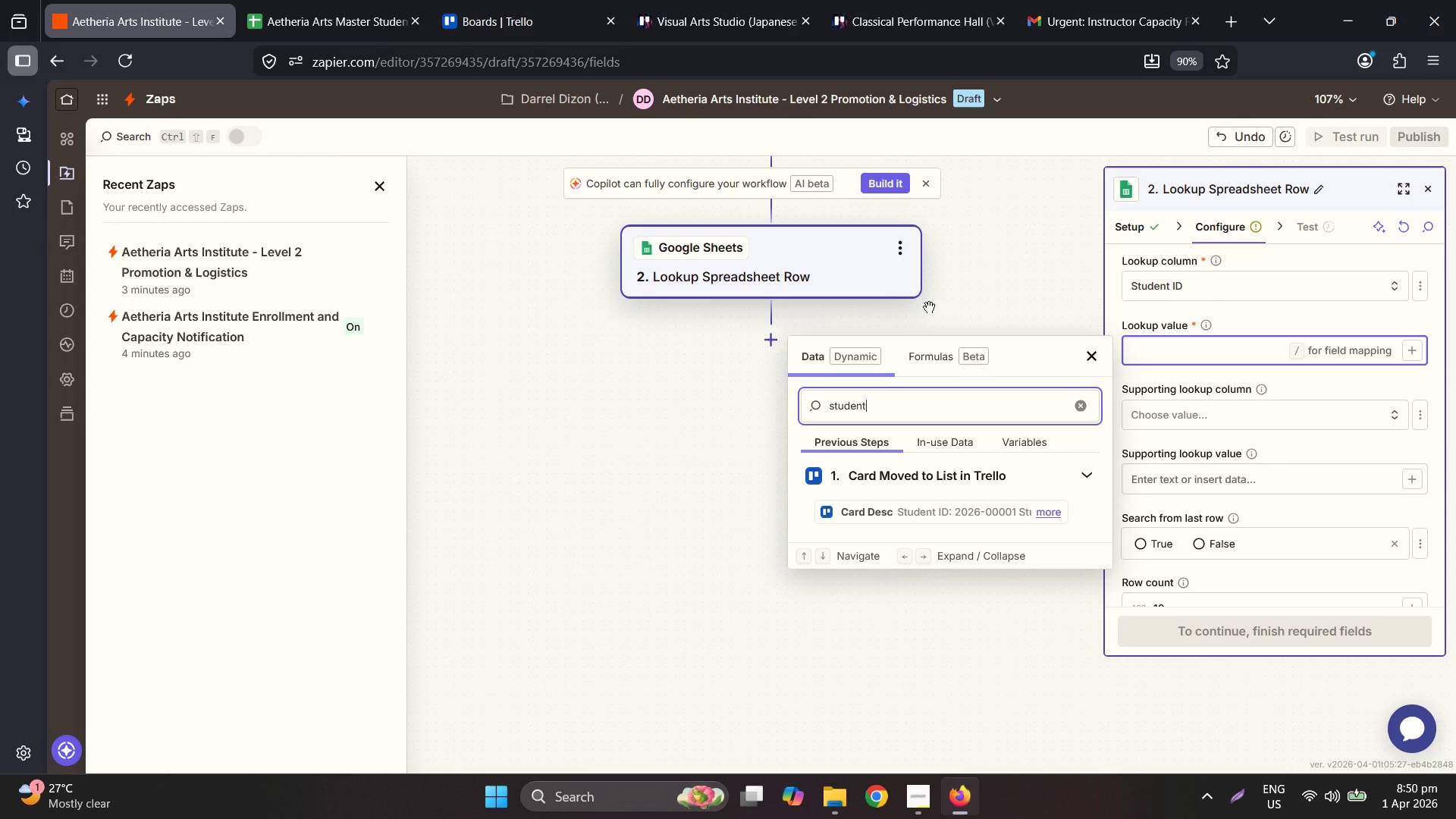 
double_click([929, 410])
 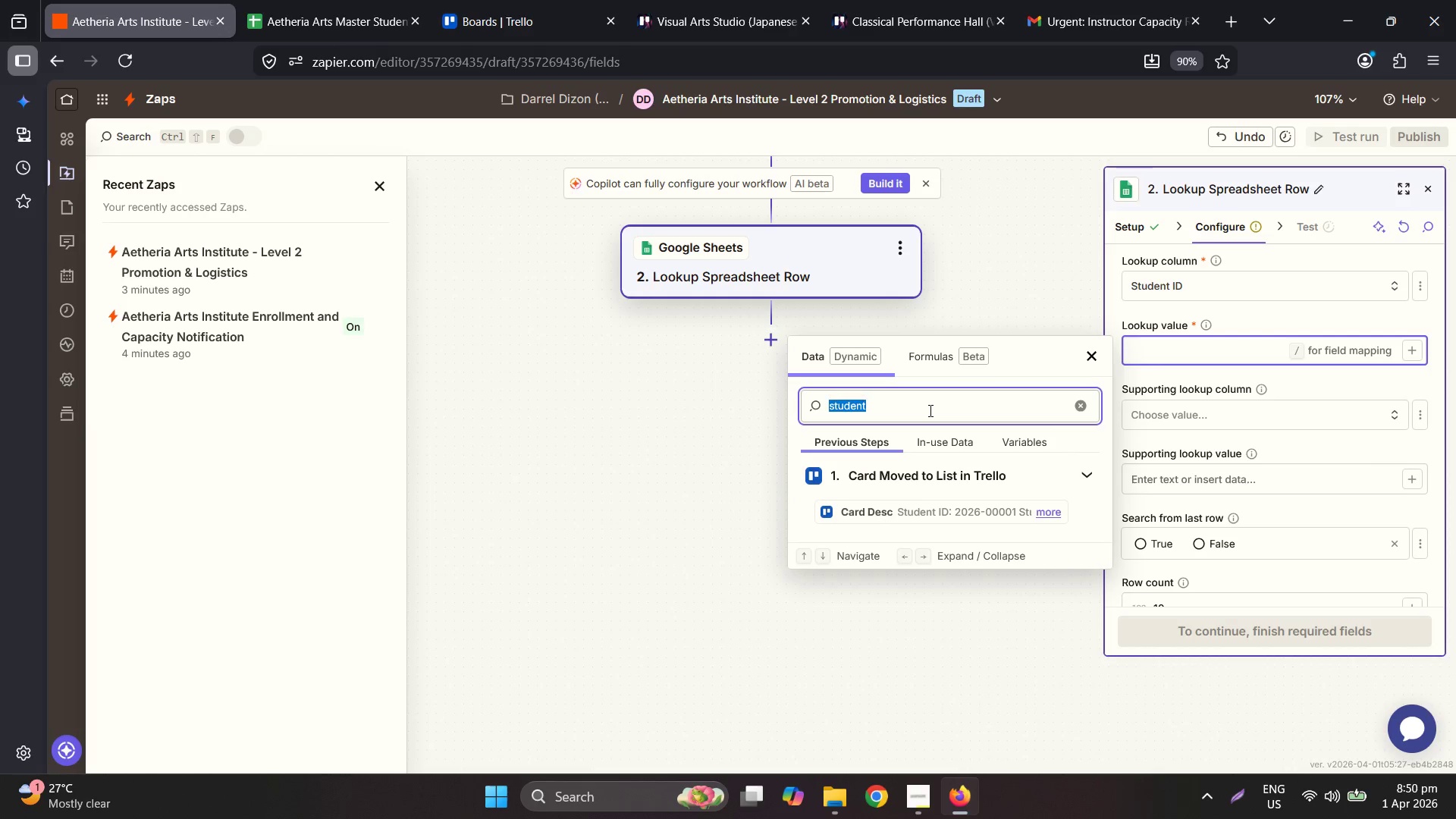 
triple_click([929, 410])
 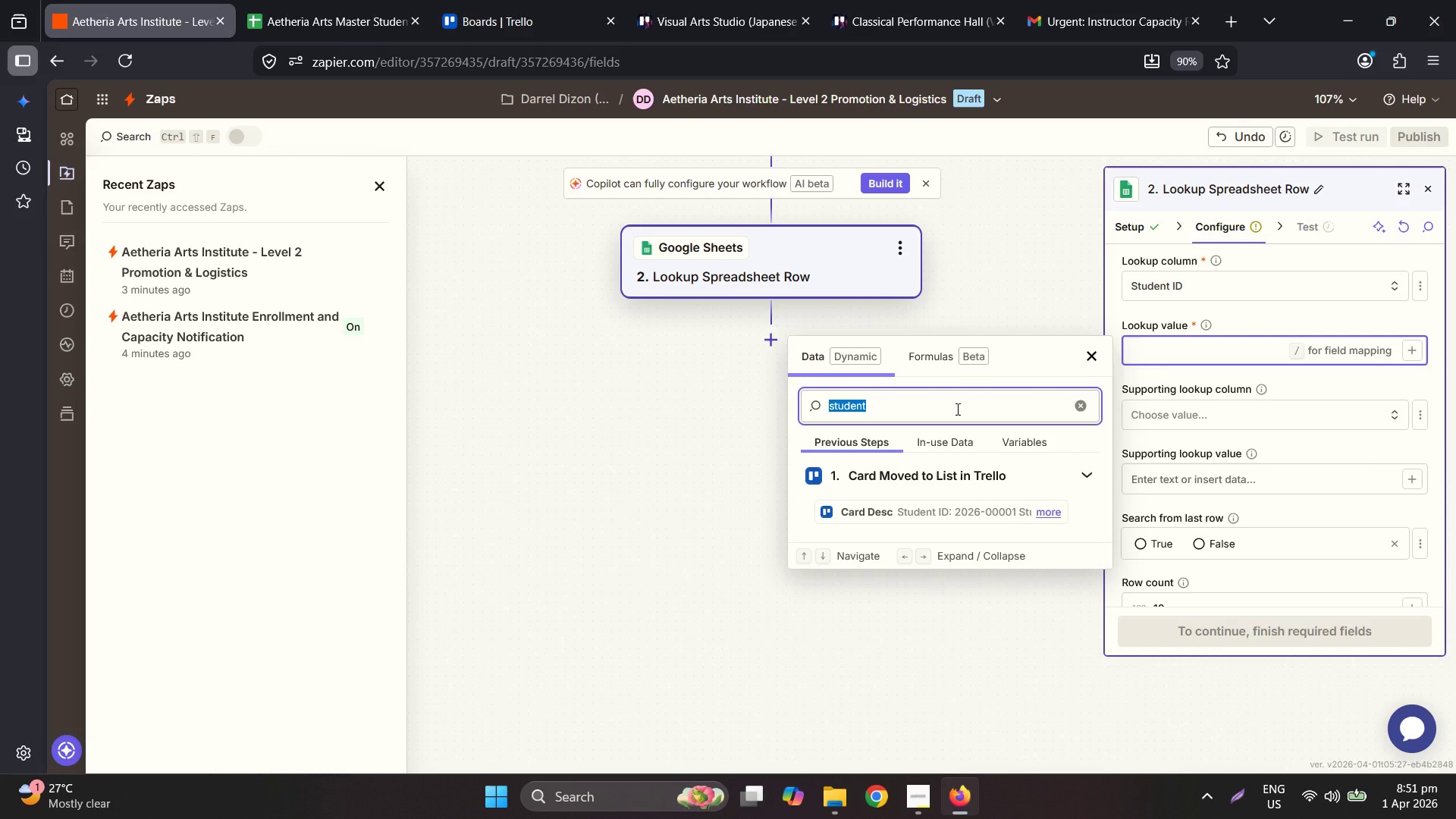 
wait(70.8)
 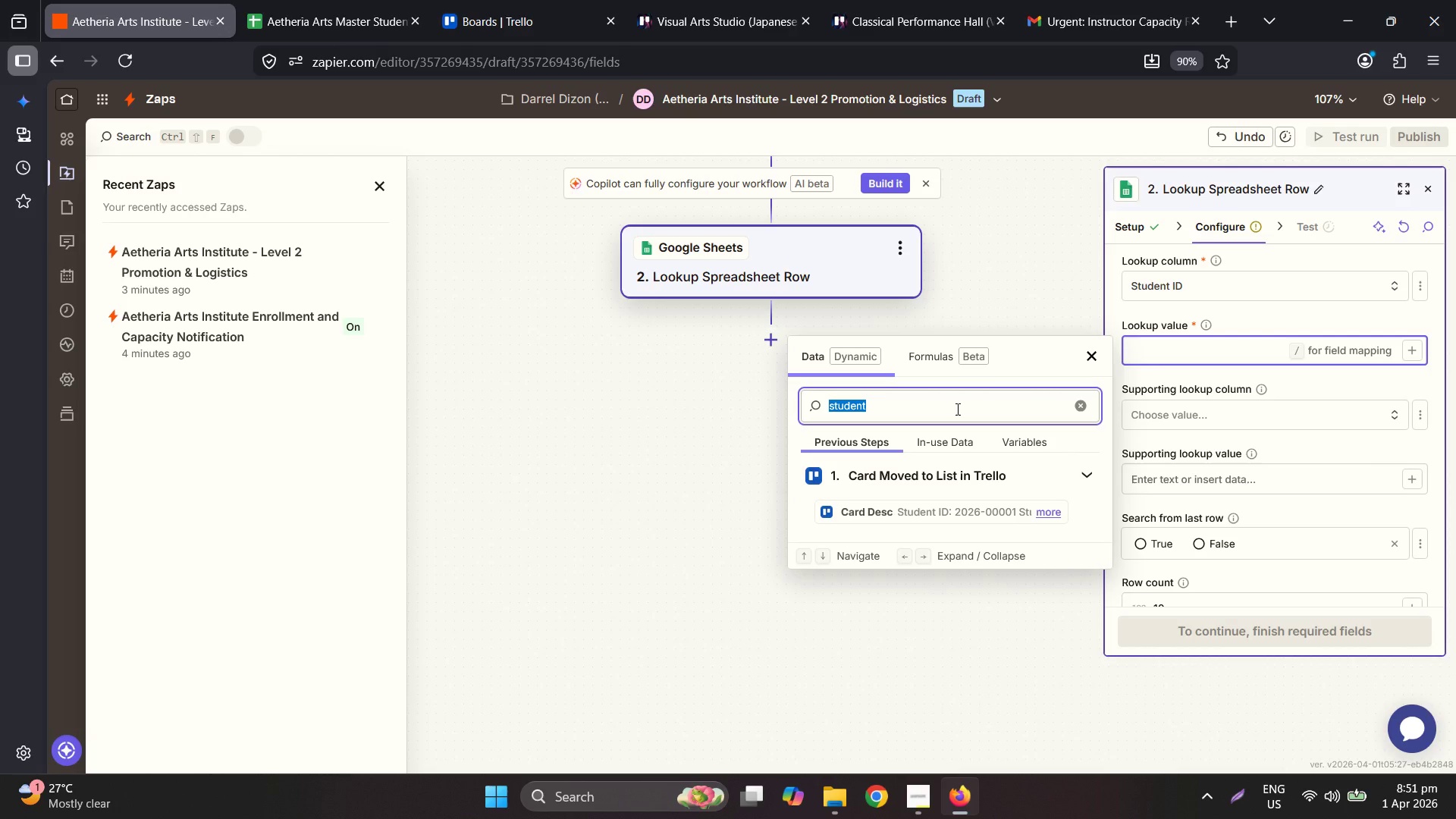 
left_click([1031, 276])
 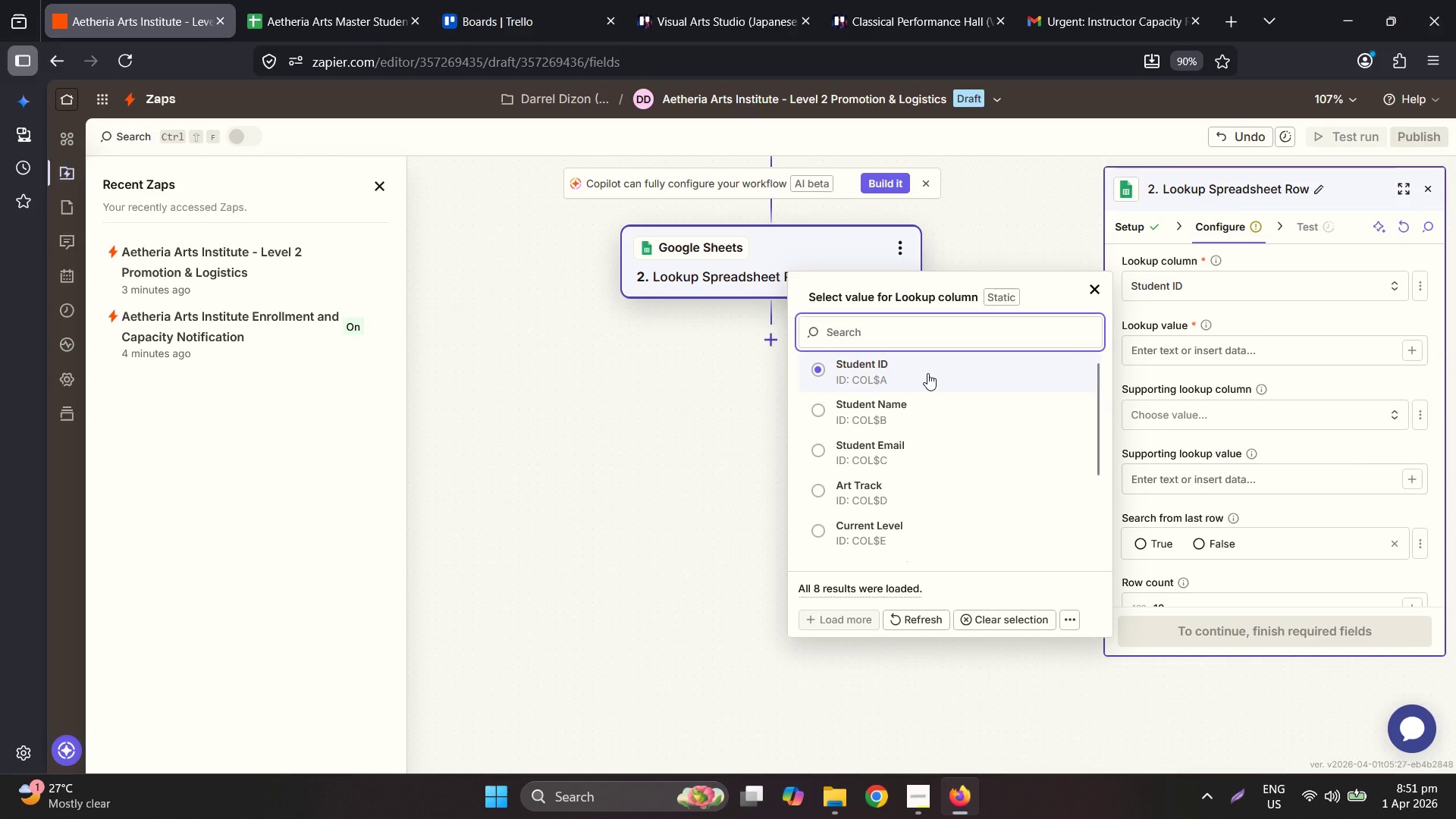 
wait(10.08)
 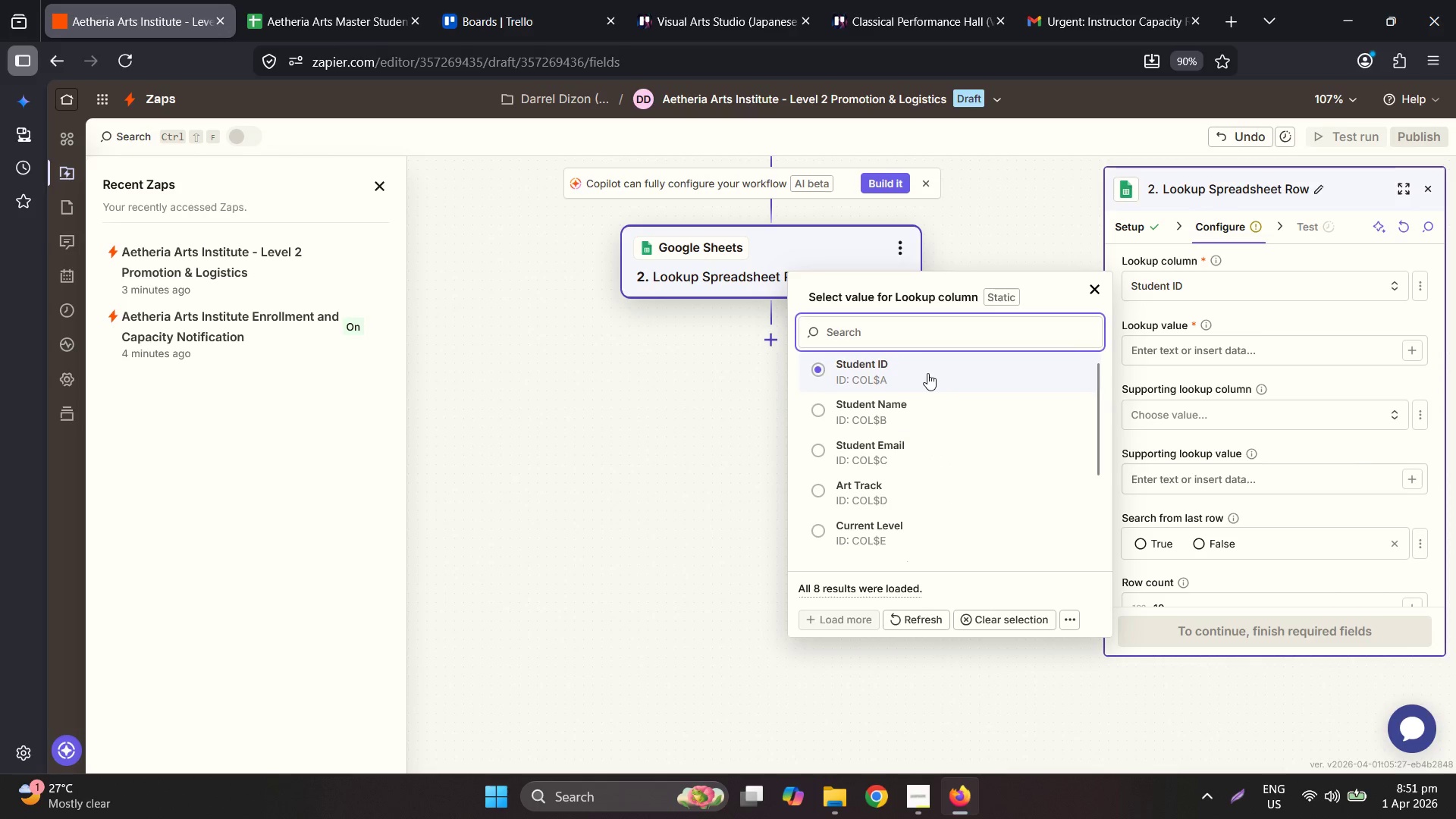 
left_click([1418, 347])
 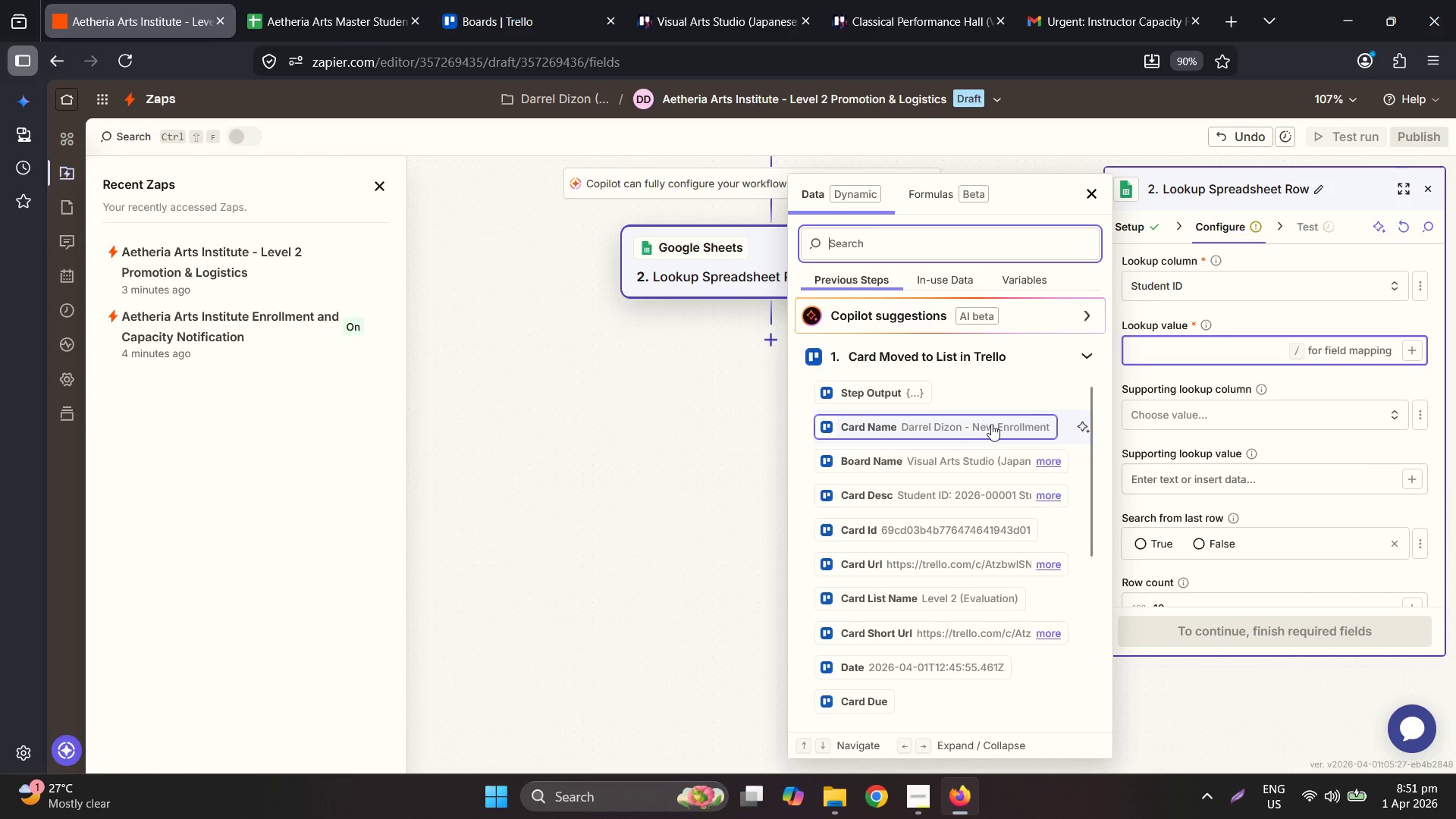 
wait(20.78)
 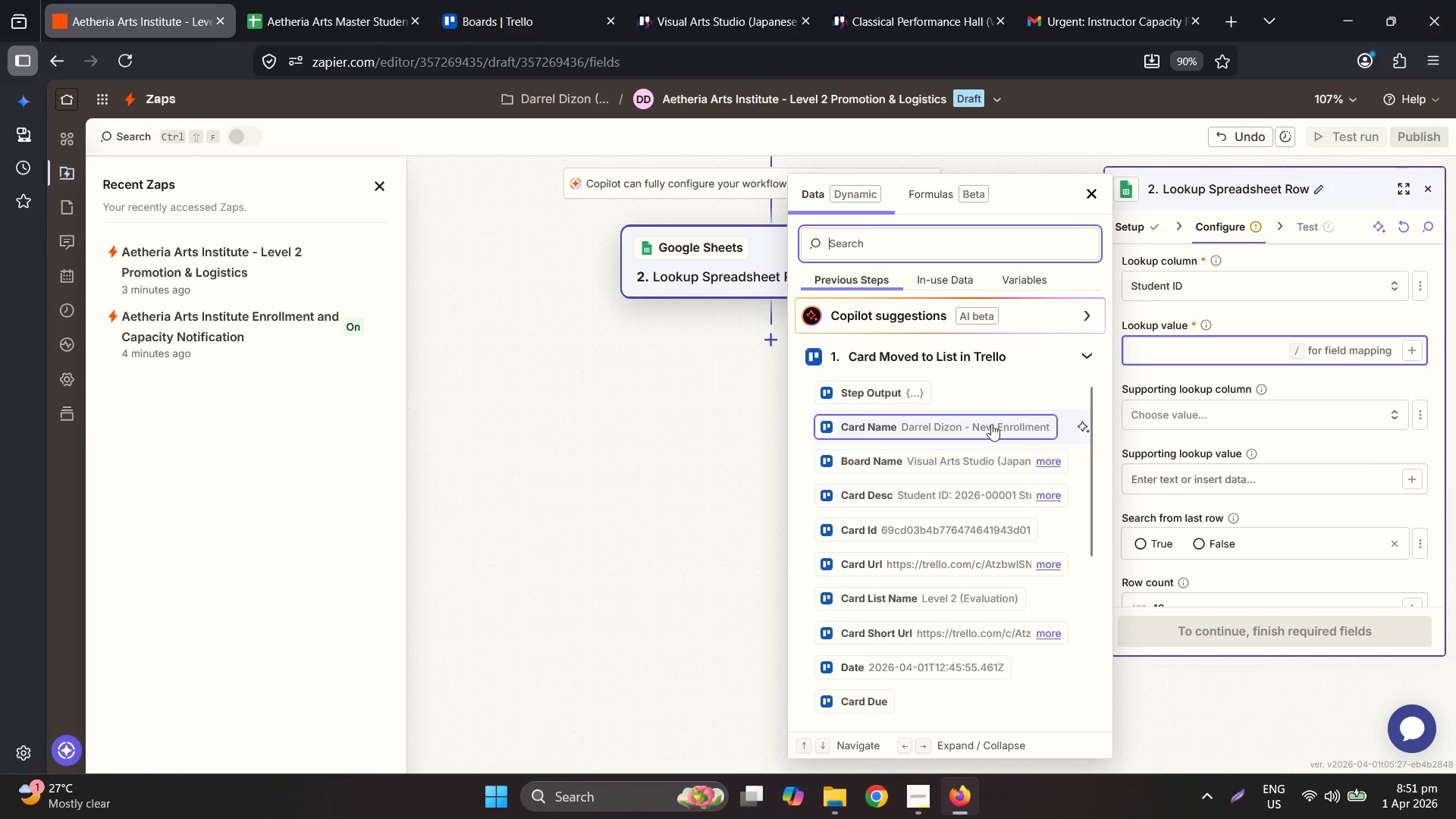 
right_click([284, 330])
 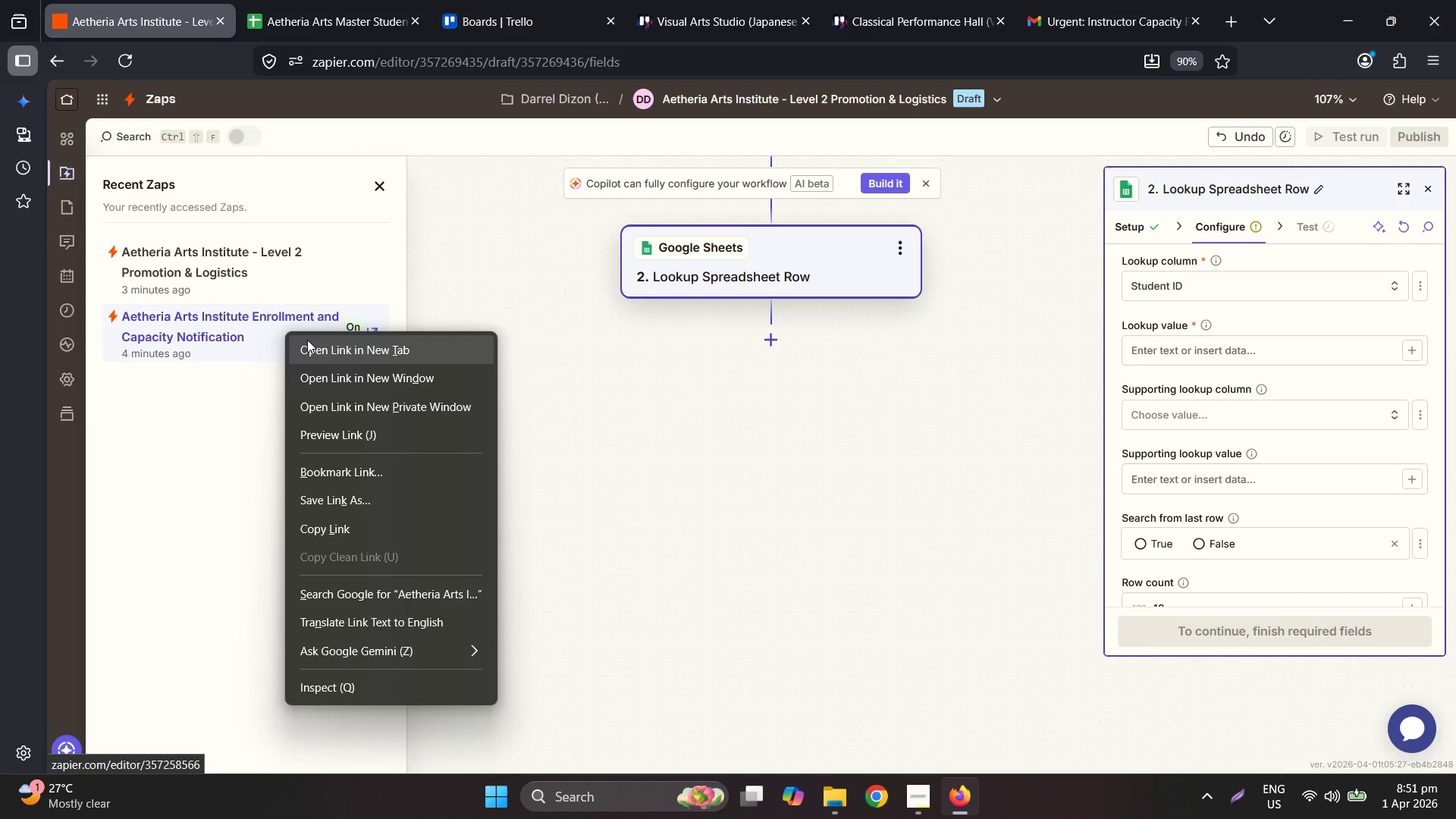 
left_click([322, 346])
 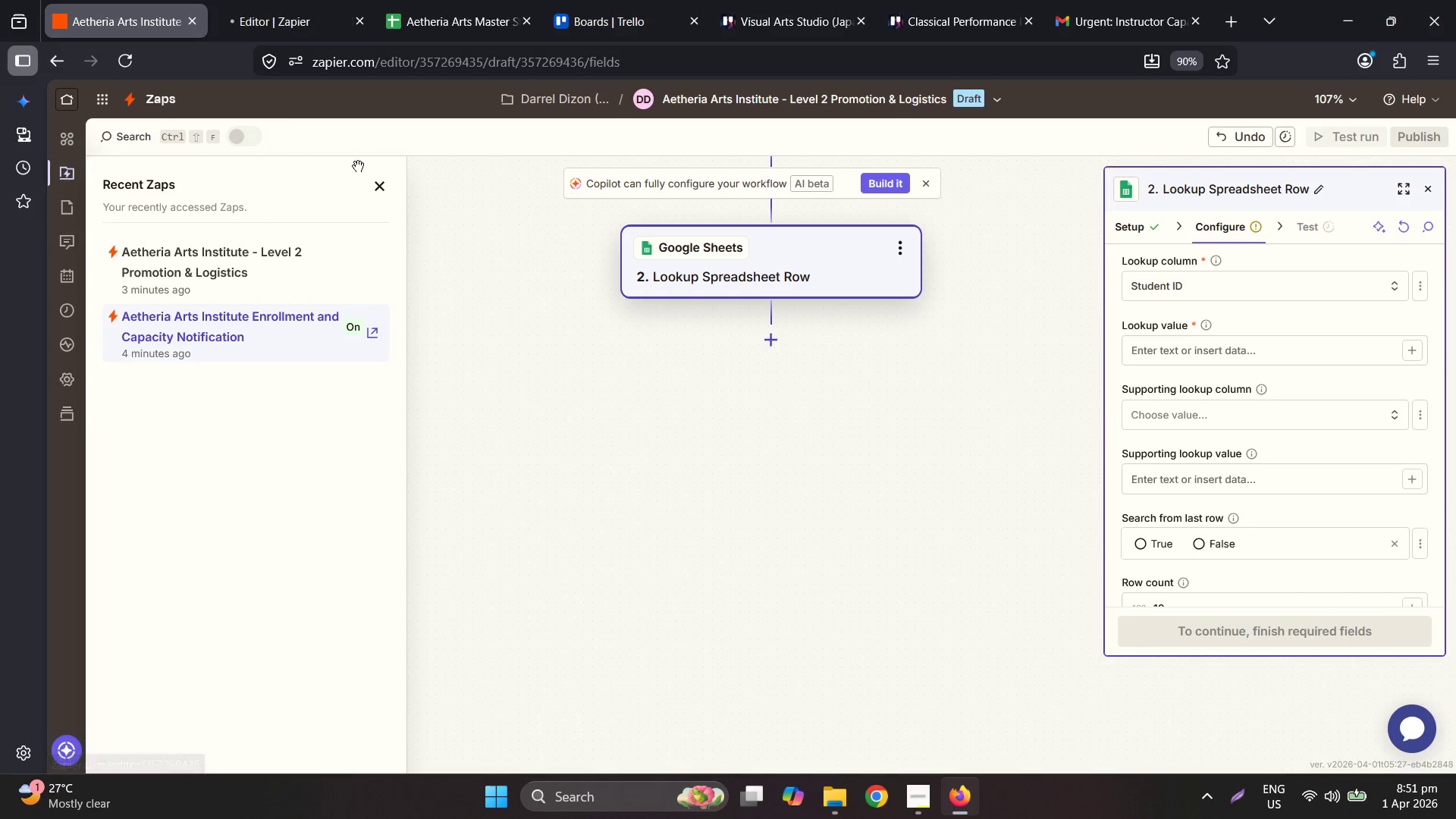 
left_click([257, 0])
 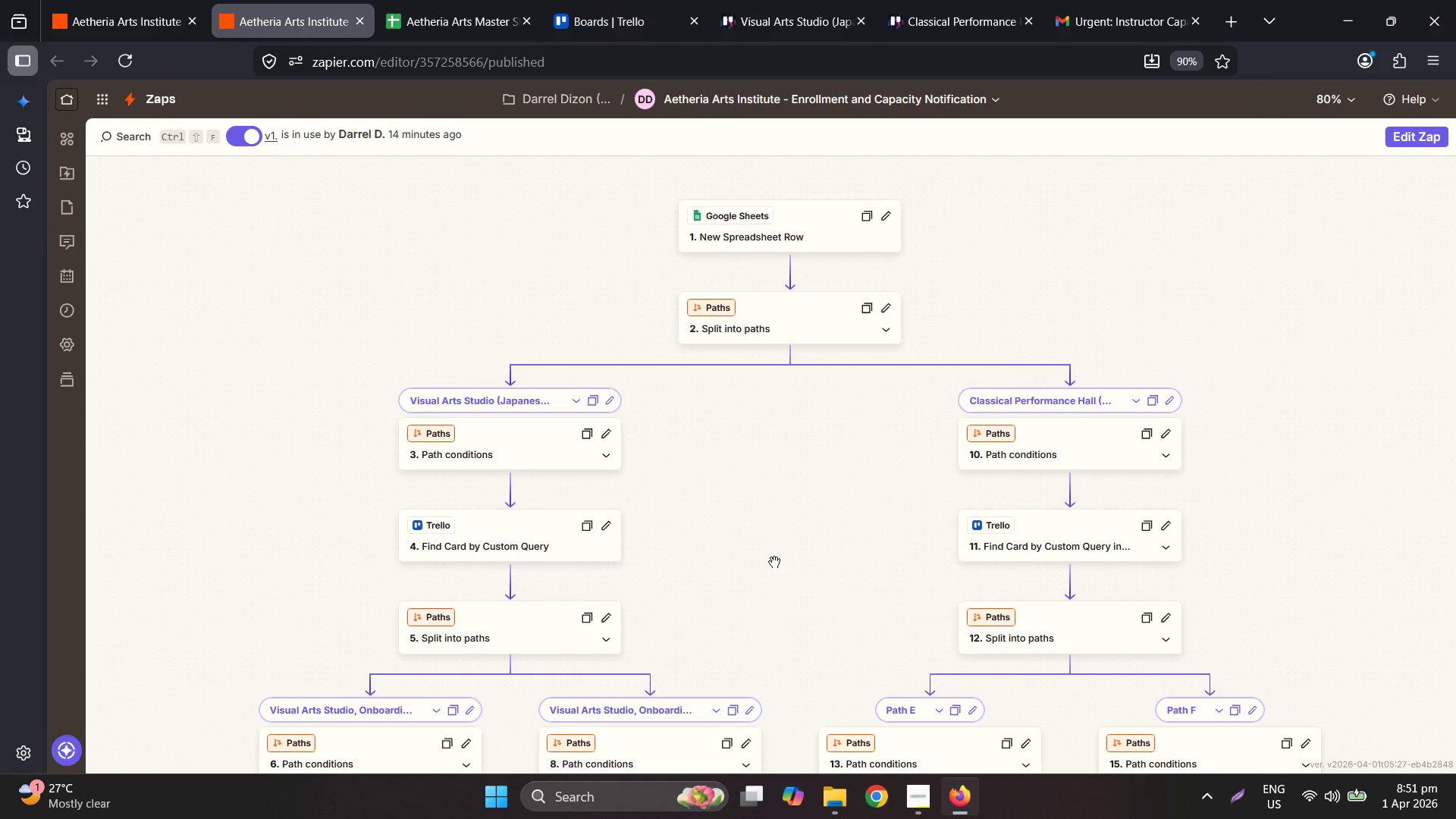 
mouse_move([918, 471])
 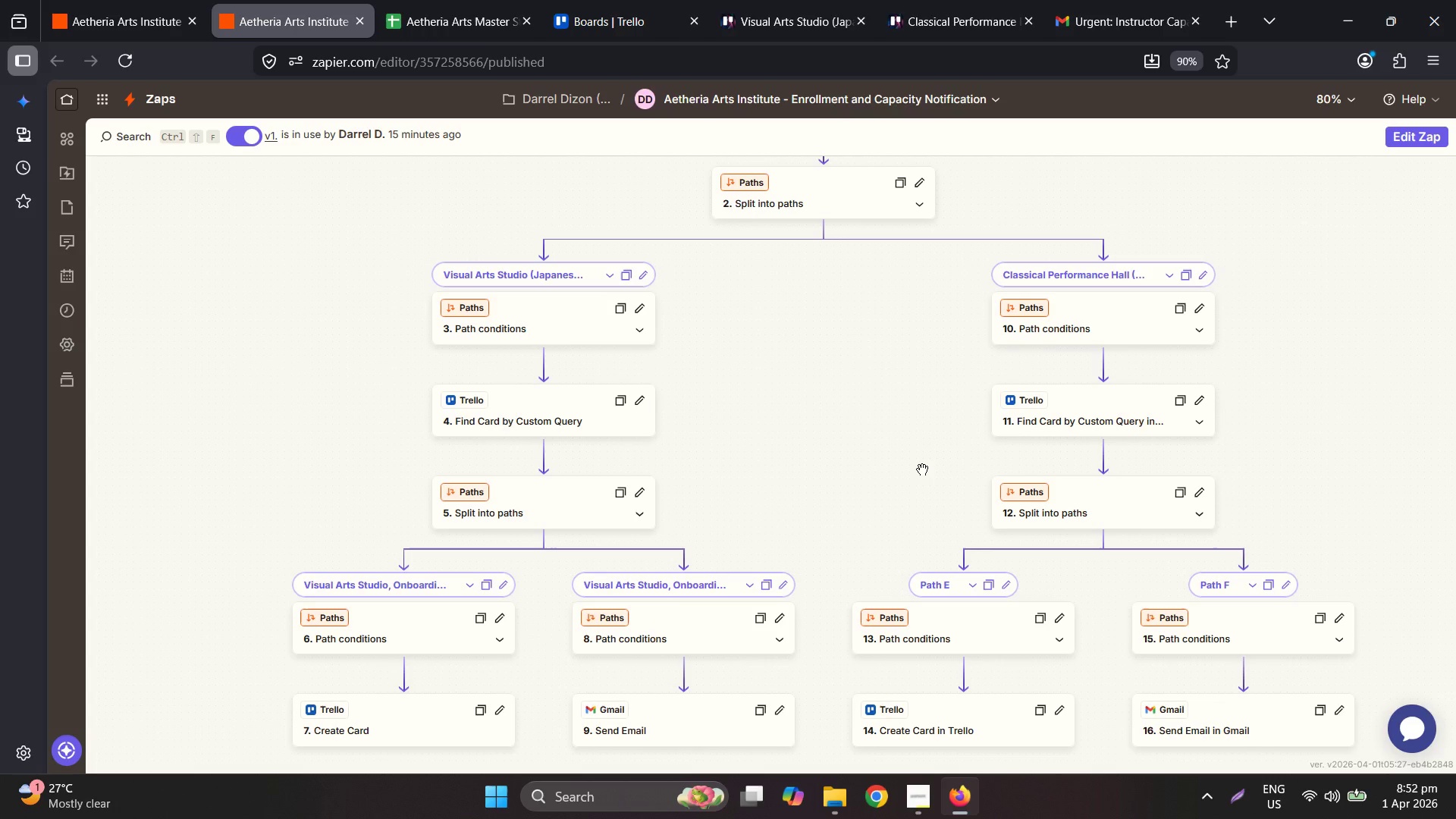 
wait(52.56)
 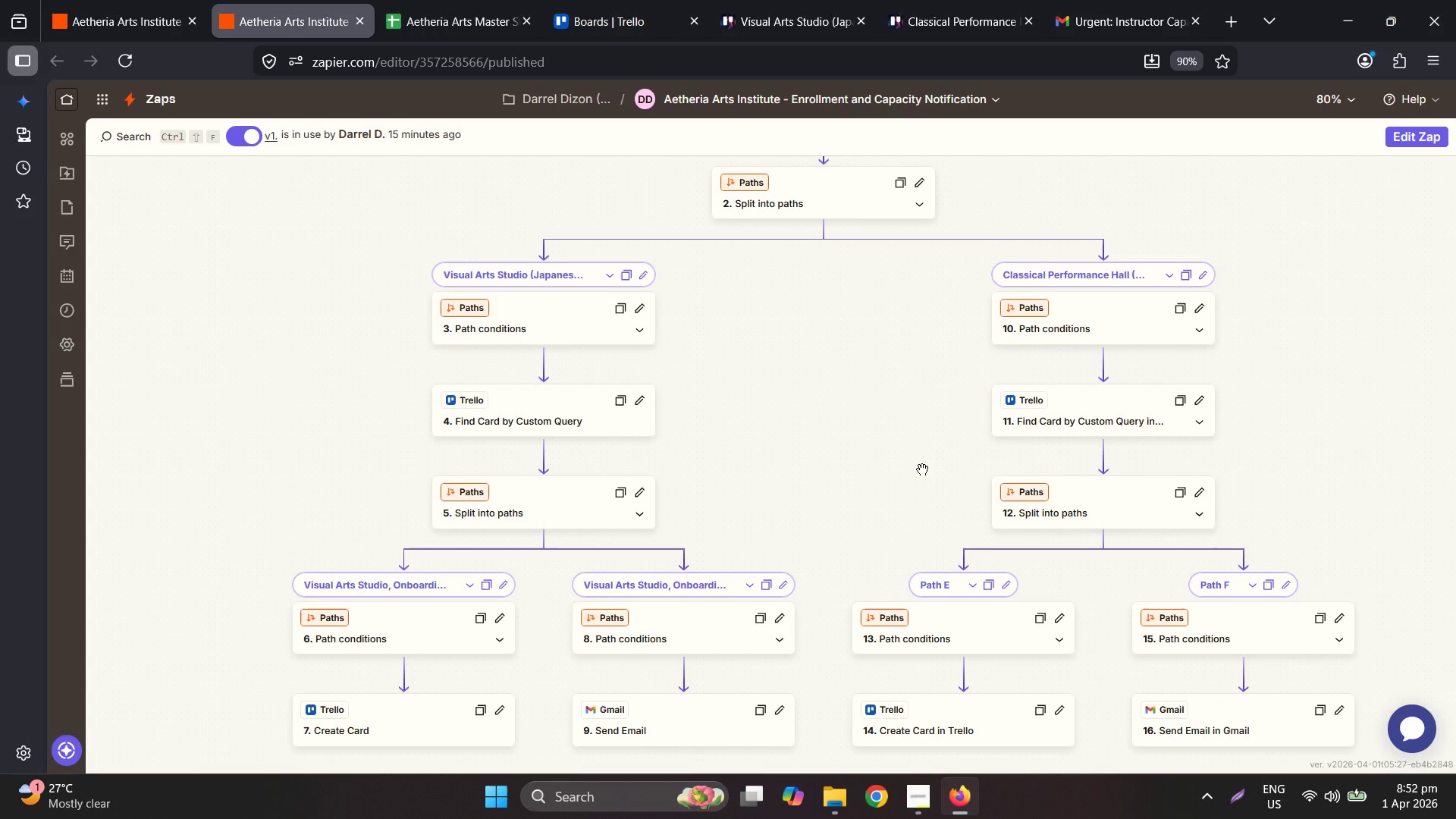 
left_click([413, 549])
 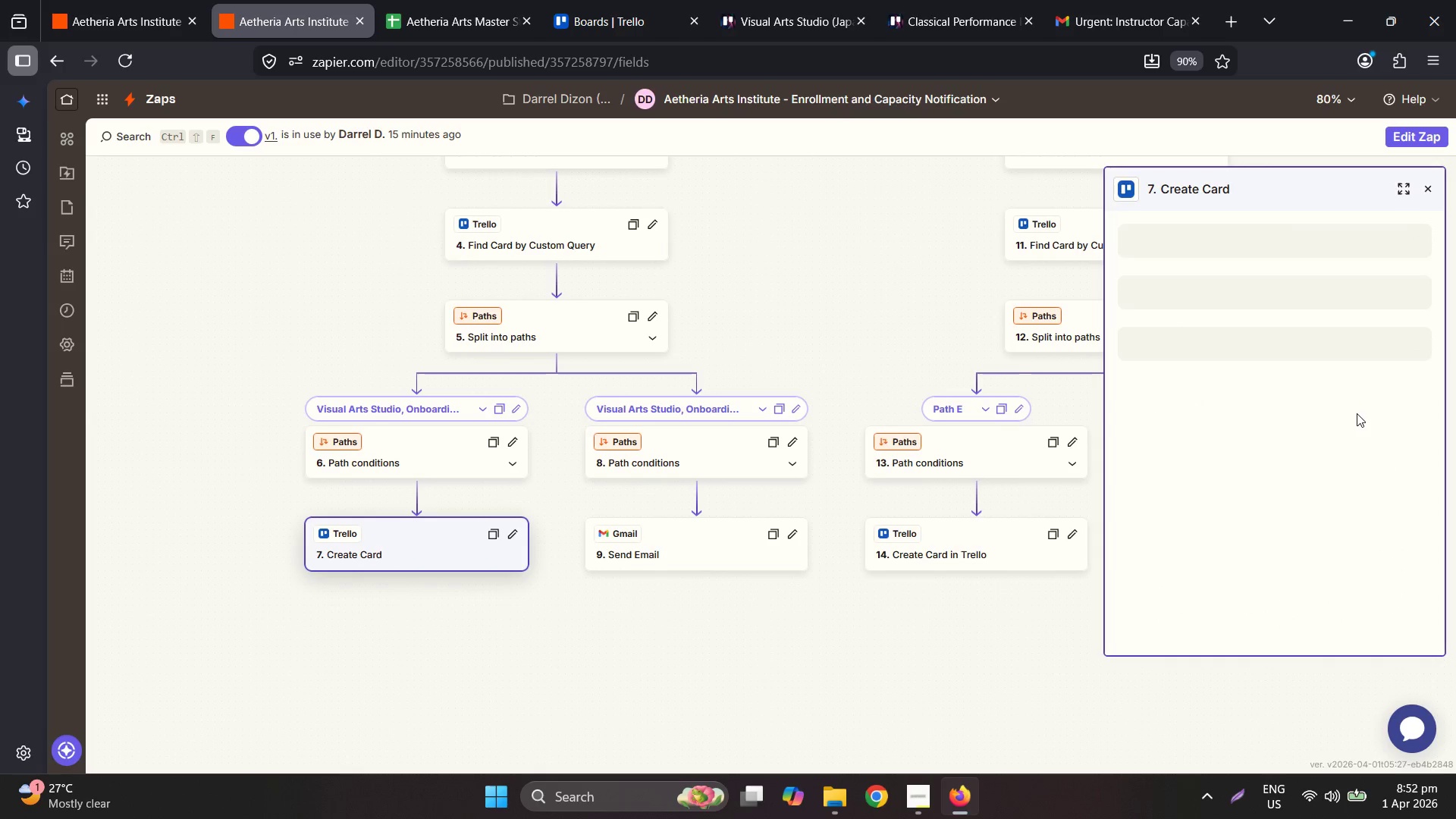 
mouse_move([1301, 401])
 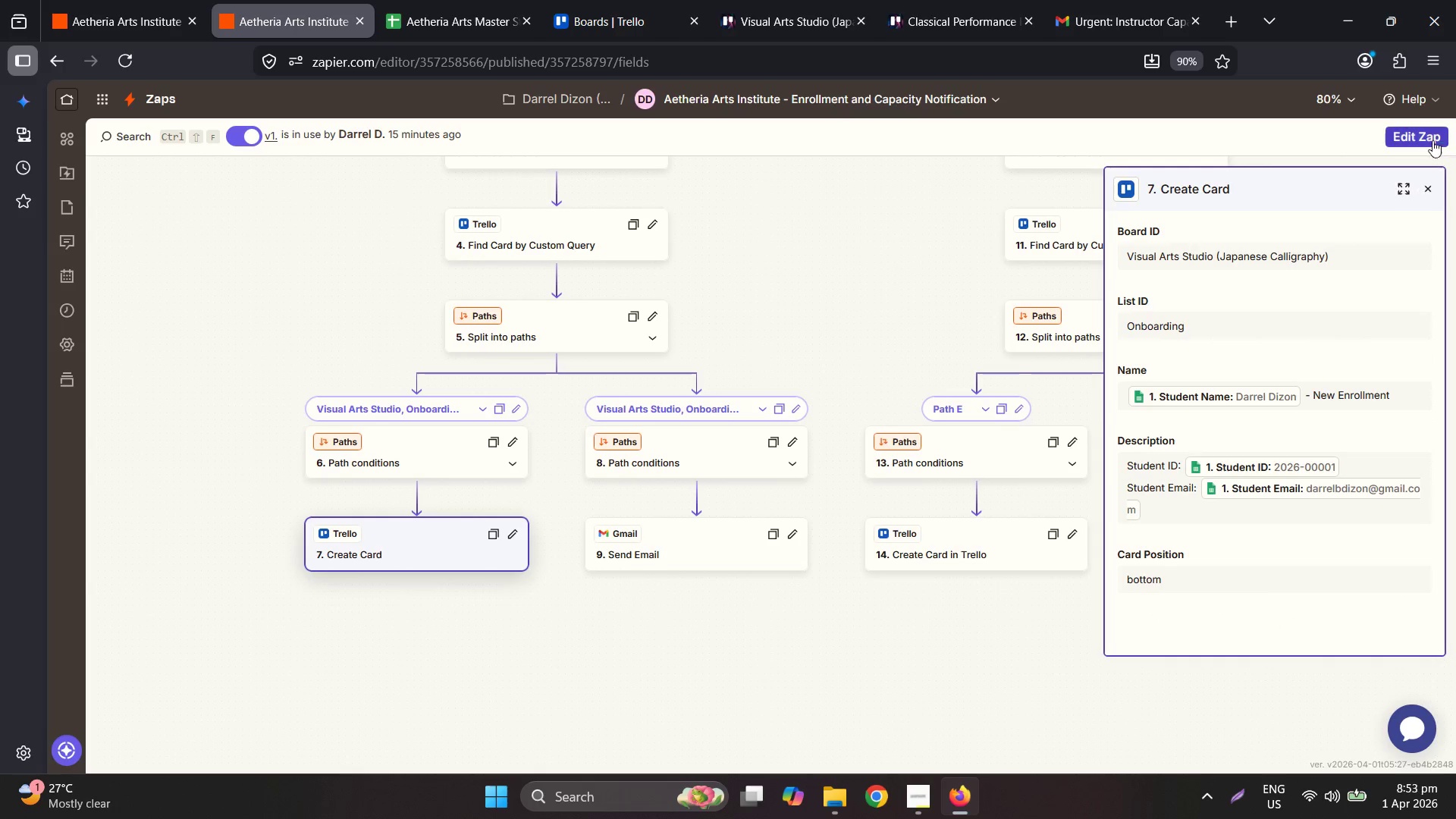 
left_click([1434, 131])
 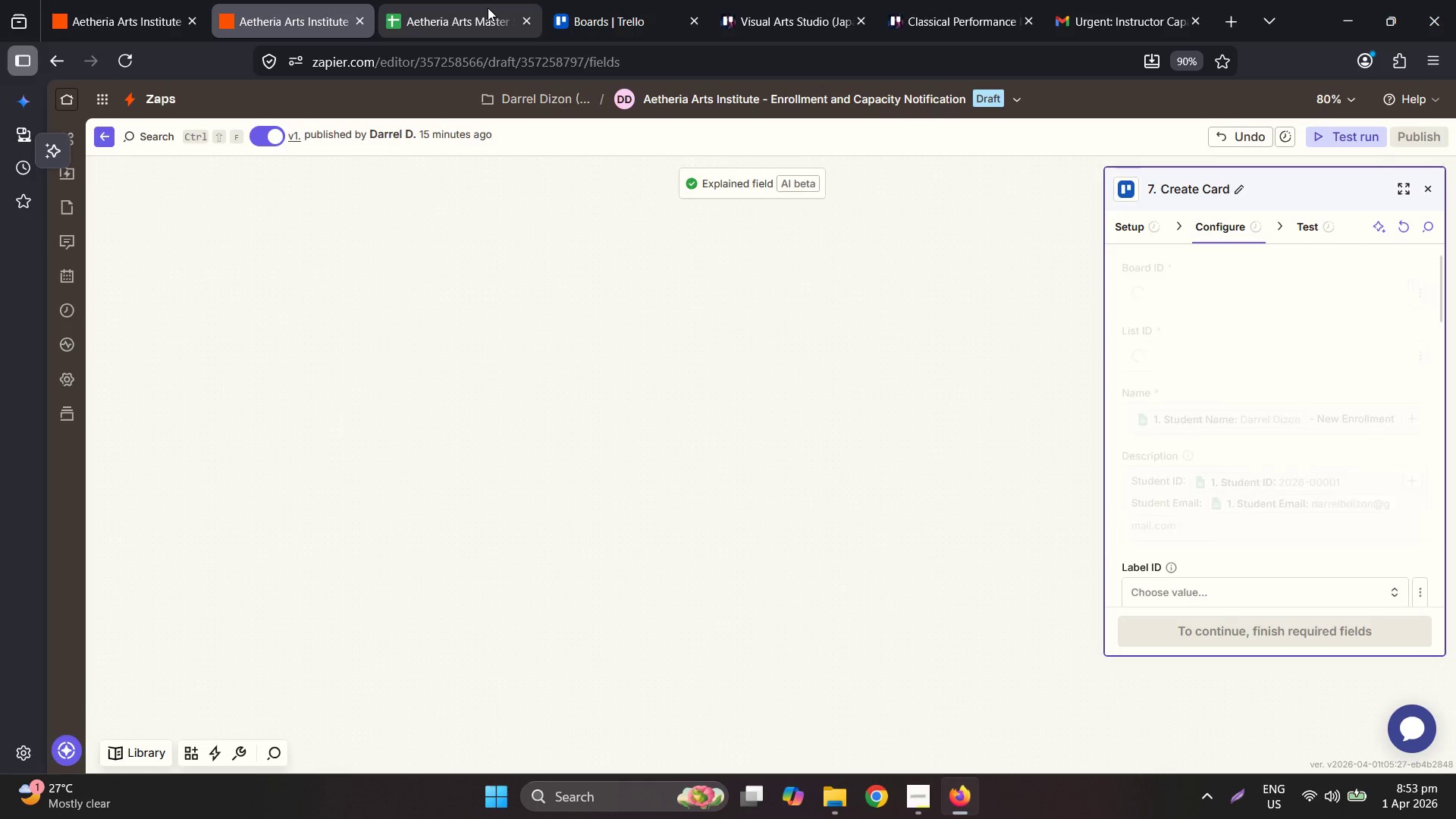 
left_click_drag(start_coordinate=[648, 0], to_coordinate=[645, 0])
 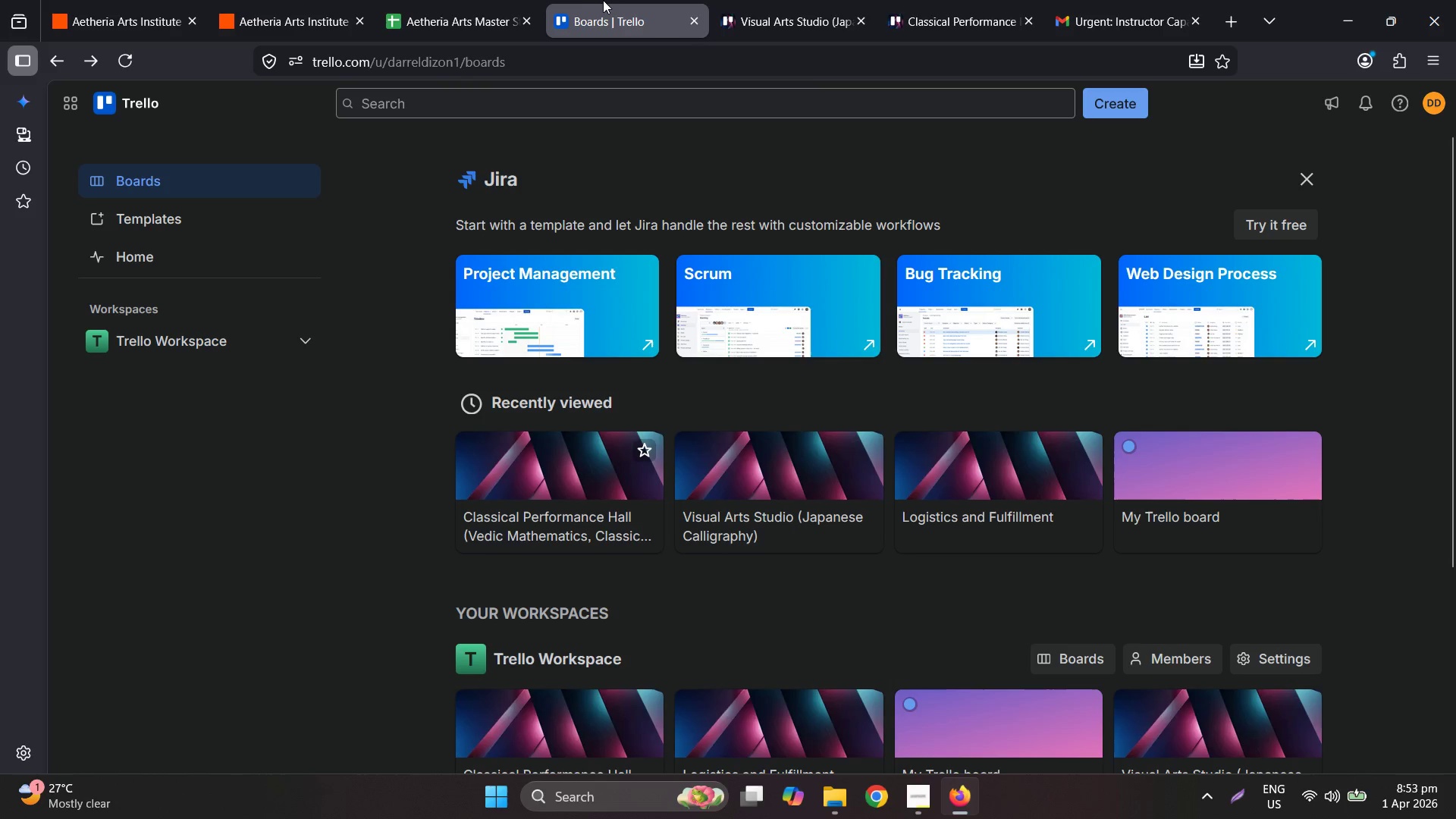 
left_click([248, 0])
 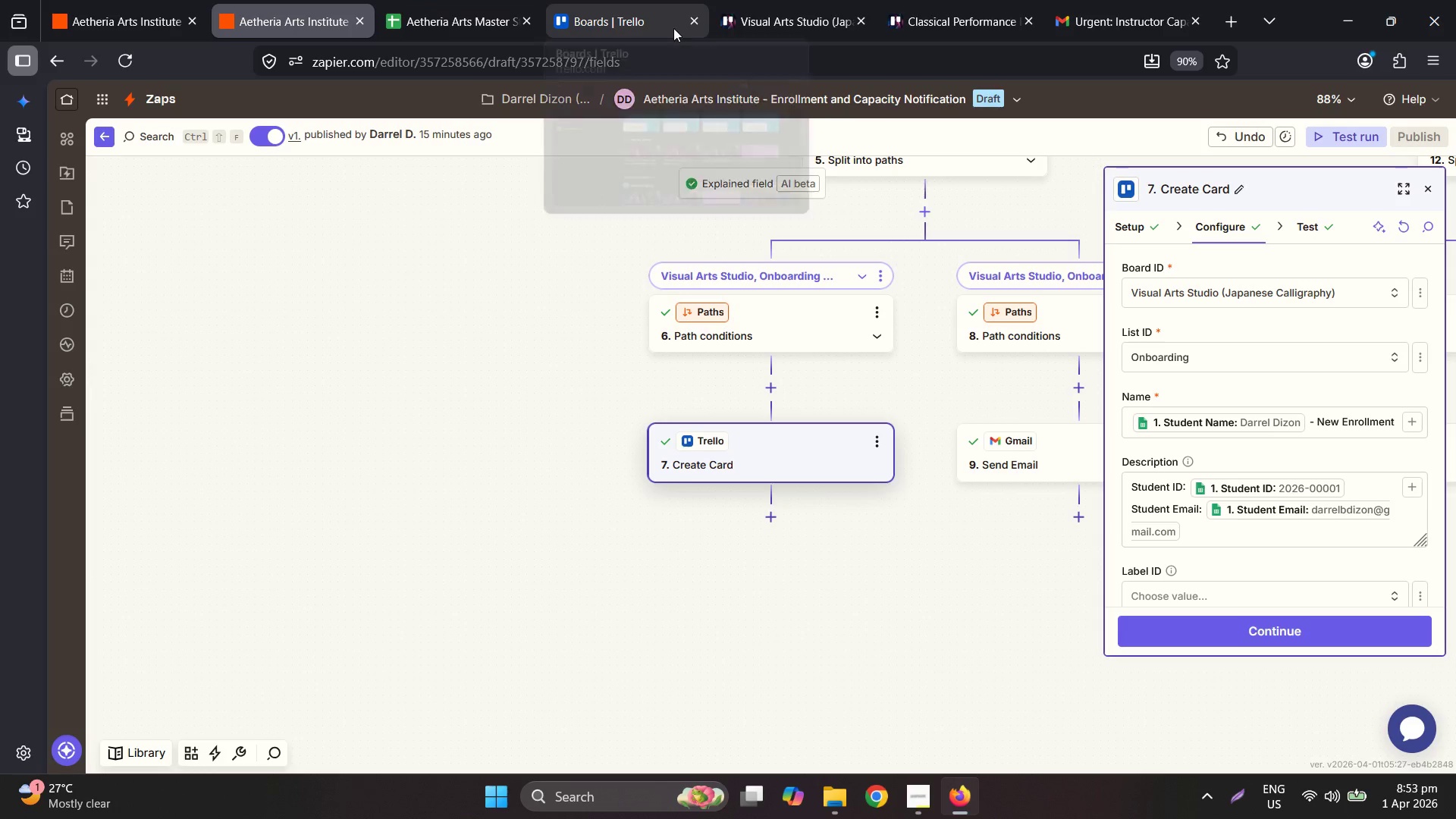 
left_click([690, 28])
 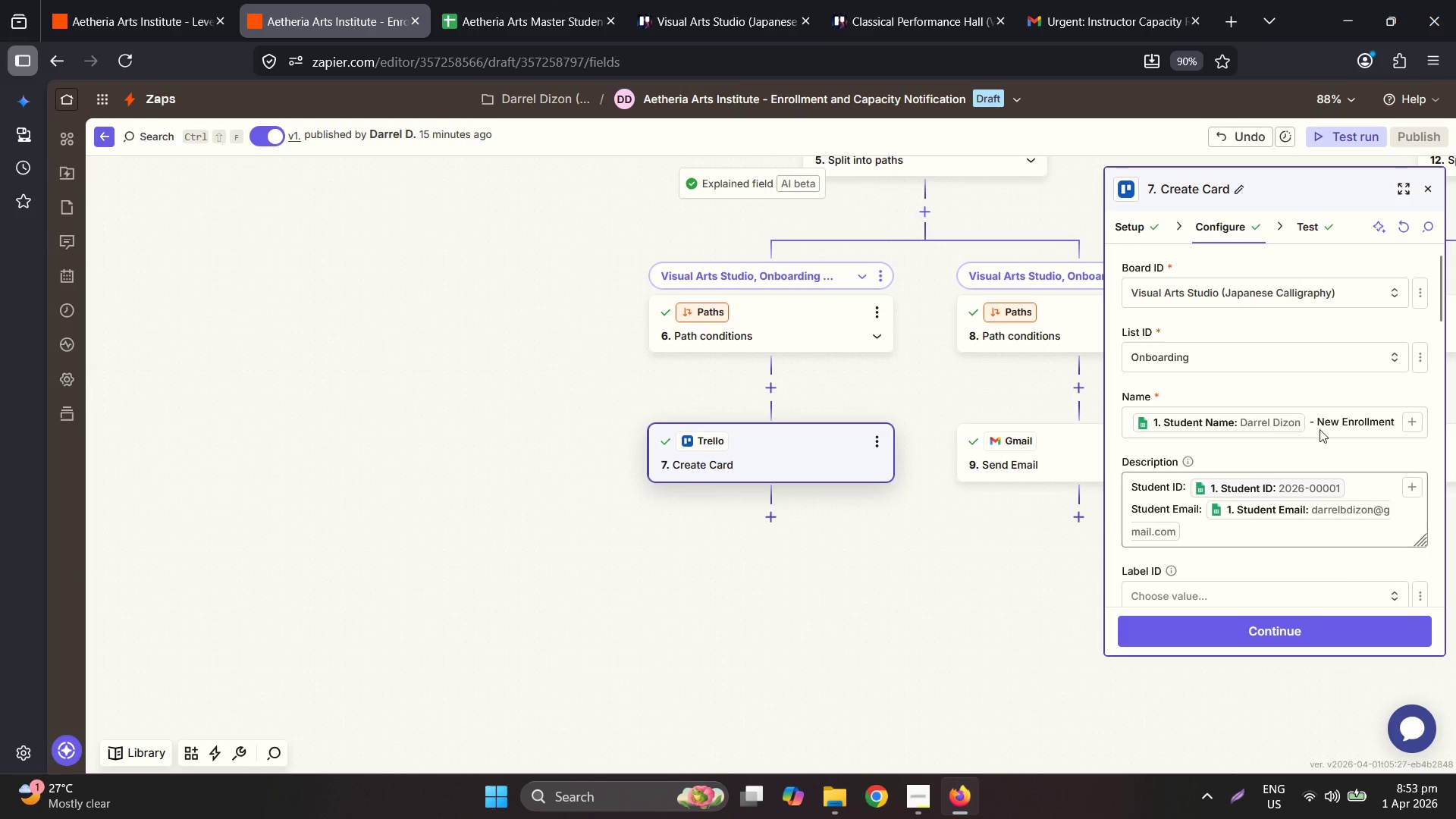 
scroll: coordinate [1389, 496], scroll_direction: down, amount: 15.0
 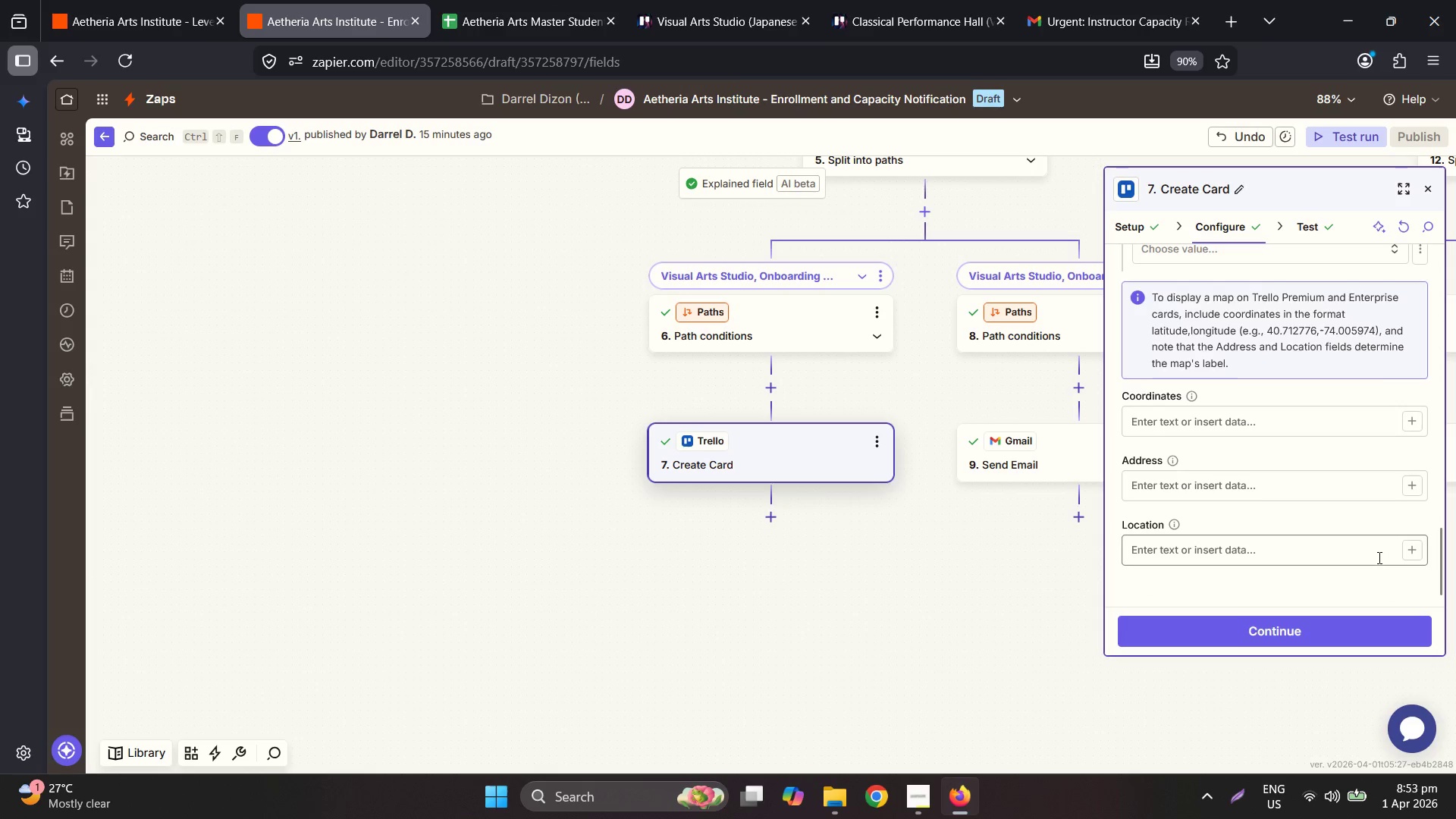 
scroll: coordinate [1375, 550], scroll_direction: up, amount: 3.0
 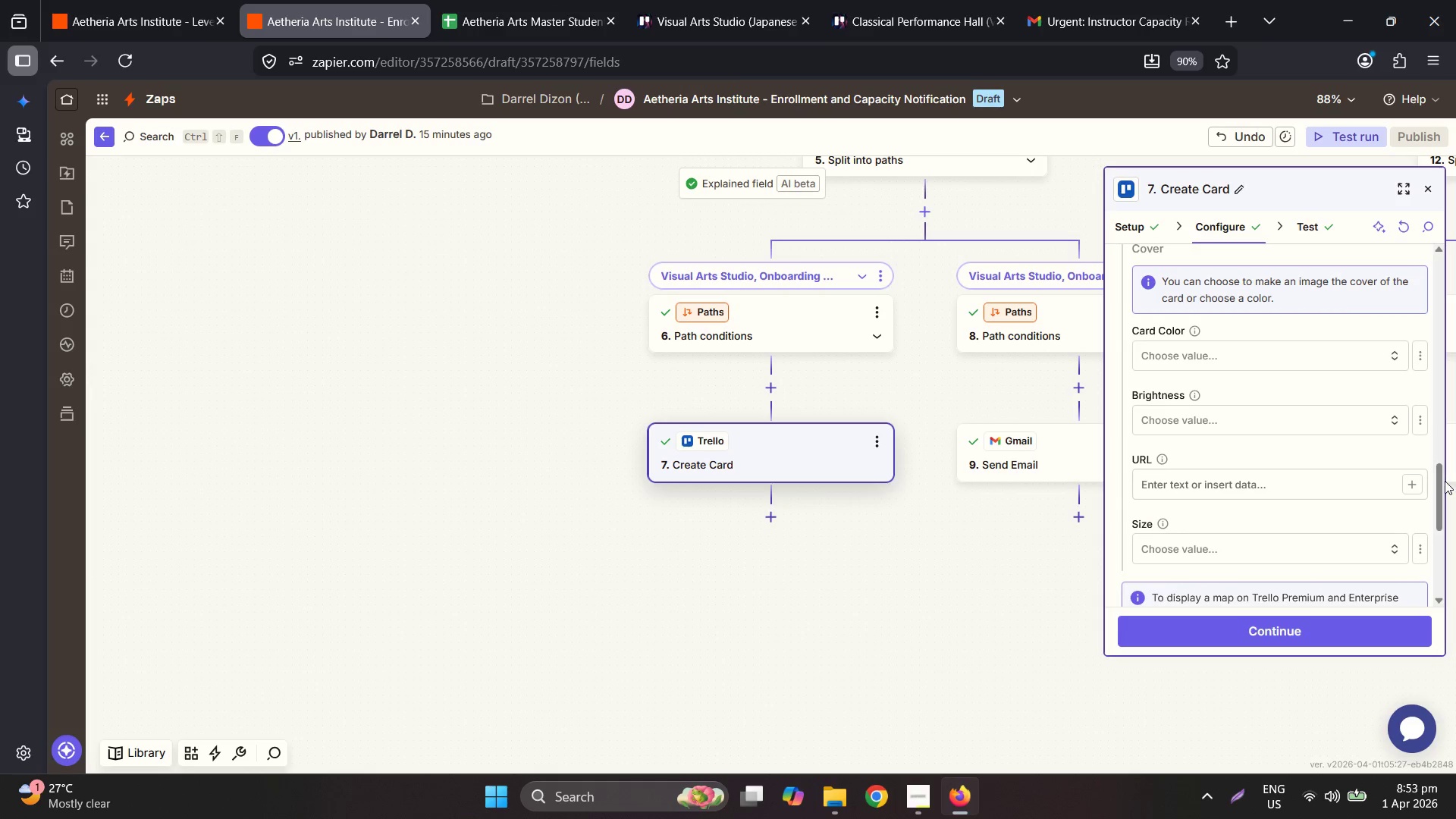 
left_click_drag(start_coordinate=[1445, 481], to_coordinate=[1442, 302])
 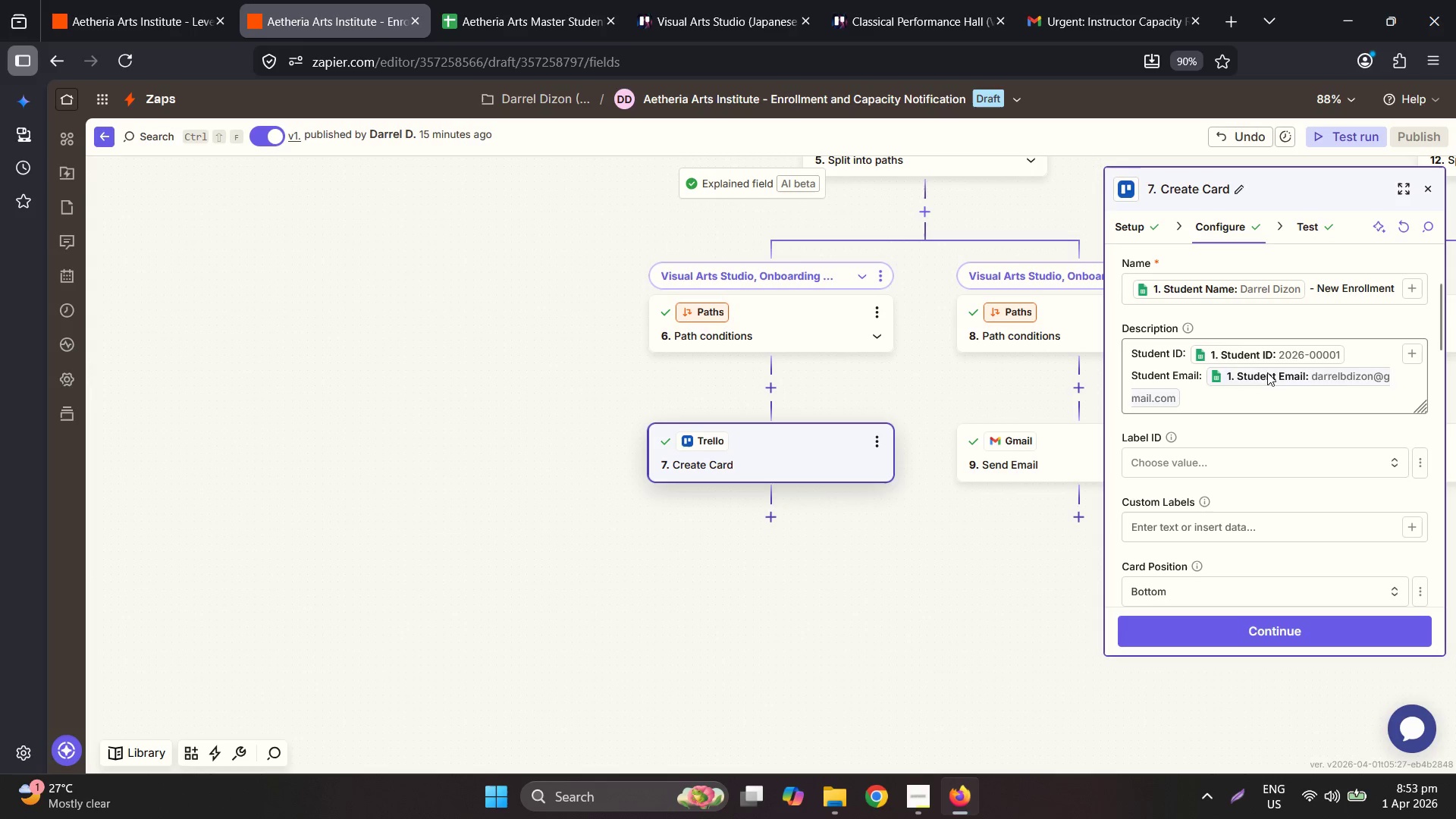 
scroll: coordinate [1263, 356], scroll_direction: up, amount: 1.0
 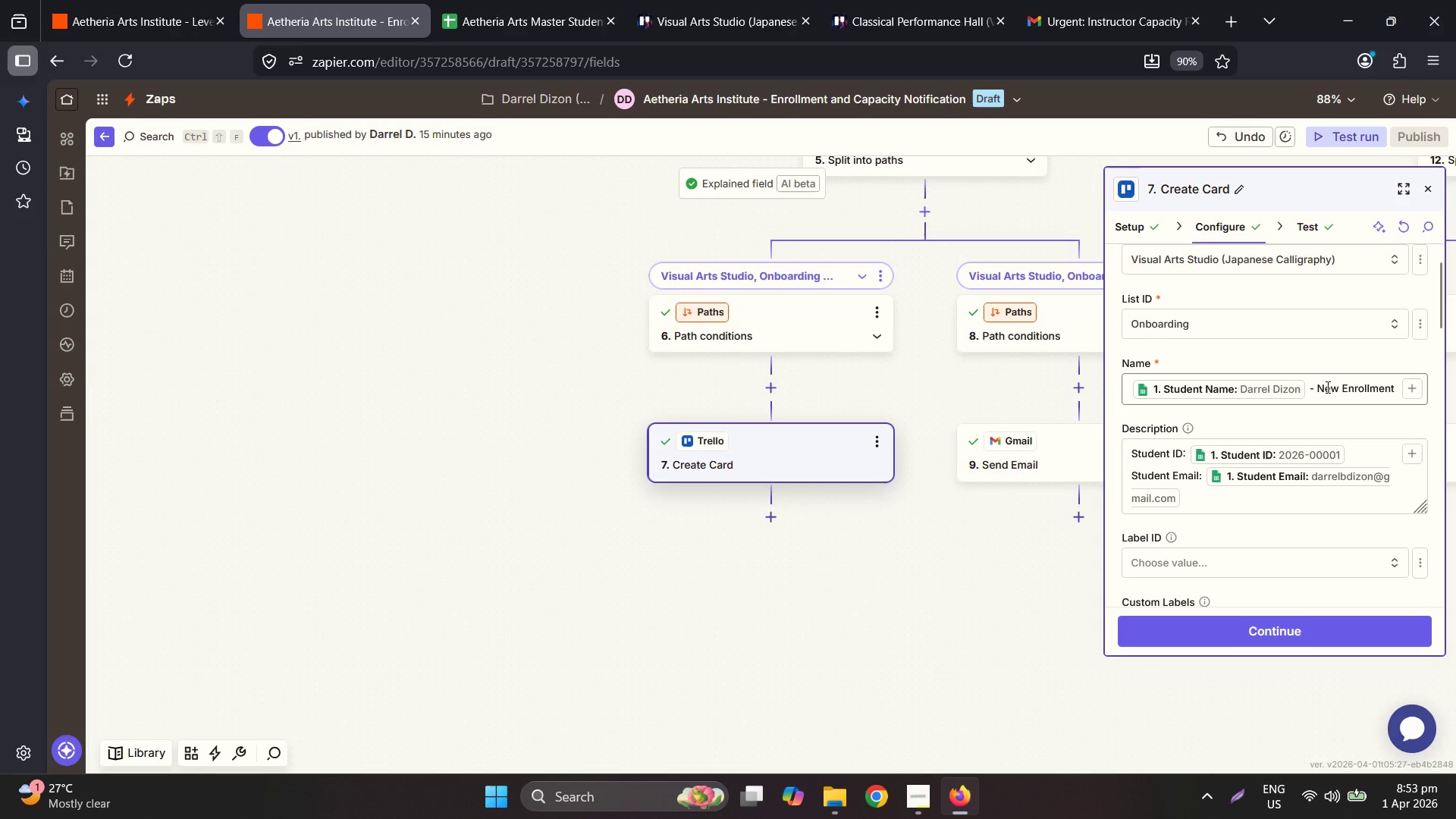 
left_click([1330, 388])
 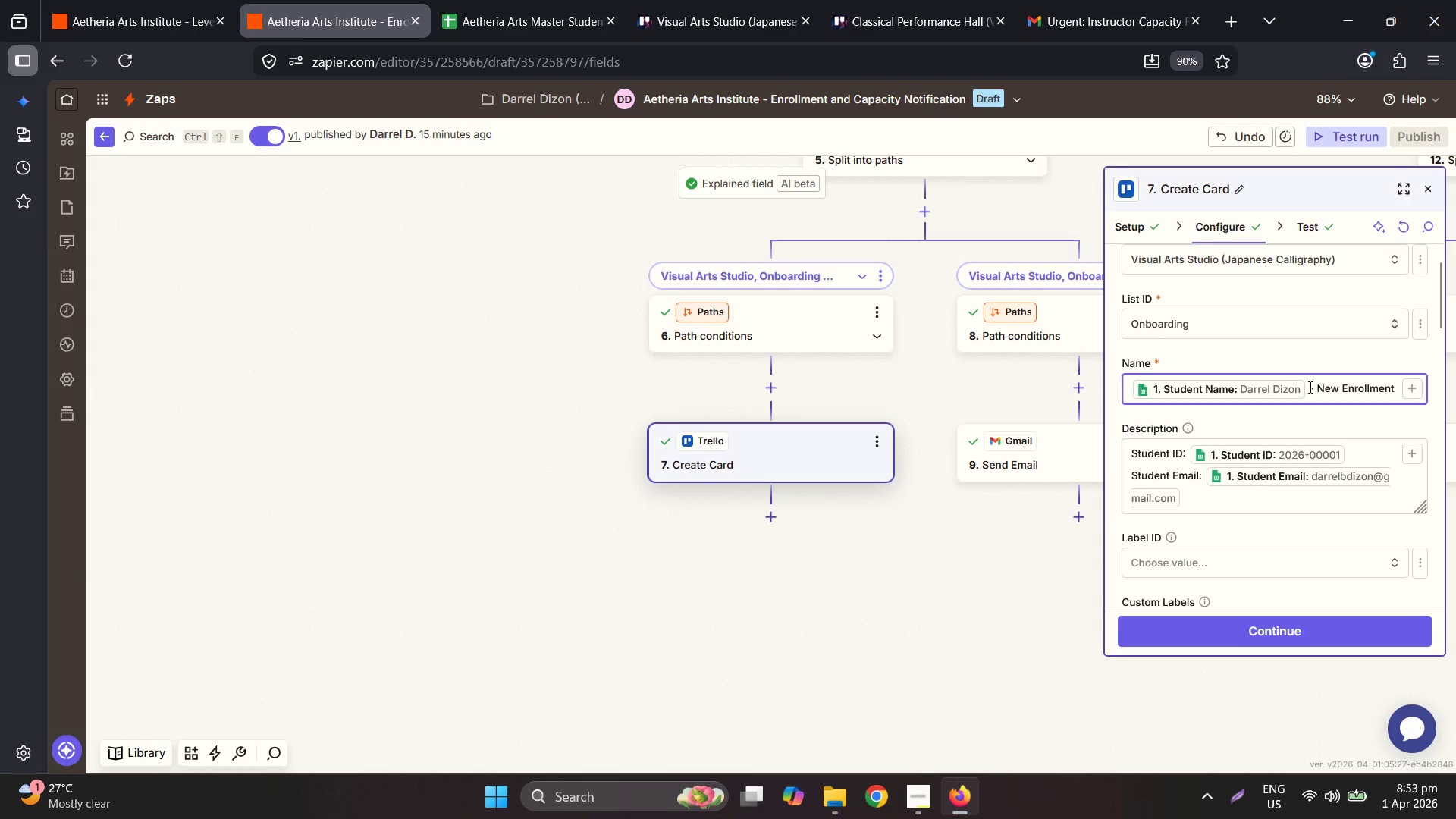 
double_click([1308, 387])
 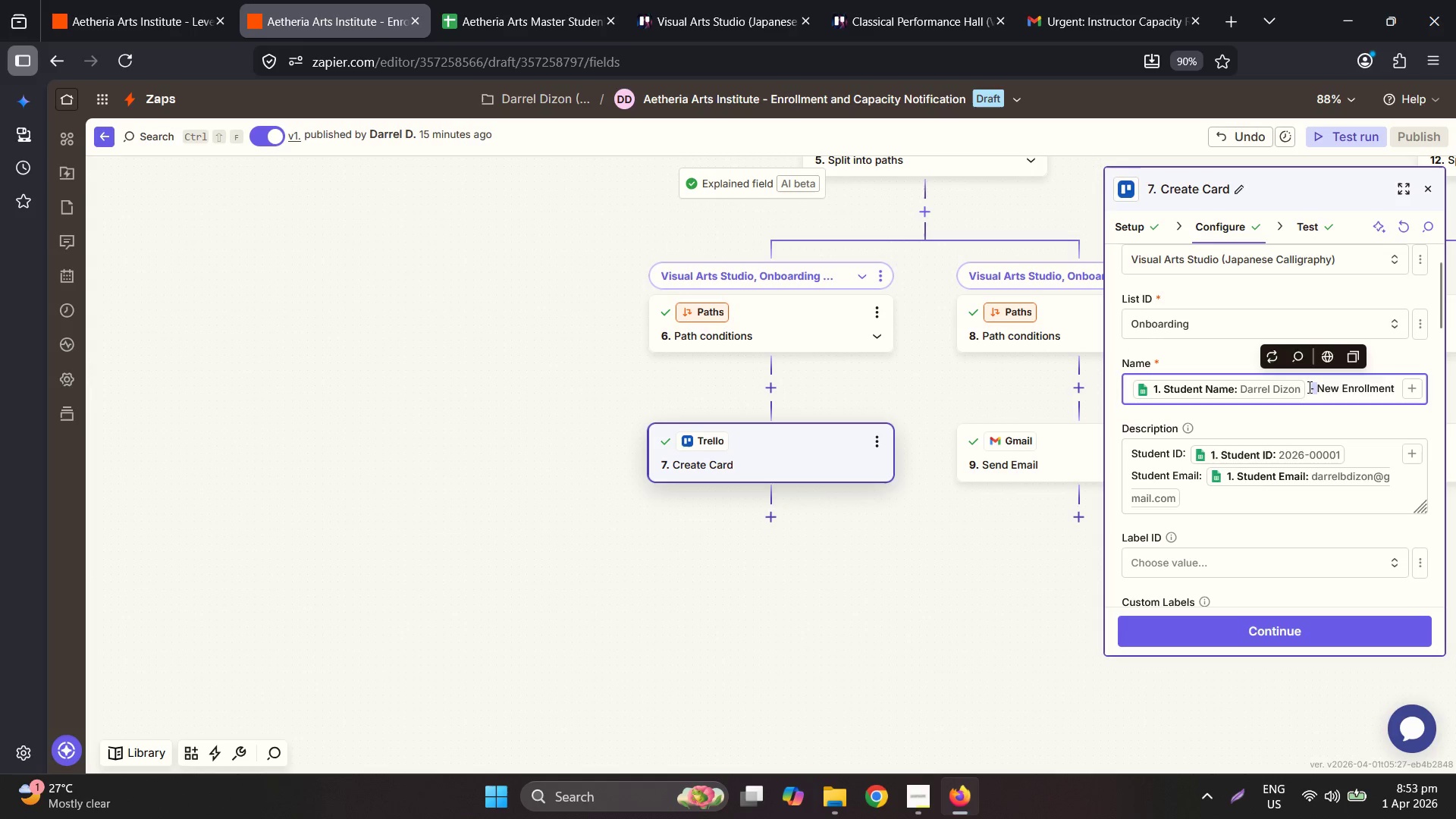 
triple_click([1308, 387])
 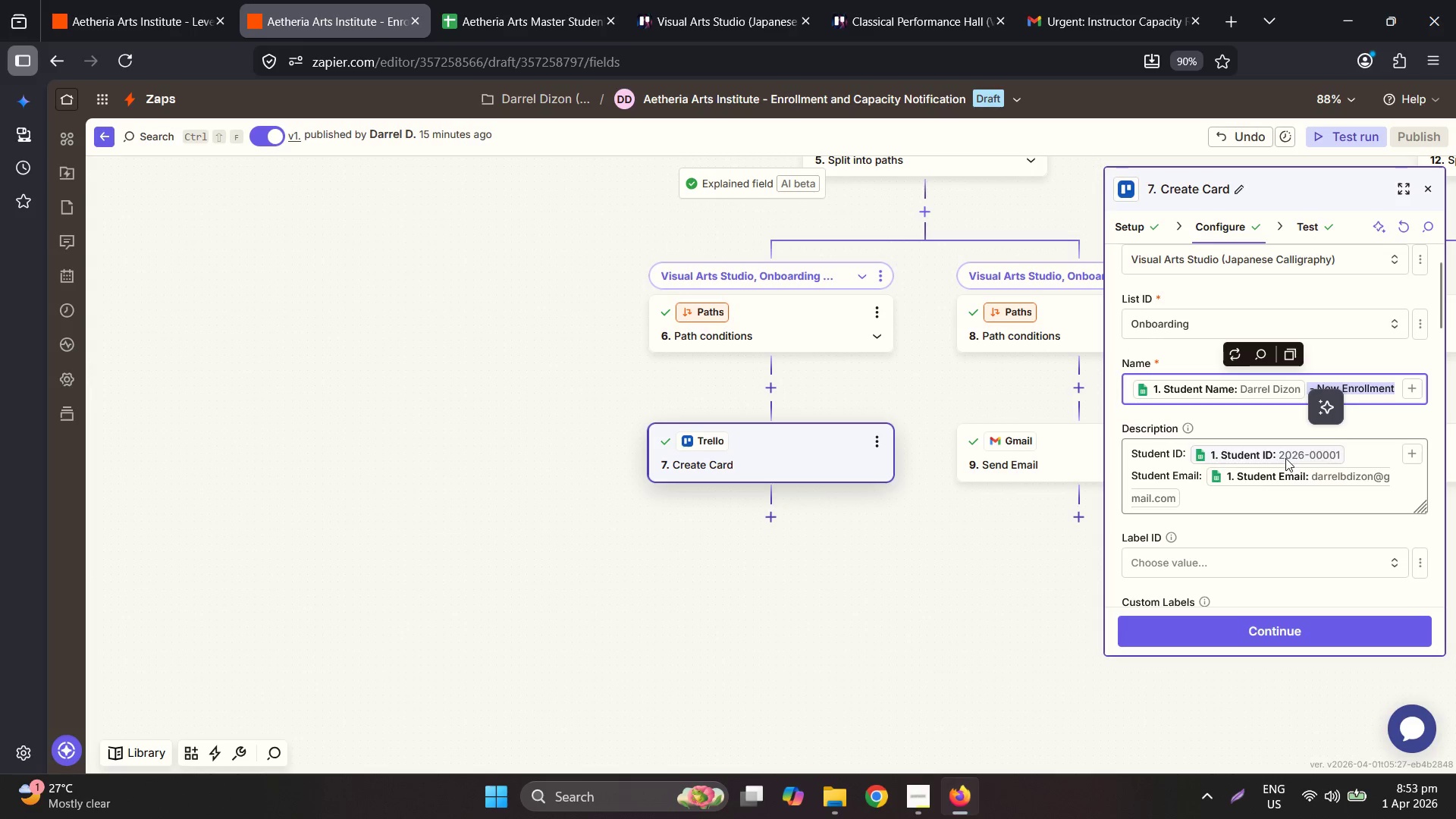 
key(Backspace)
 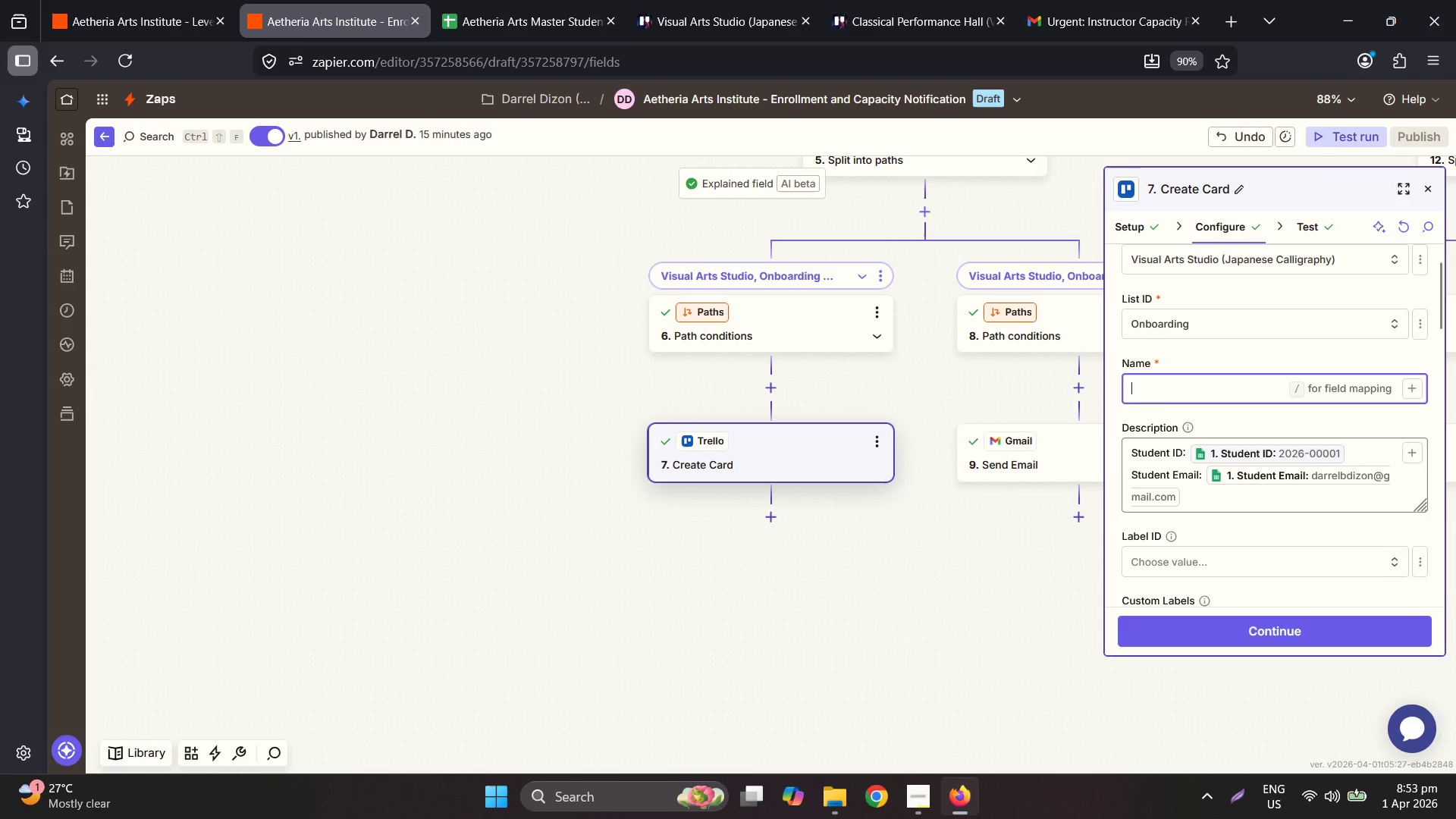 
left_click([1285, 458])
 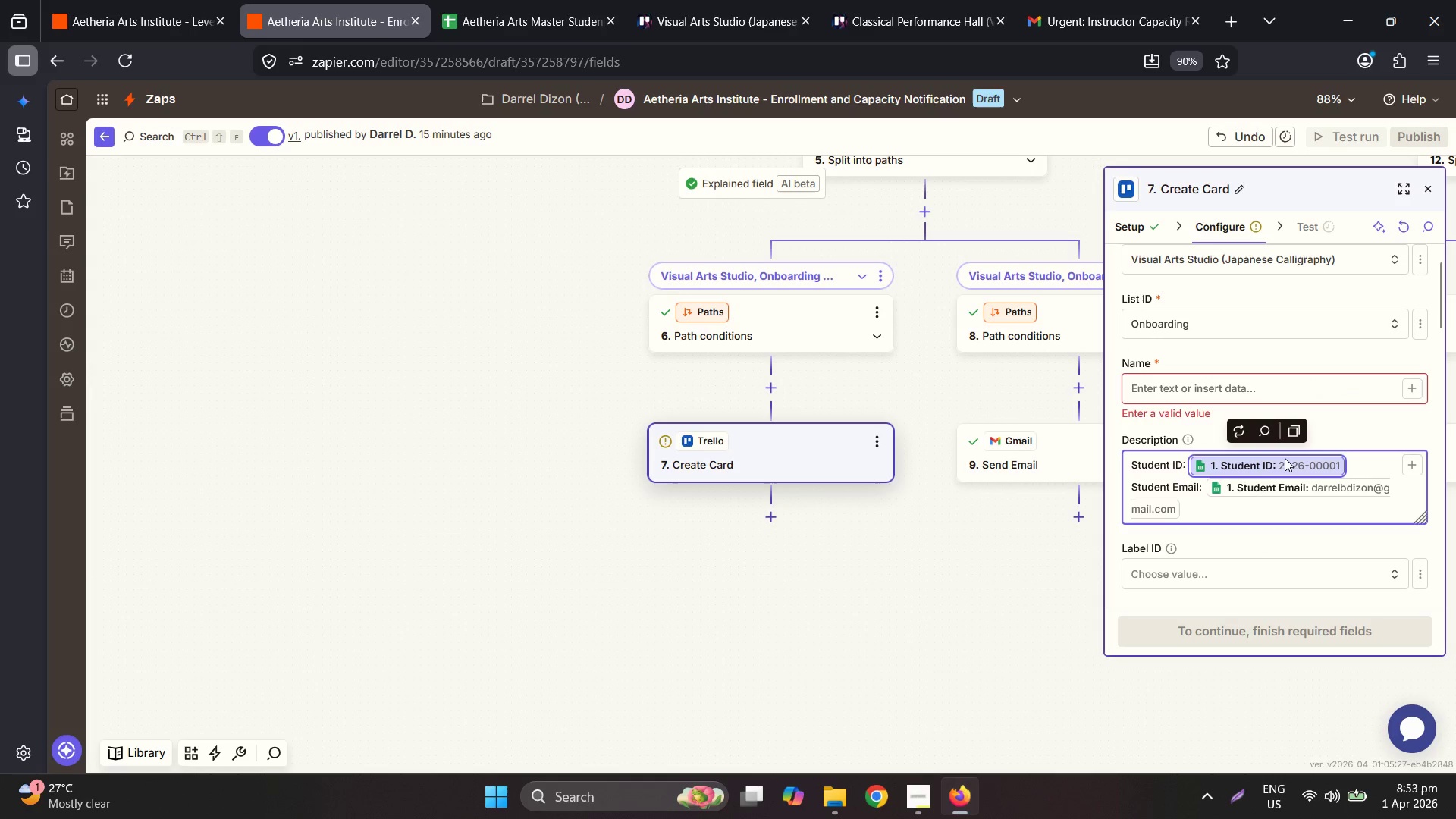 
key(Control+X)
 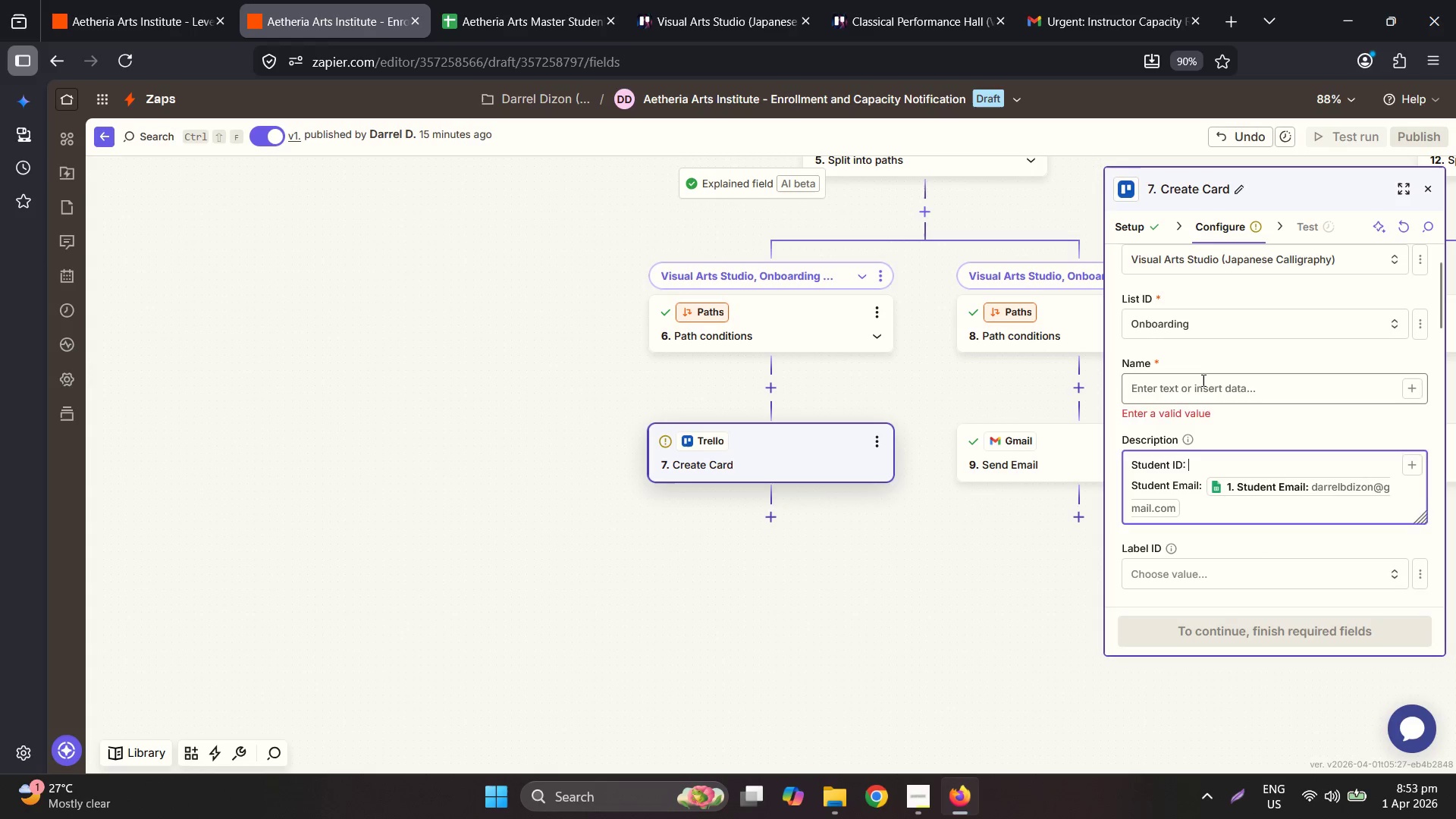 
key(Control+ControlLeft)
 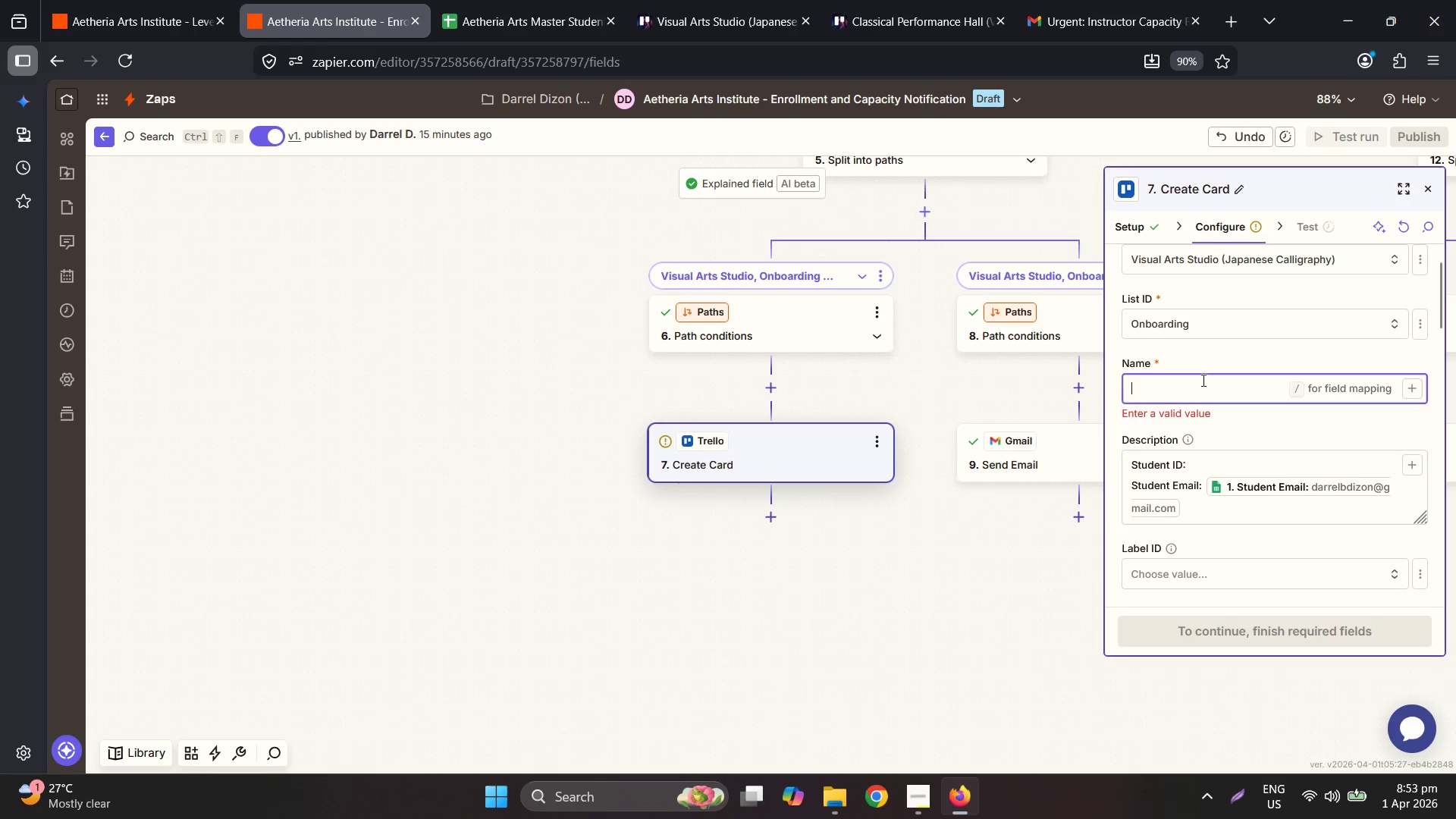 
key(Control+V)
 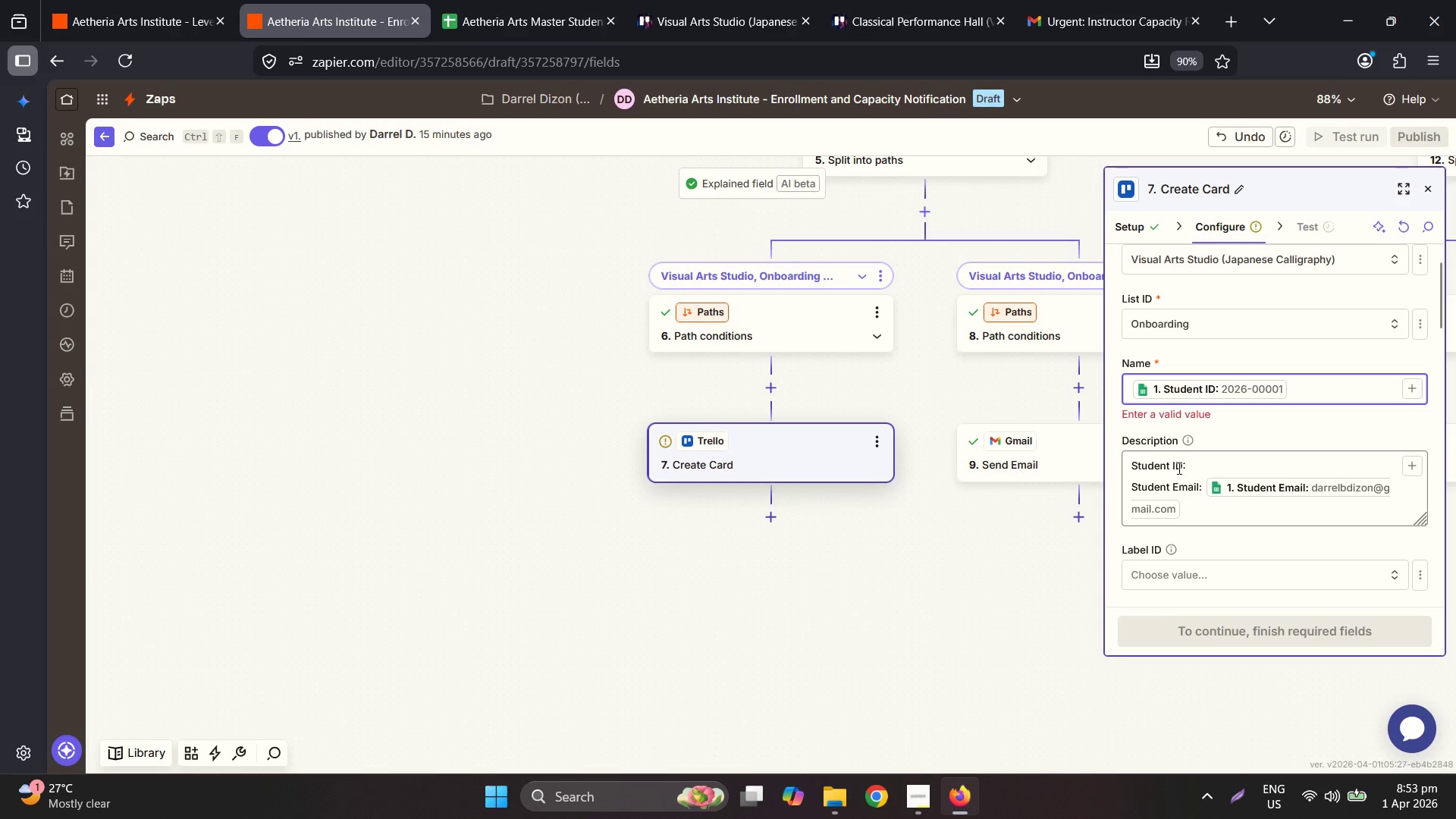 
double_click([1178, 467])
 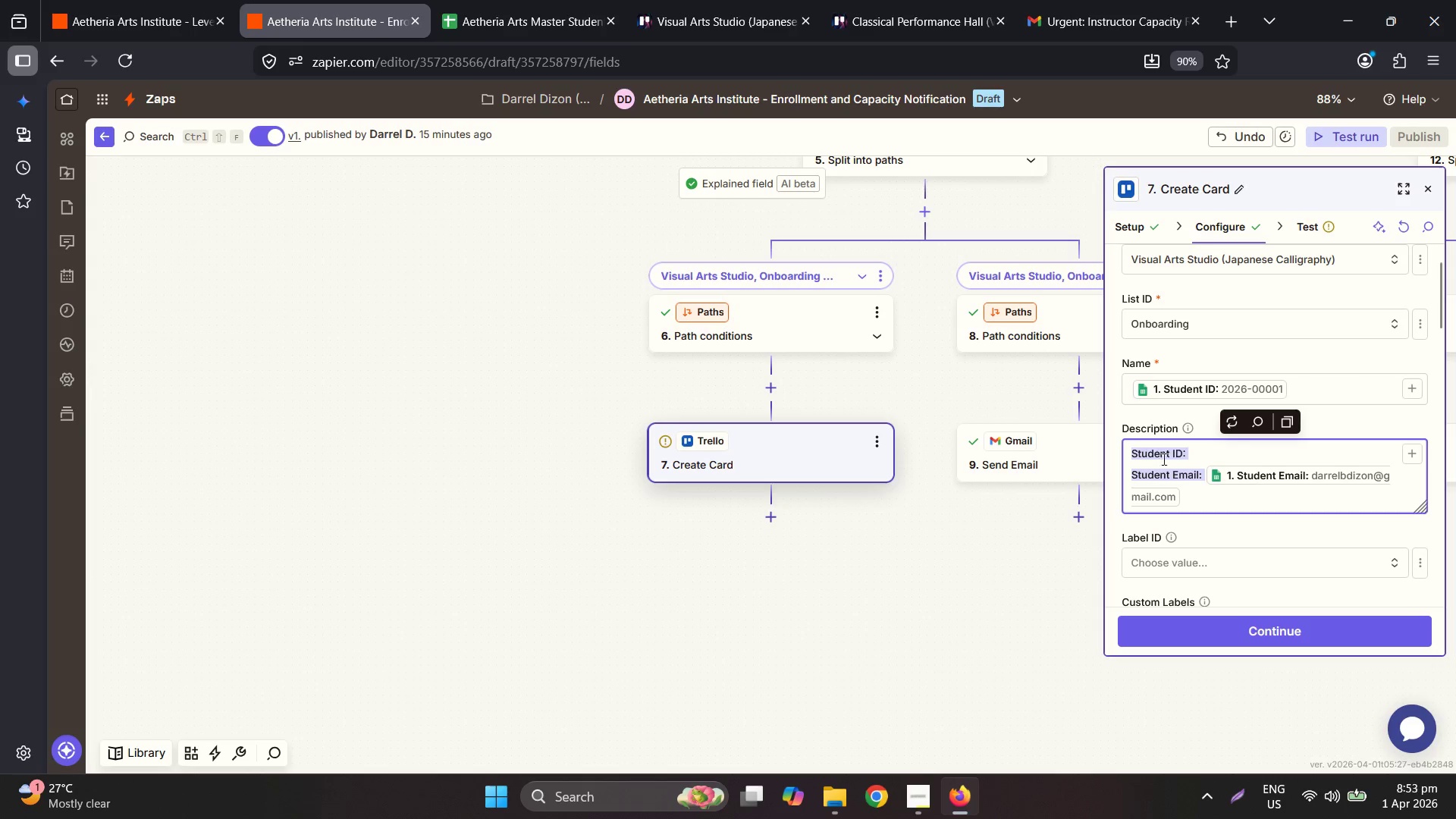 
left_click([1172, 453])
 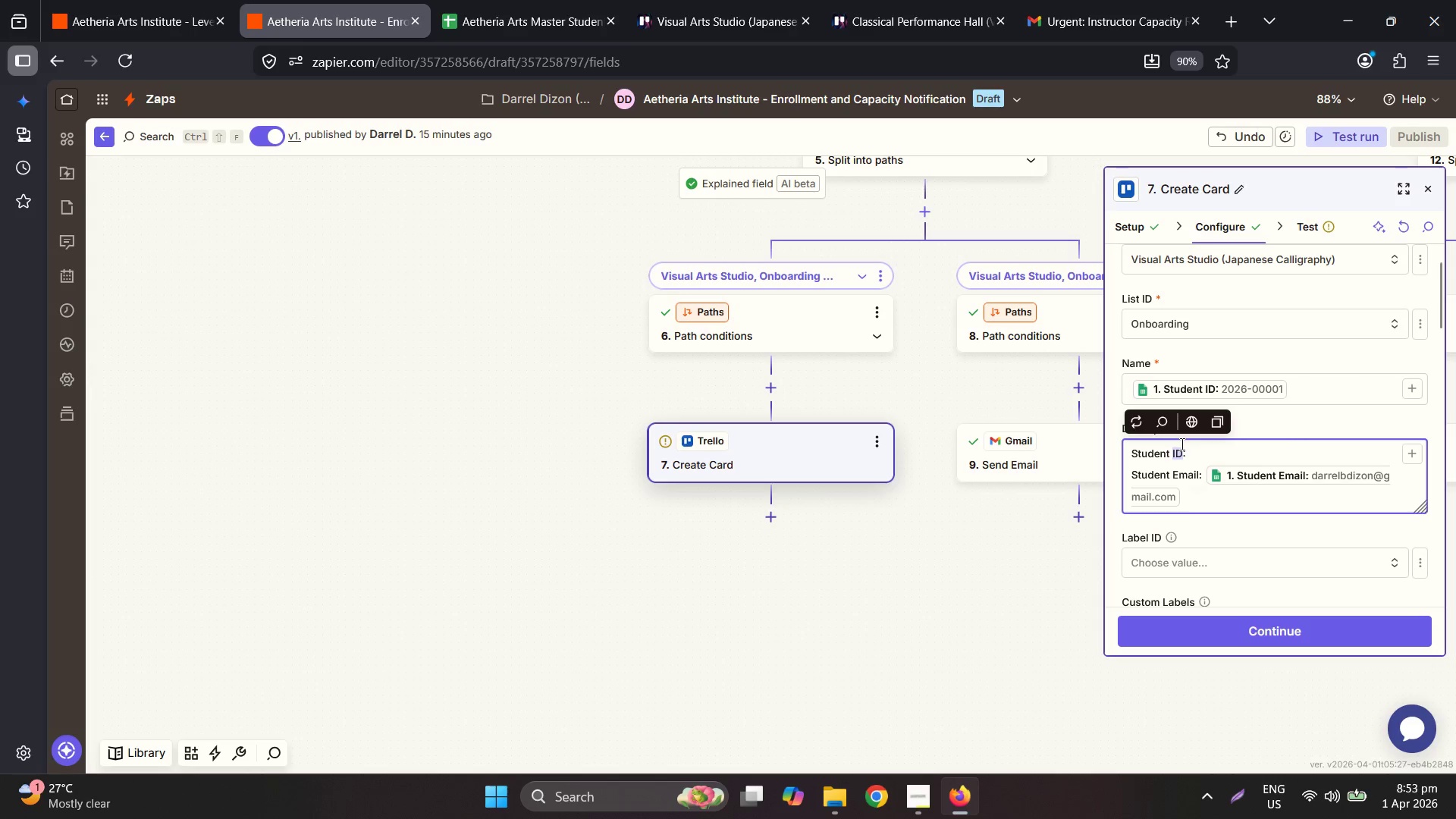 
type(Name)
 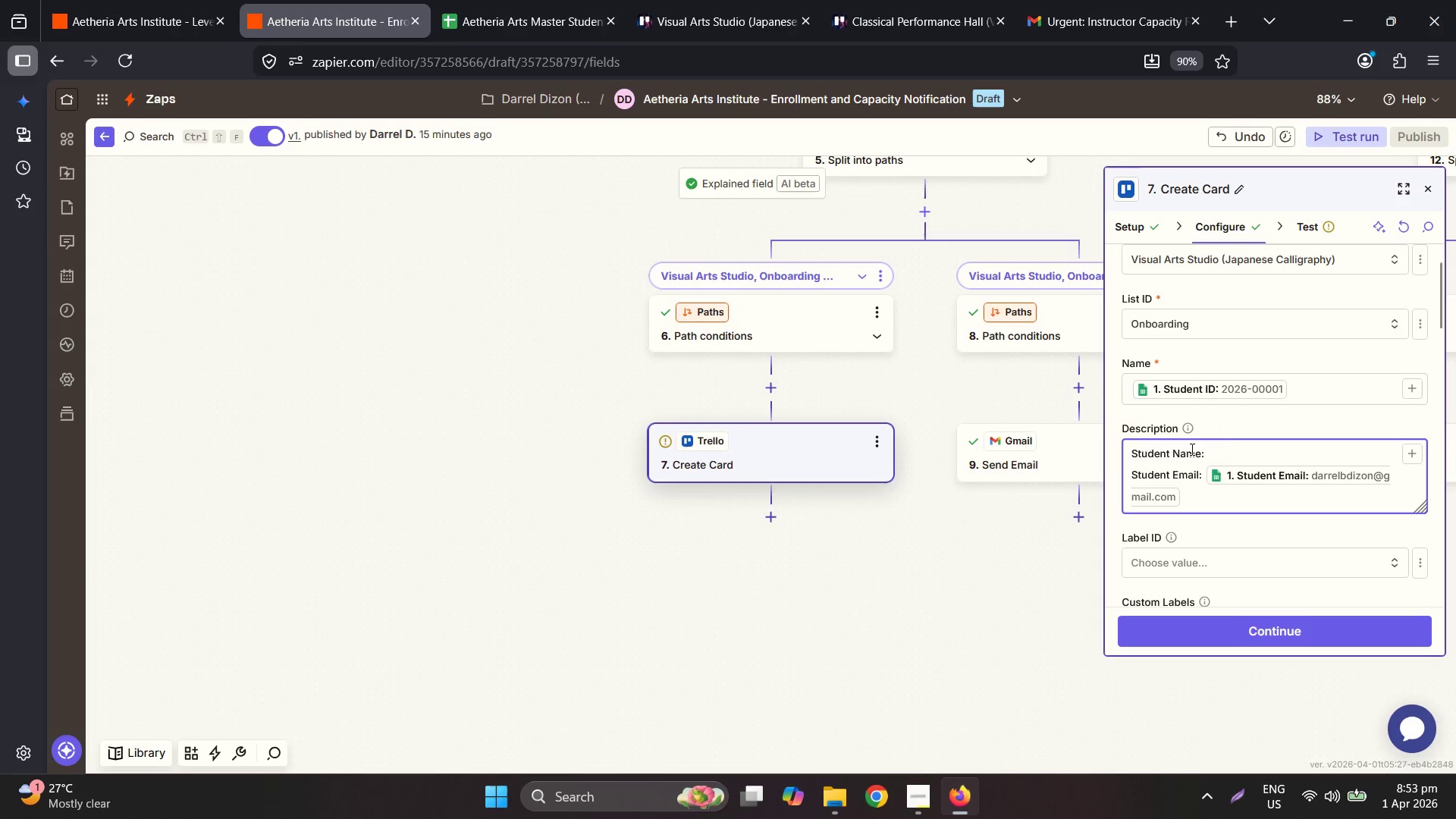 
left_click([1238, 453])
 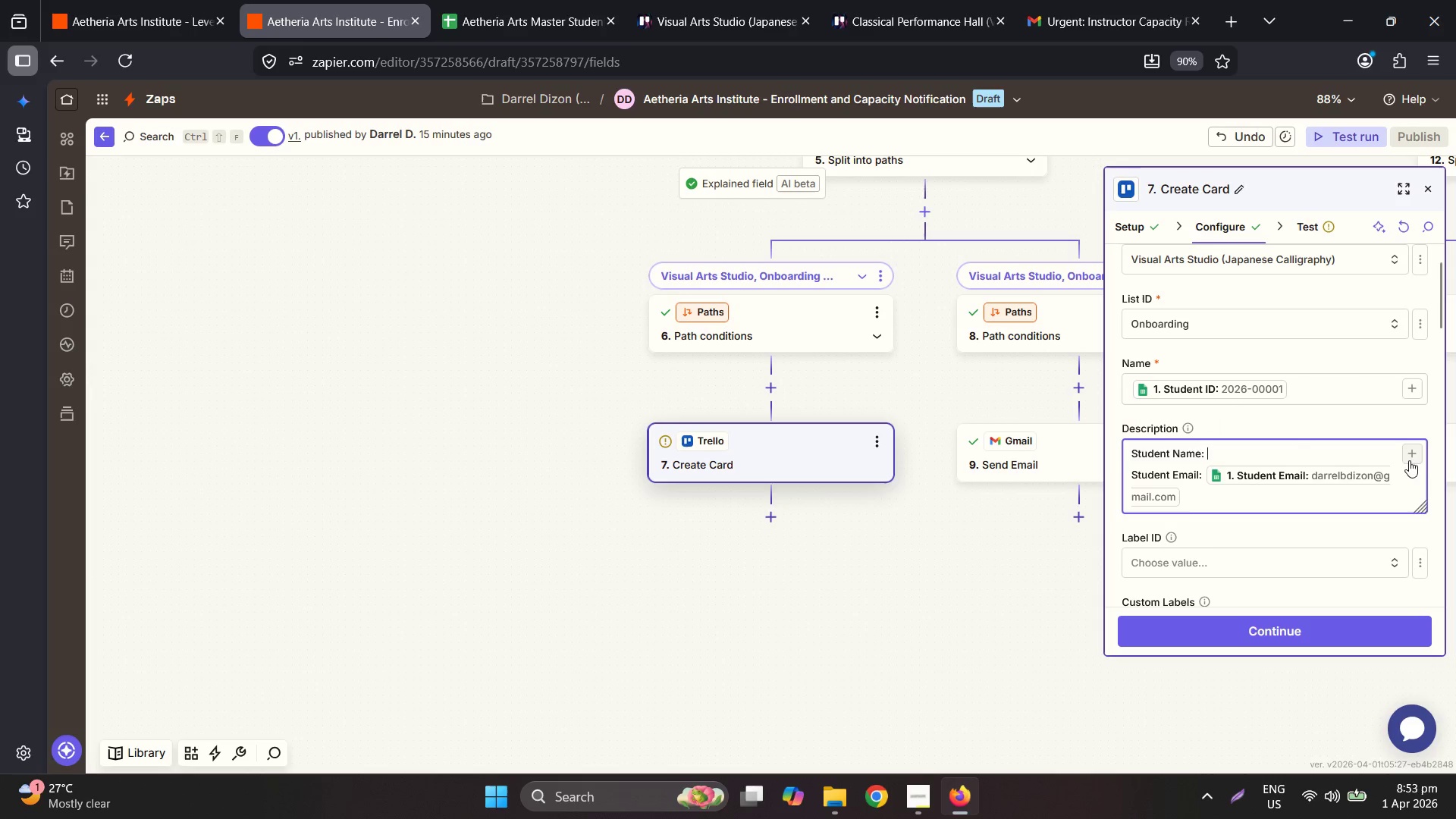 
left_click([1417, 456])
 